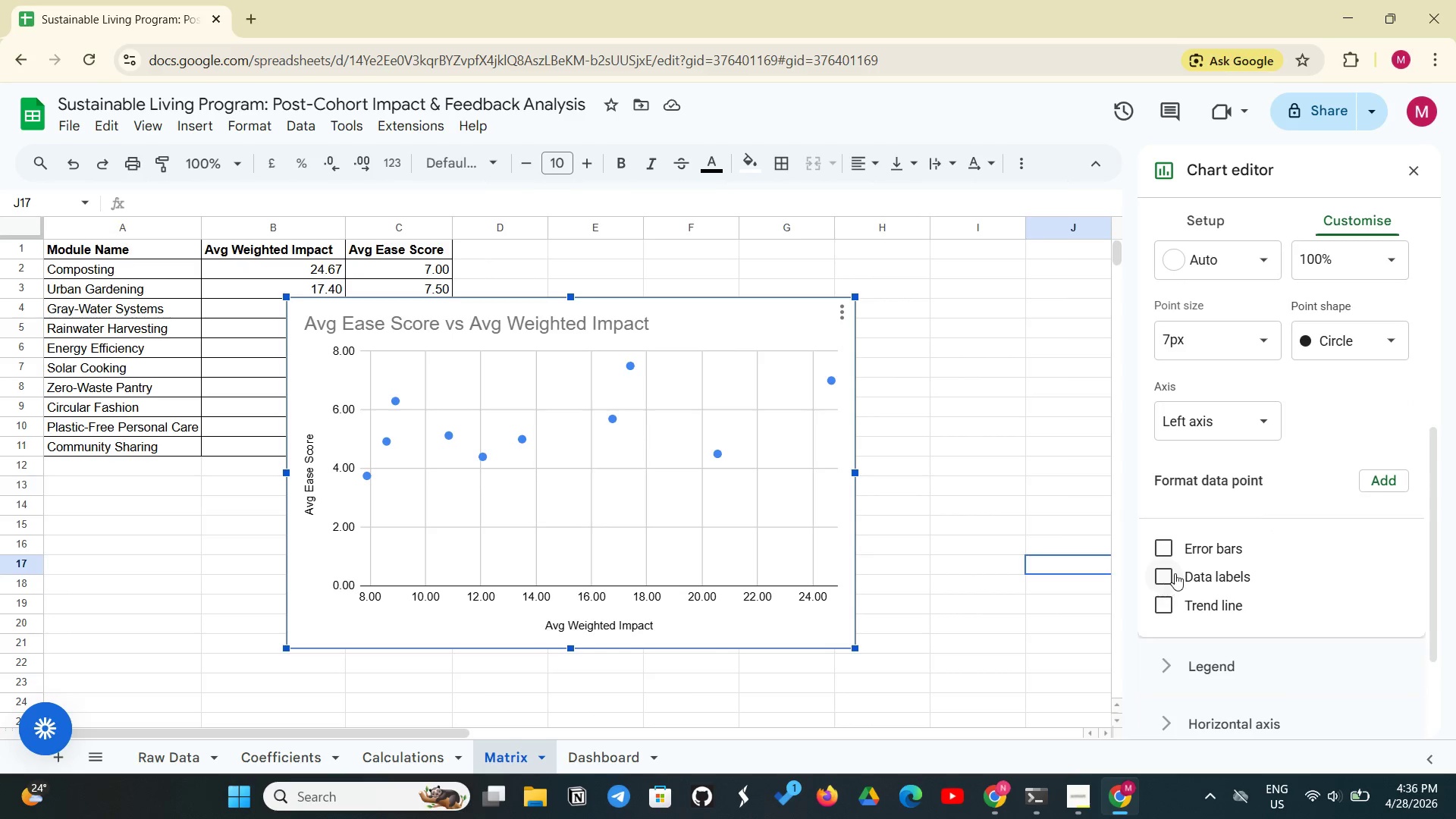 
left_click([1163, 576])
 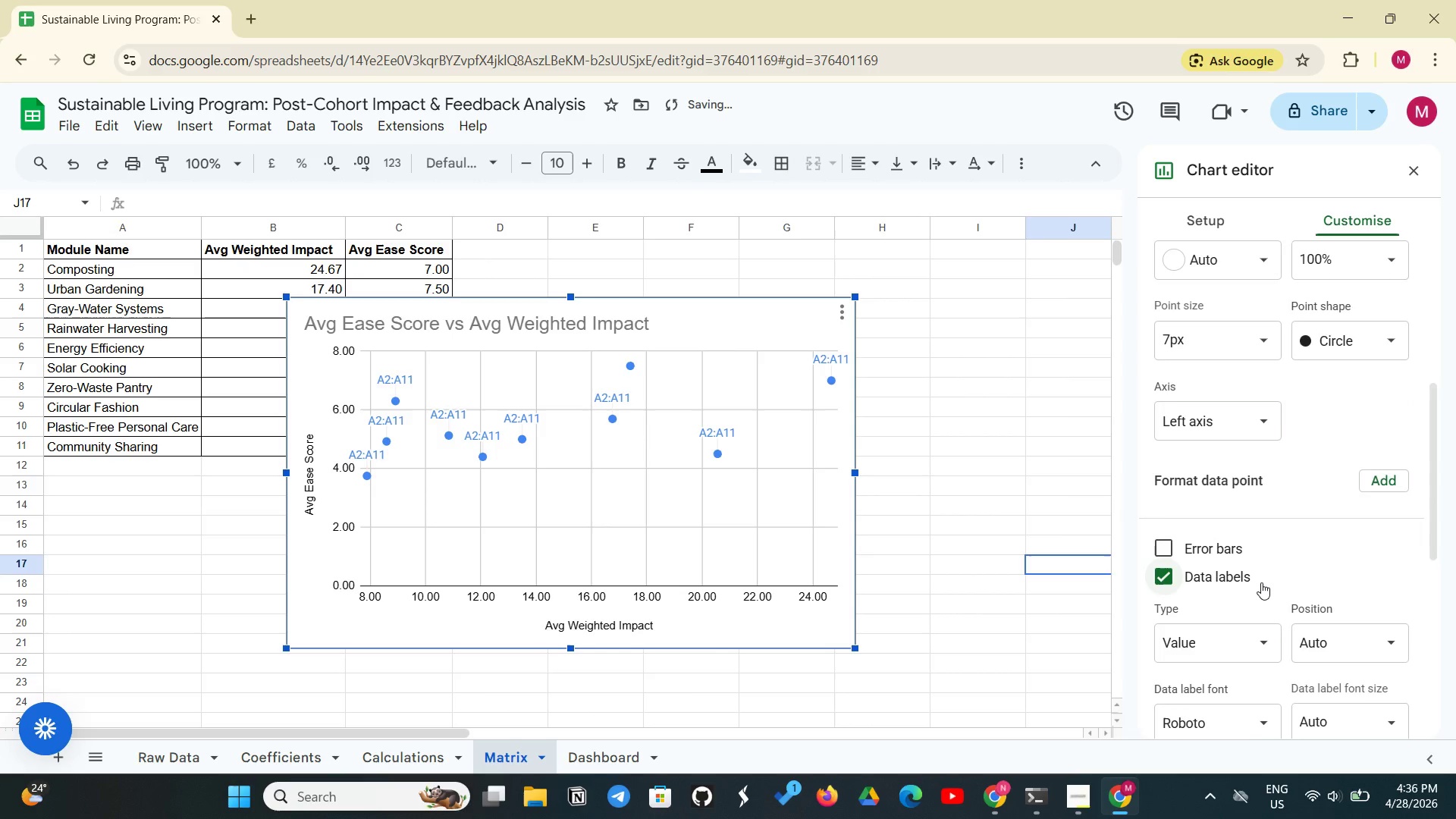 
scroll: coordinate [1261, 582], scroll_direction: down, amount: 2.0
 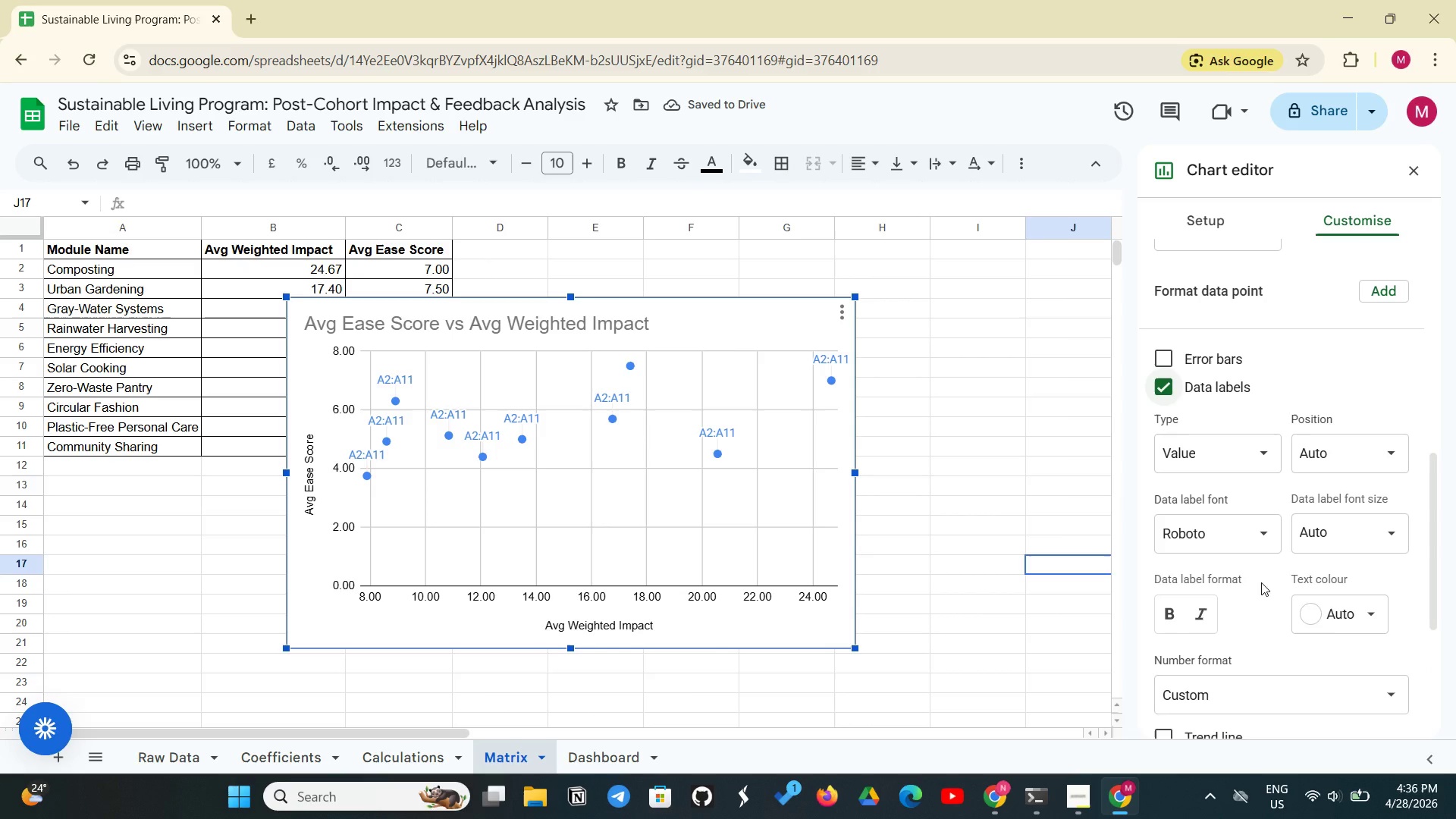 
wait(8.12)
 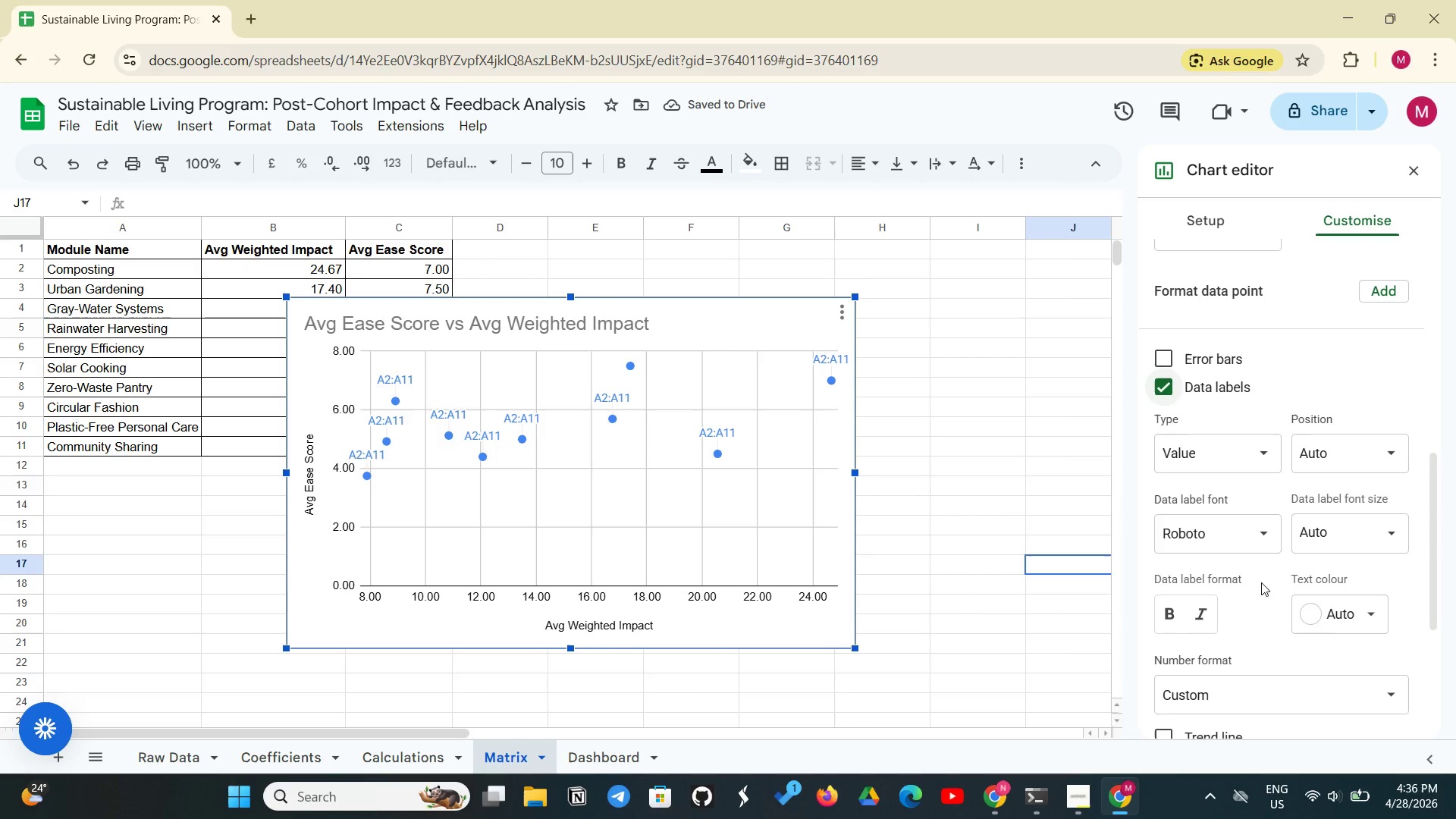 
scroll: coordinate [1243, 560], scroll_direction: down, amount: 2.0
 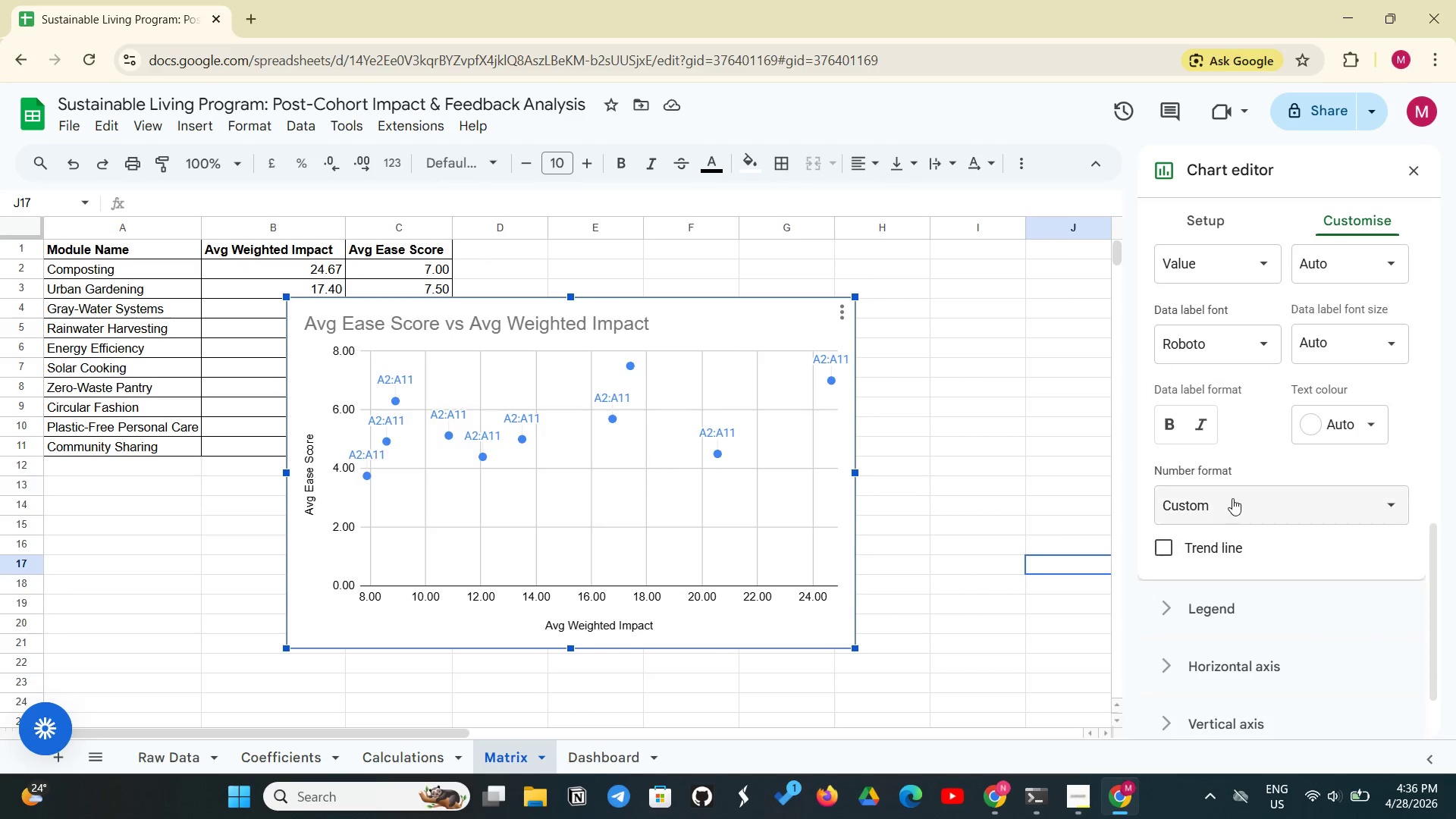 
left_click([1233, 498])
 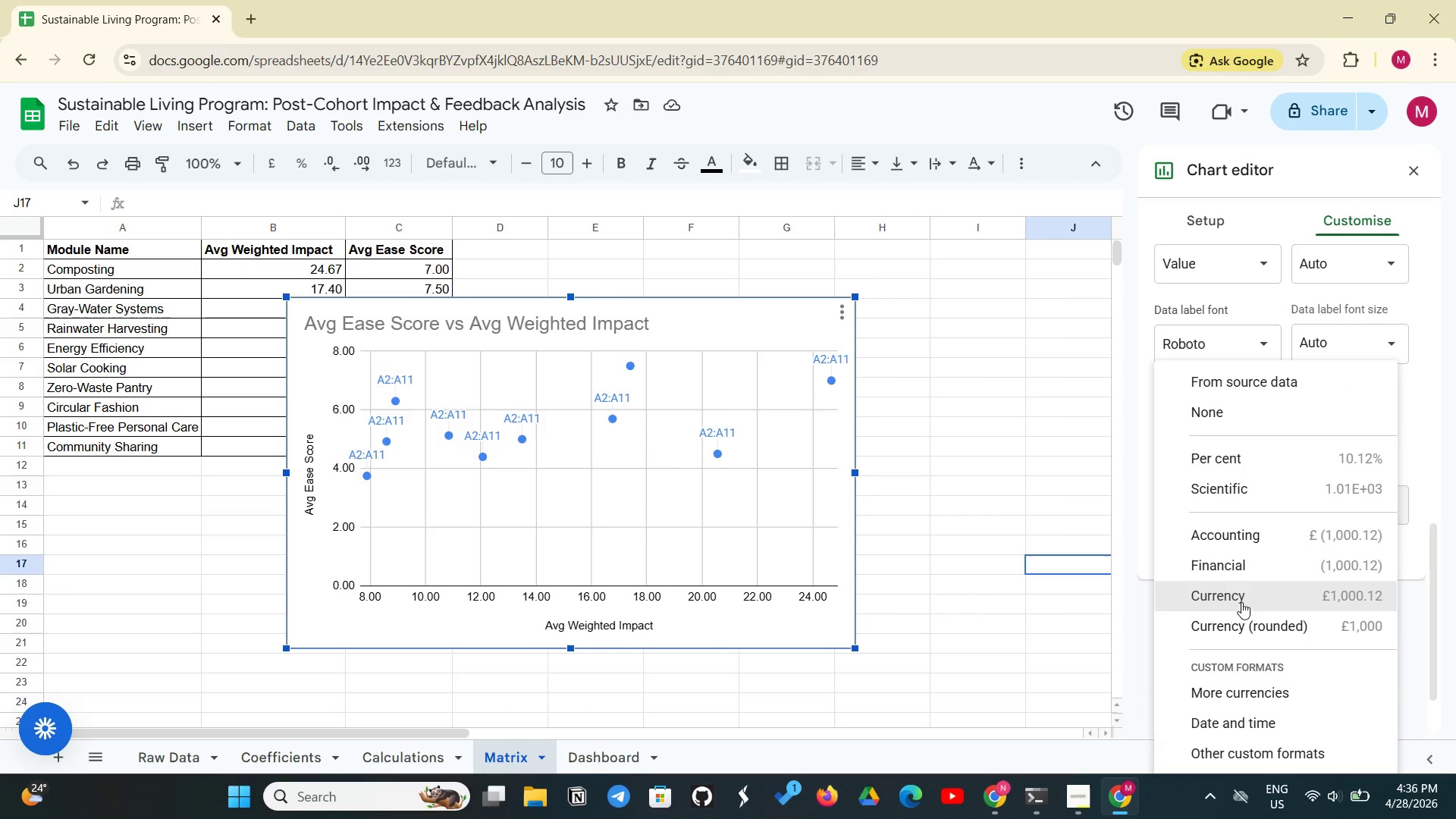 
scroll: coordinate [1241, 602], scroll_direction: down, amount: 4.0
 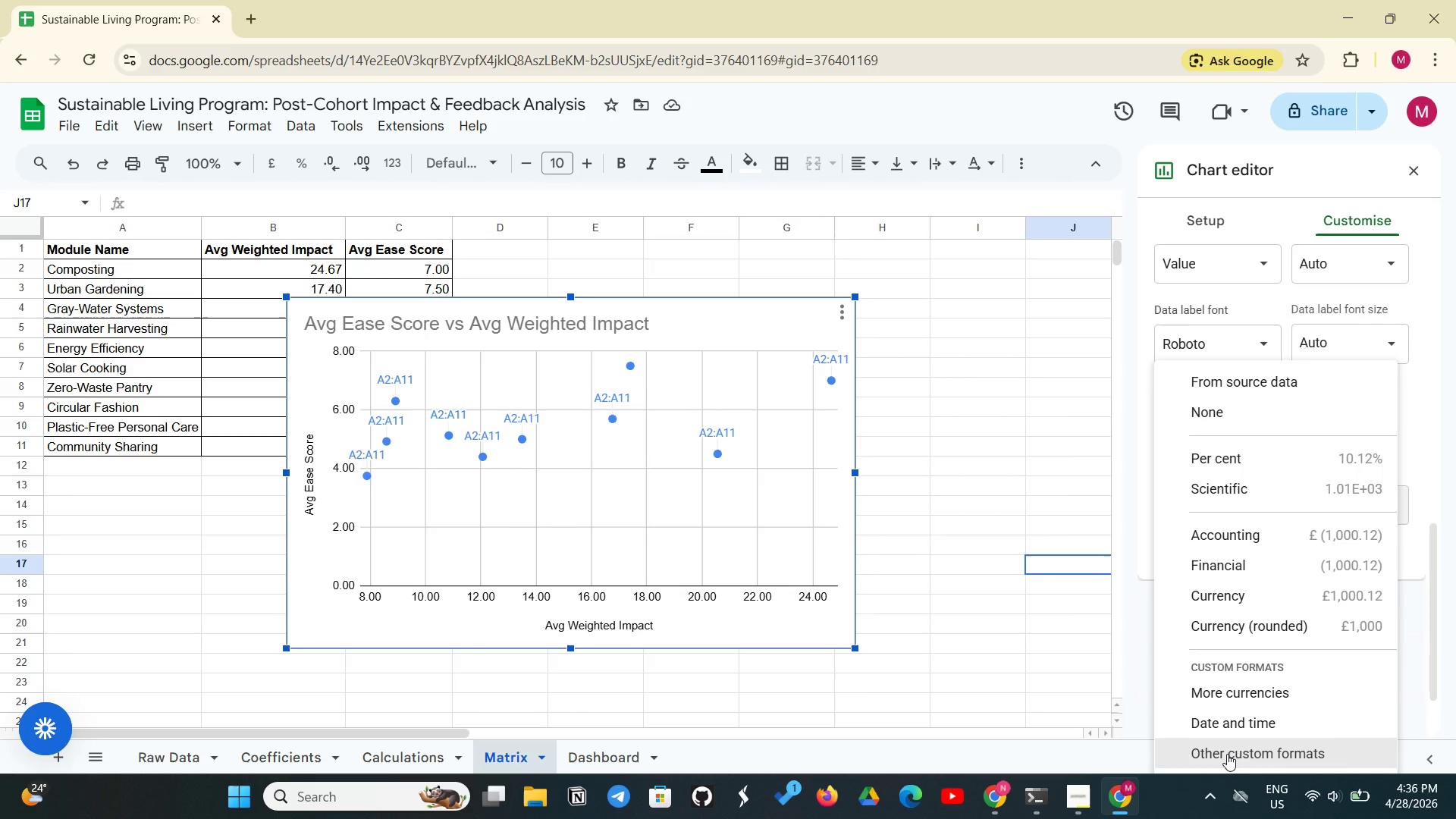 
left_click([1227, 754])
 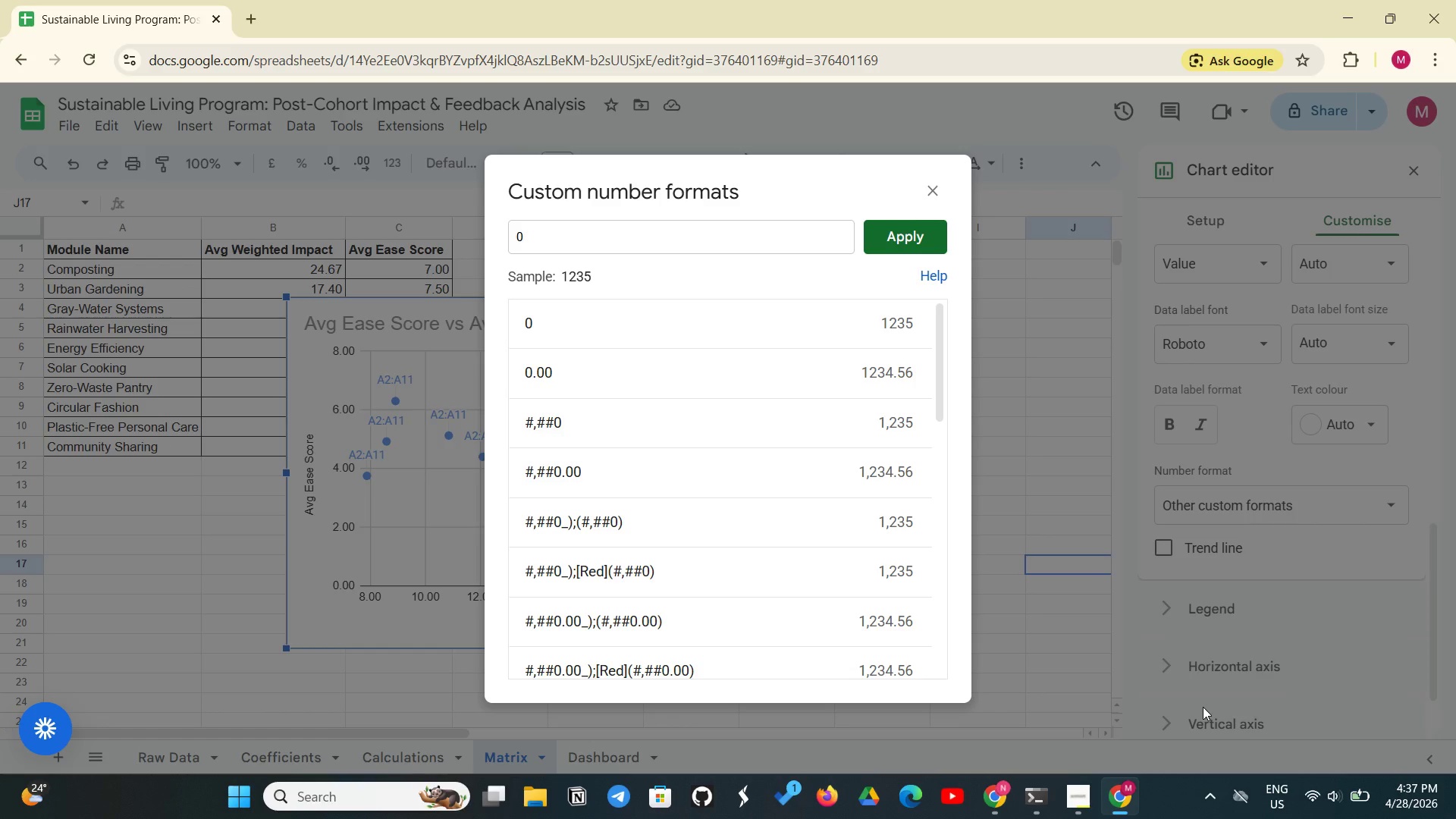 
wait(19.42)
 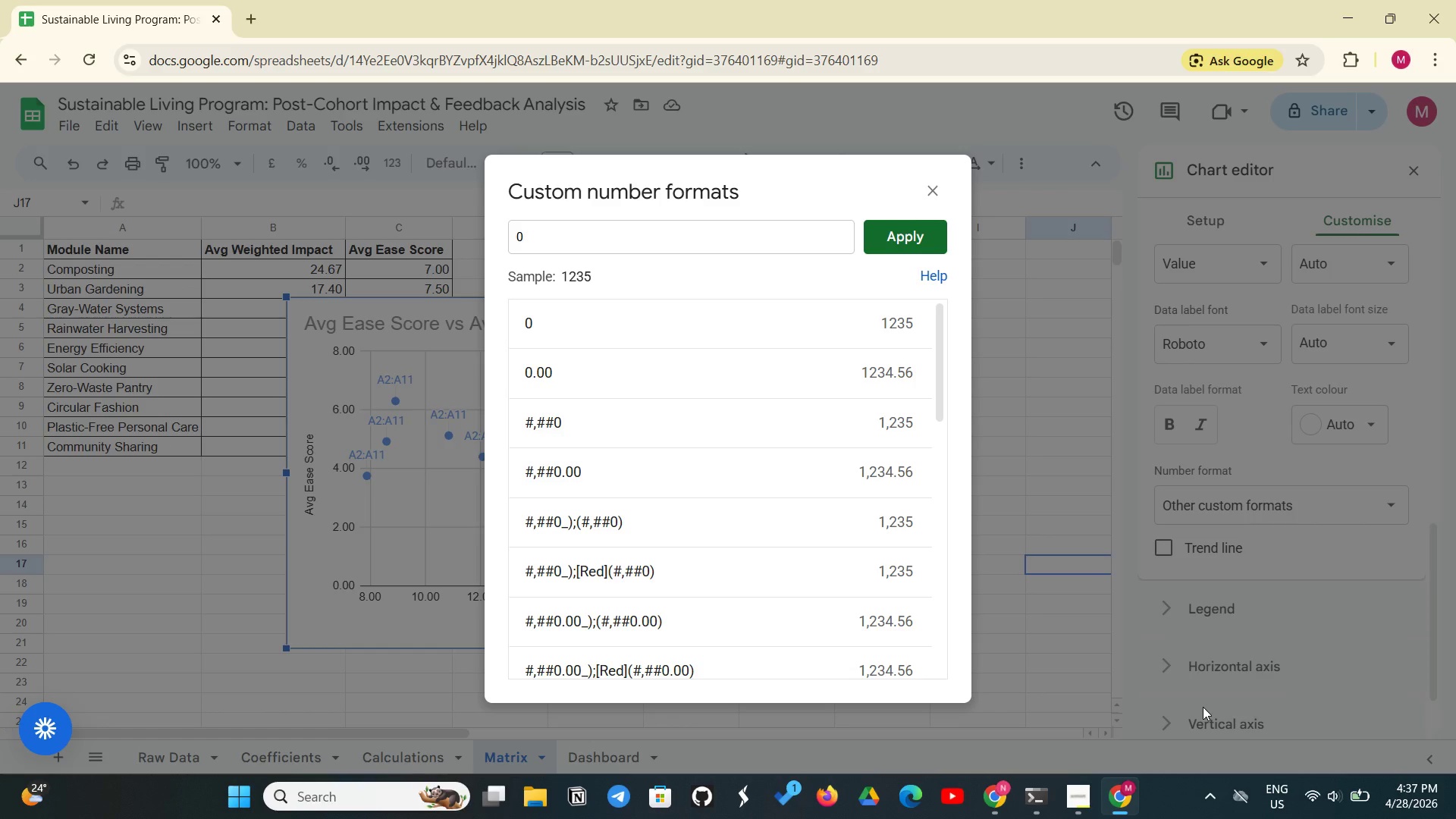 
left_click([86, 268])
 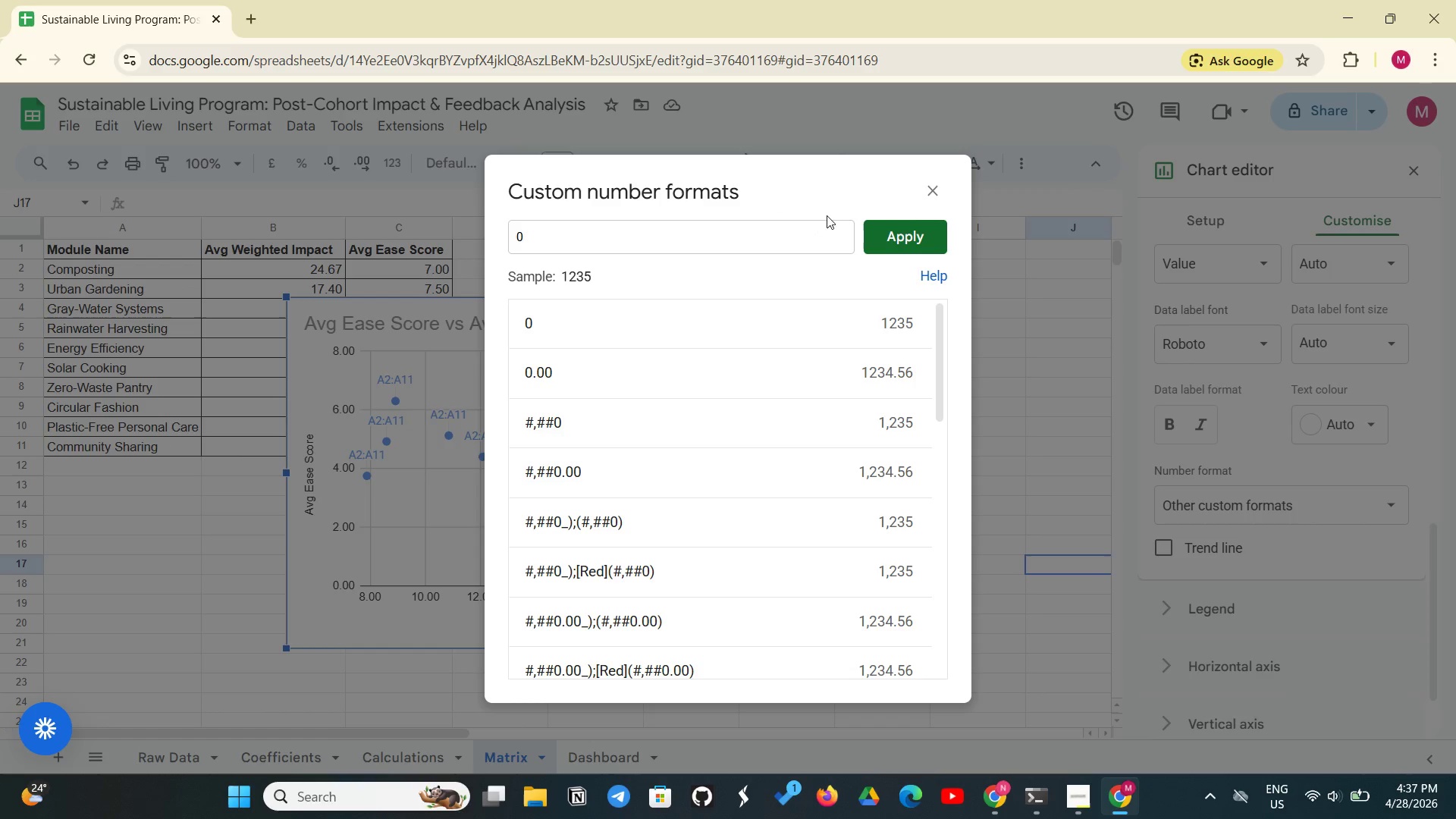 
left_click([930, 184])
 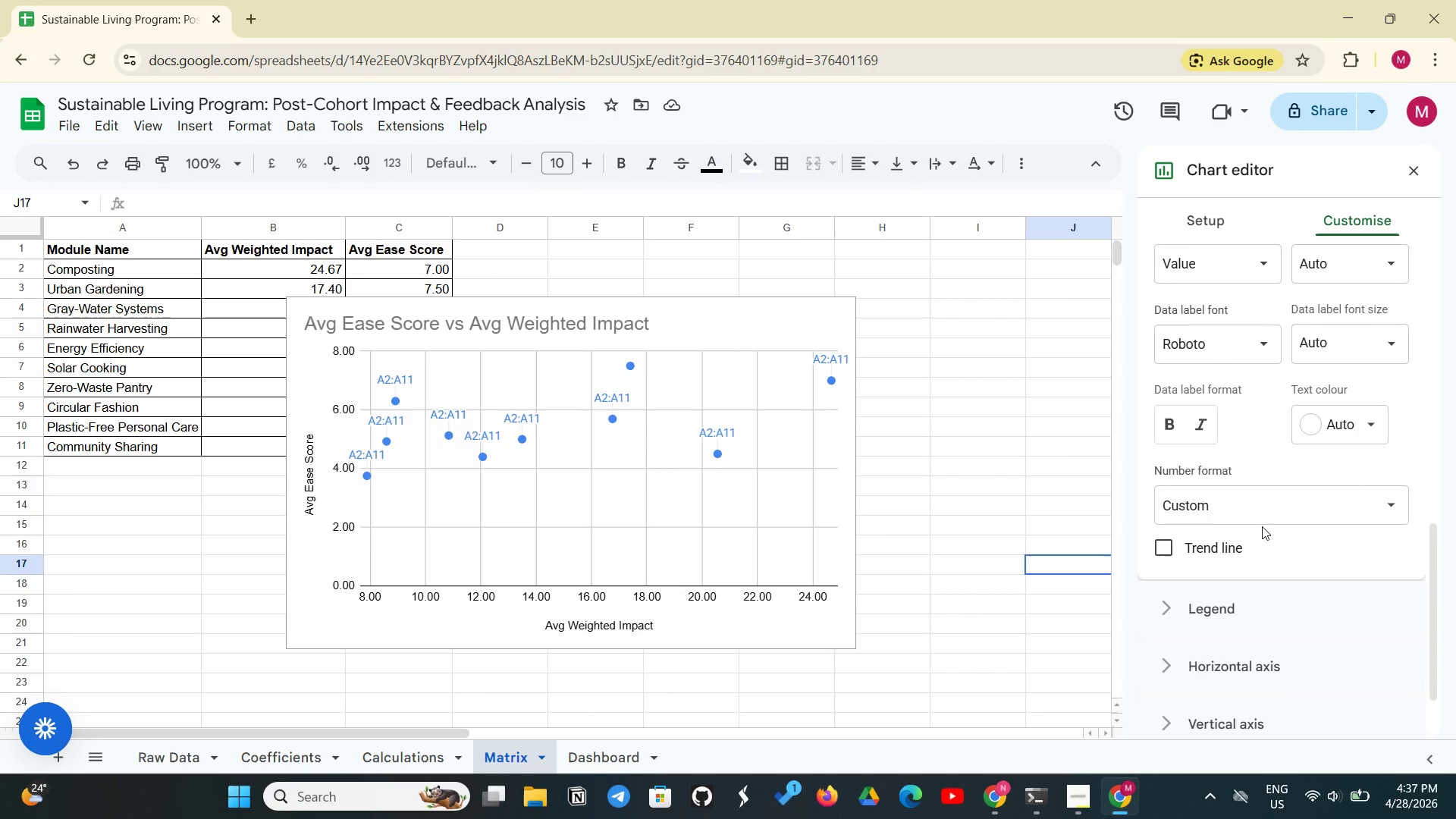 
left_click([1262, 526])
 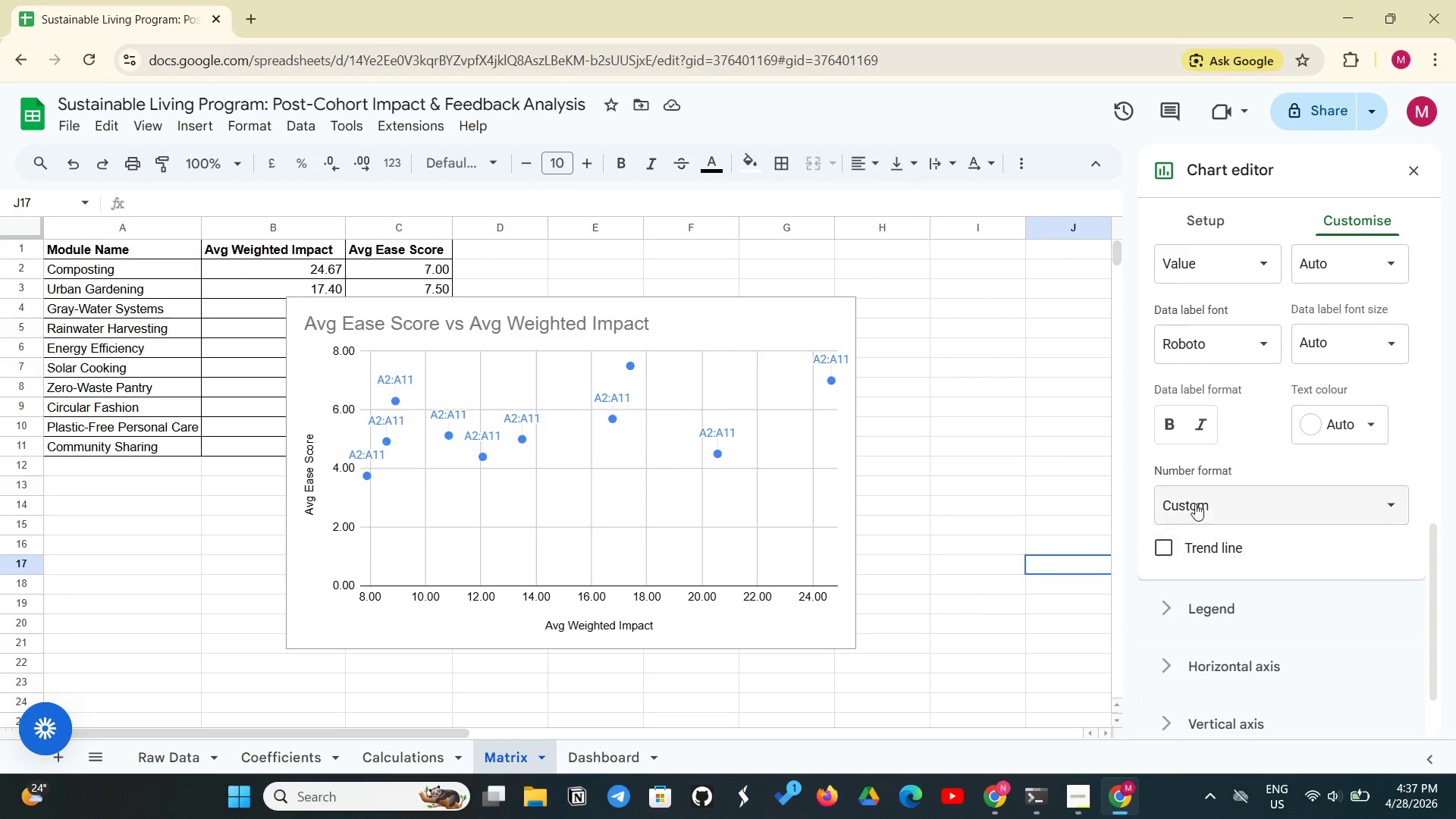 
left_click([1195, 504])
 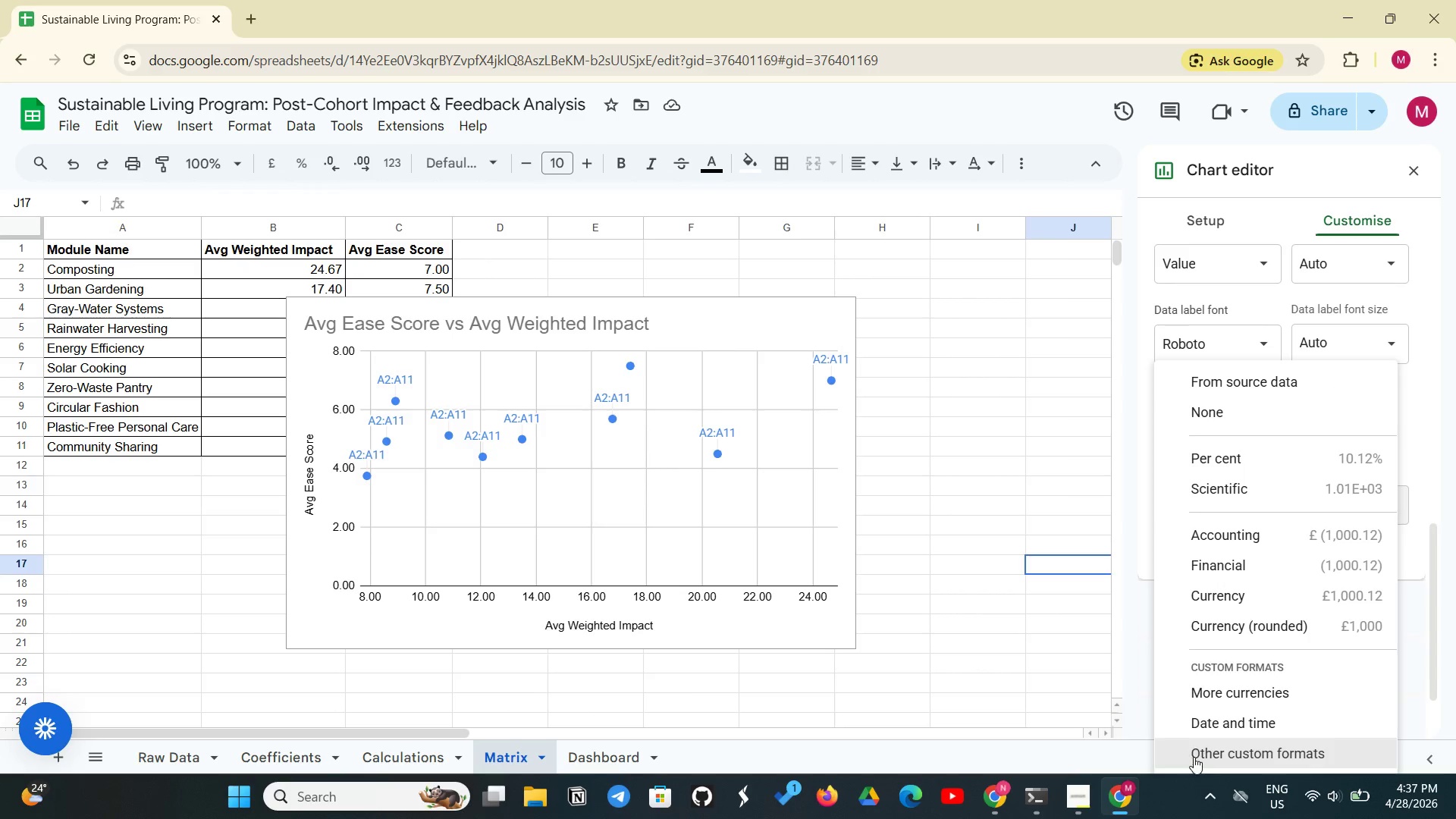 
left_click([1200, 752])
 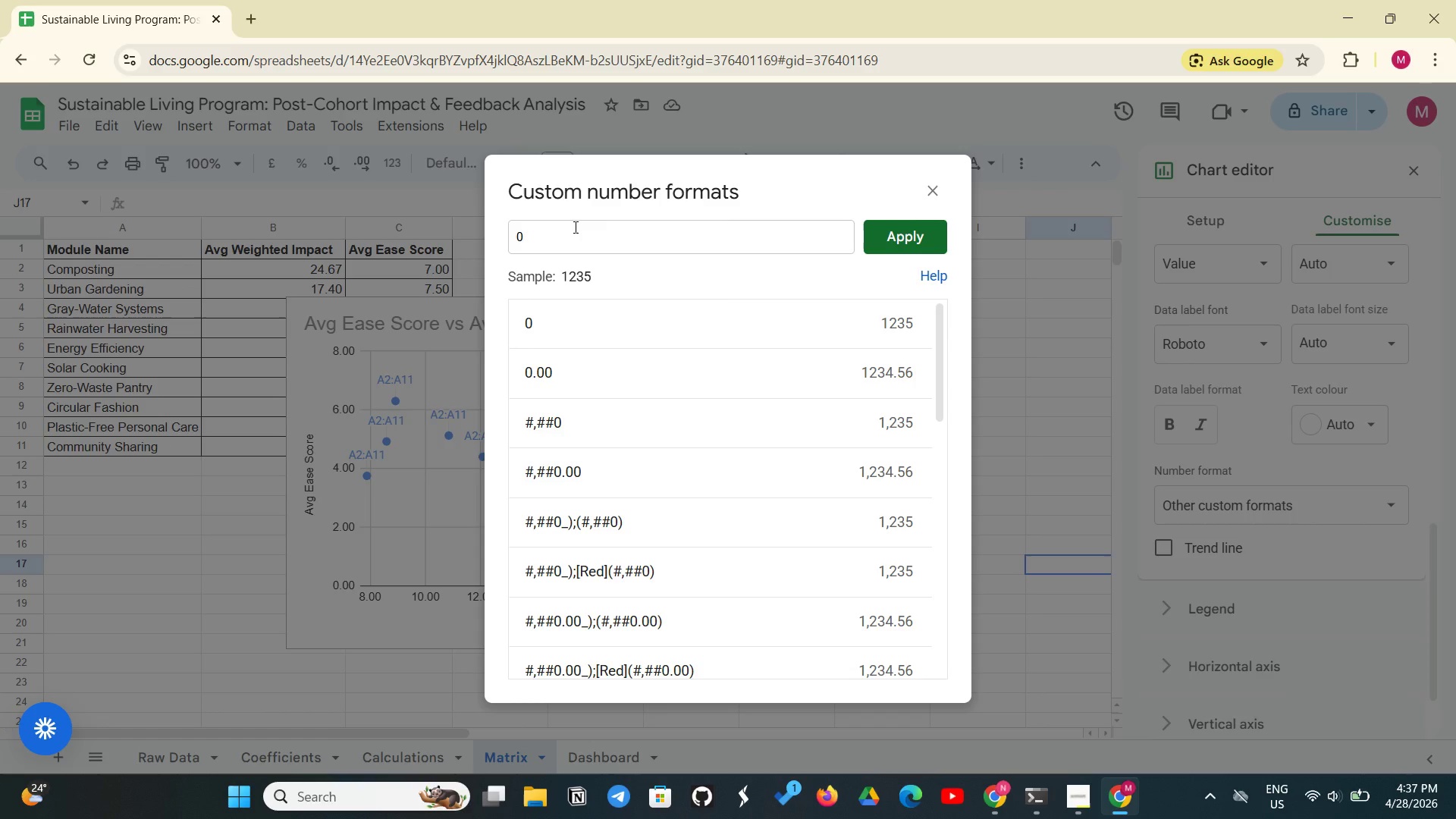 
left_click([574, 227])
 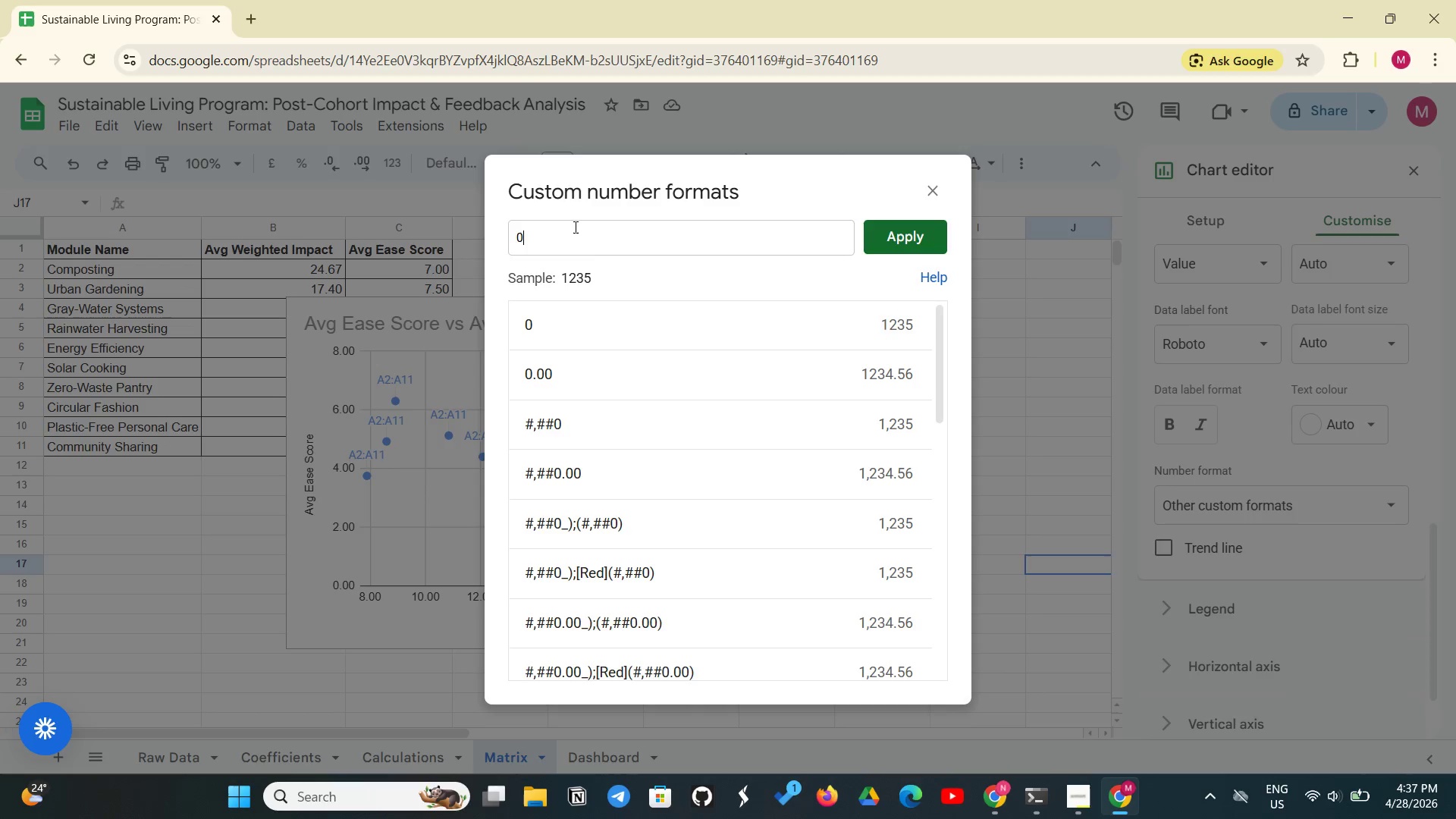 
key(Backspace)
 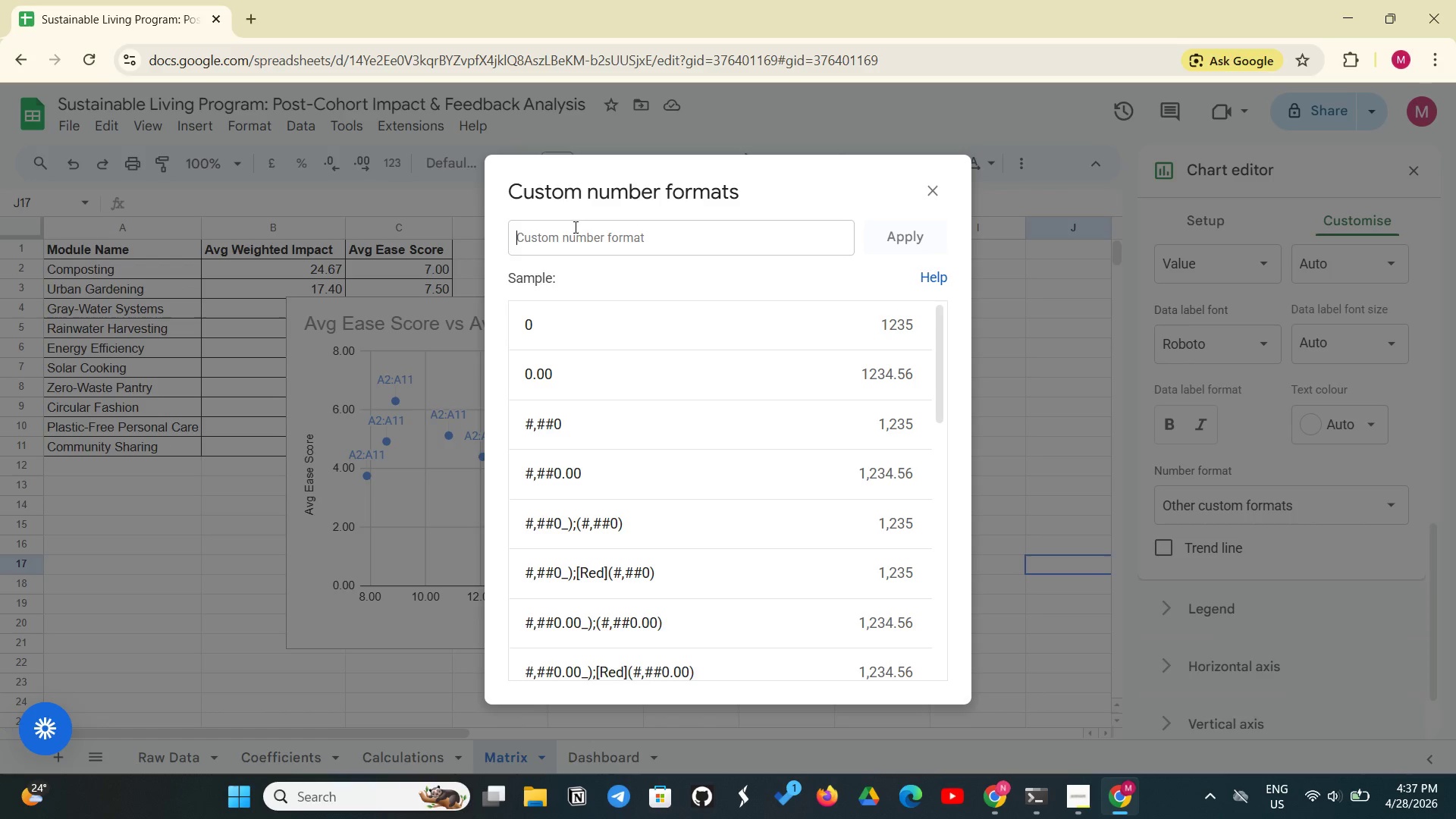 
wait(41.08)
 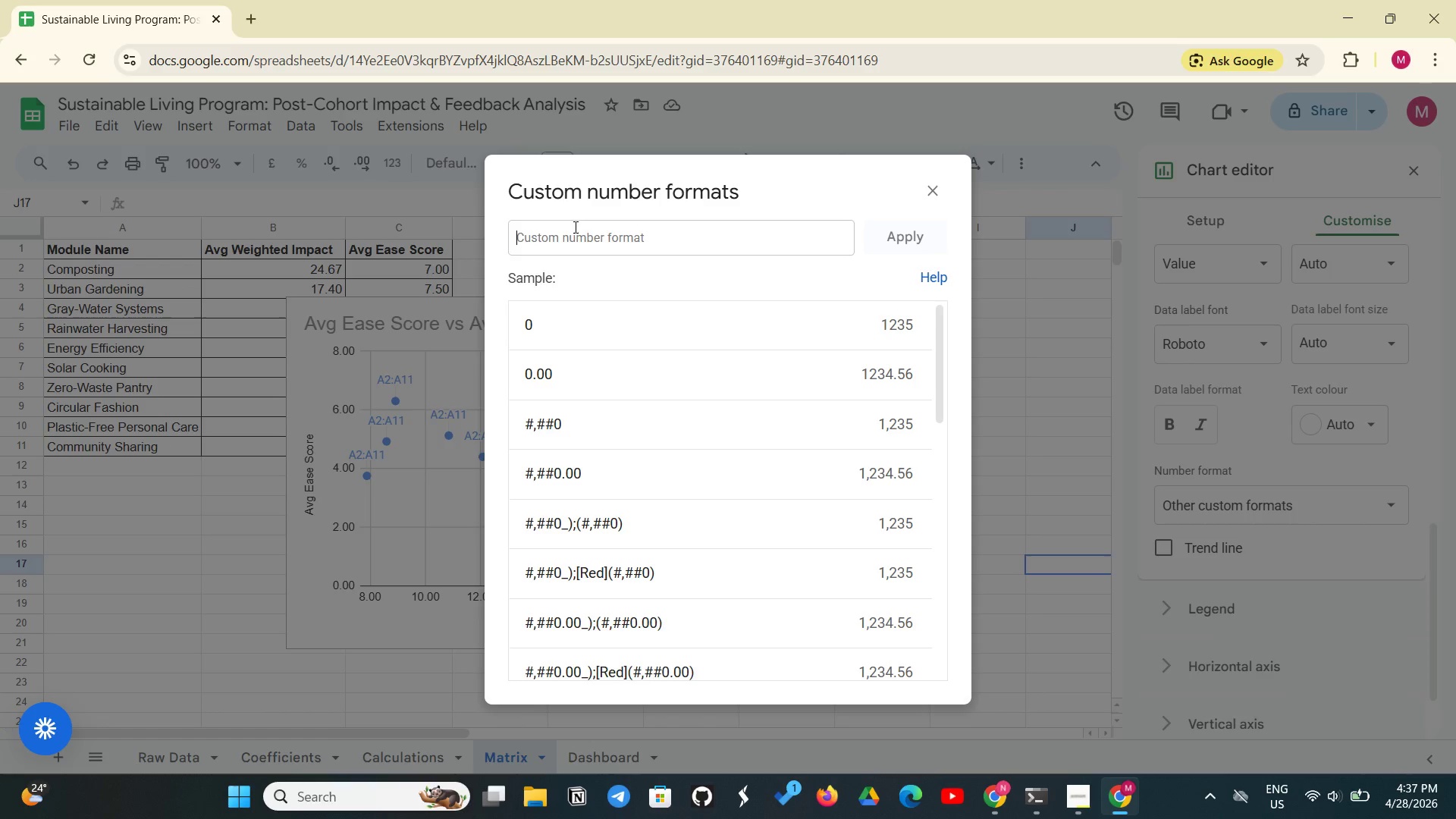 
left_click([935, 190])
 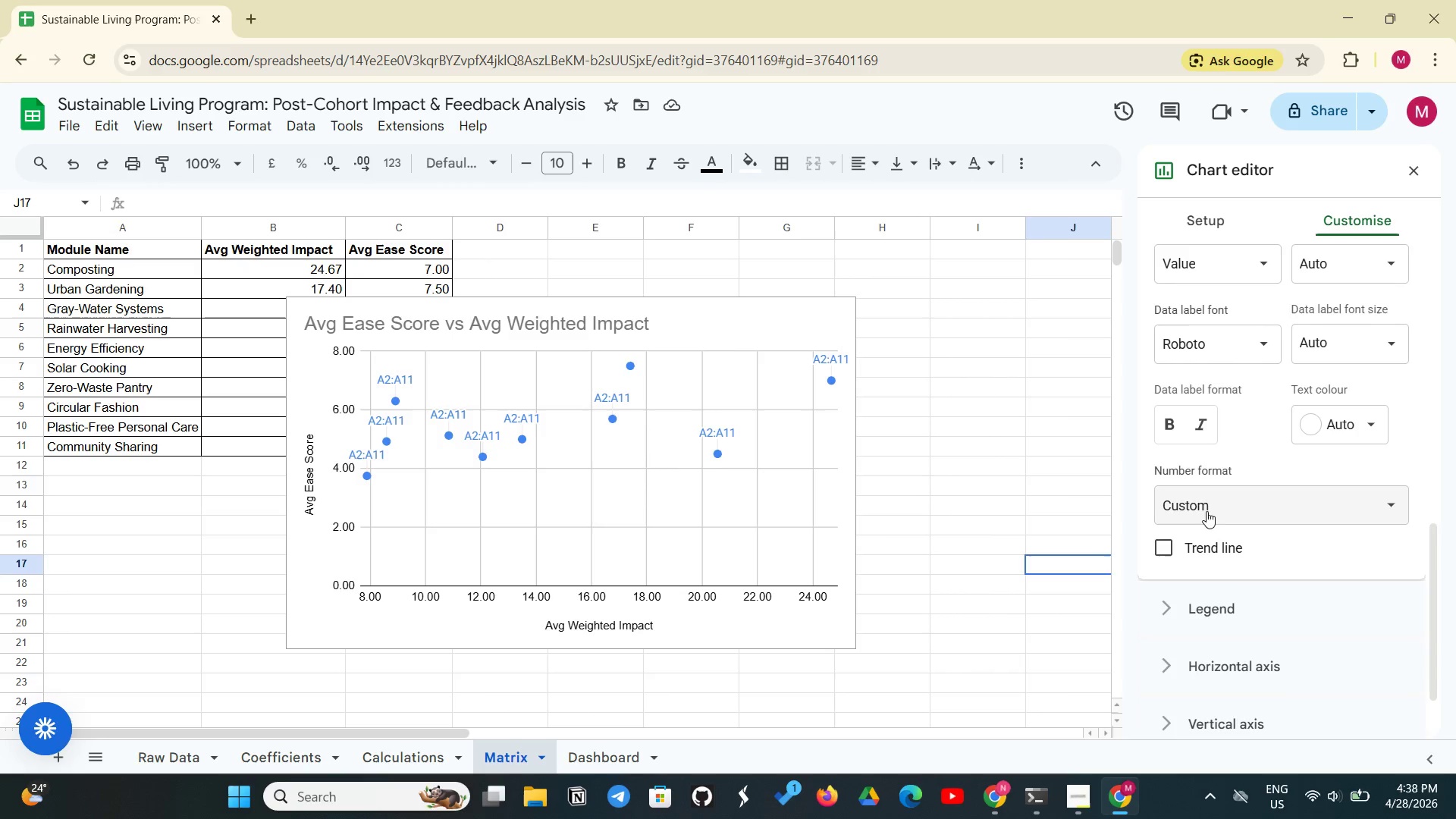 
scroll: coordinate [1212, 507], scroll_direction: up, amount: 5.0
 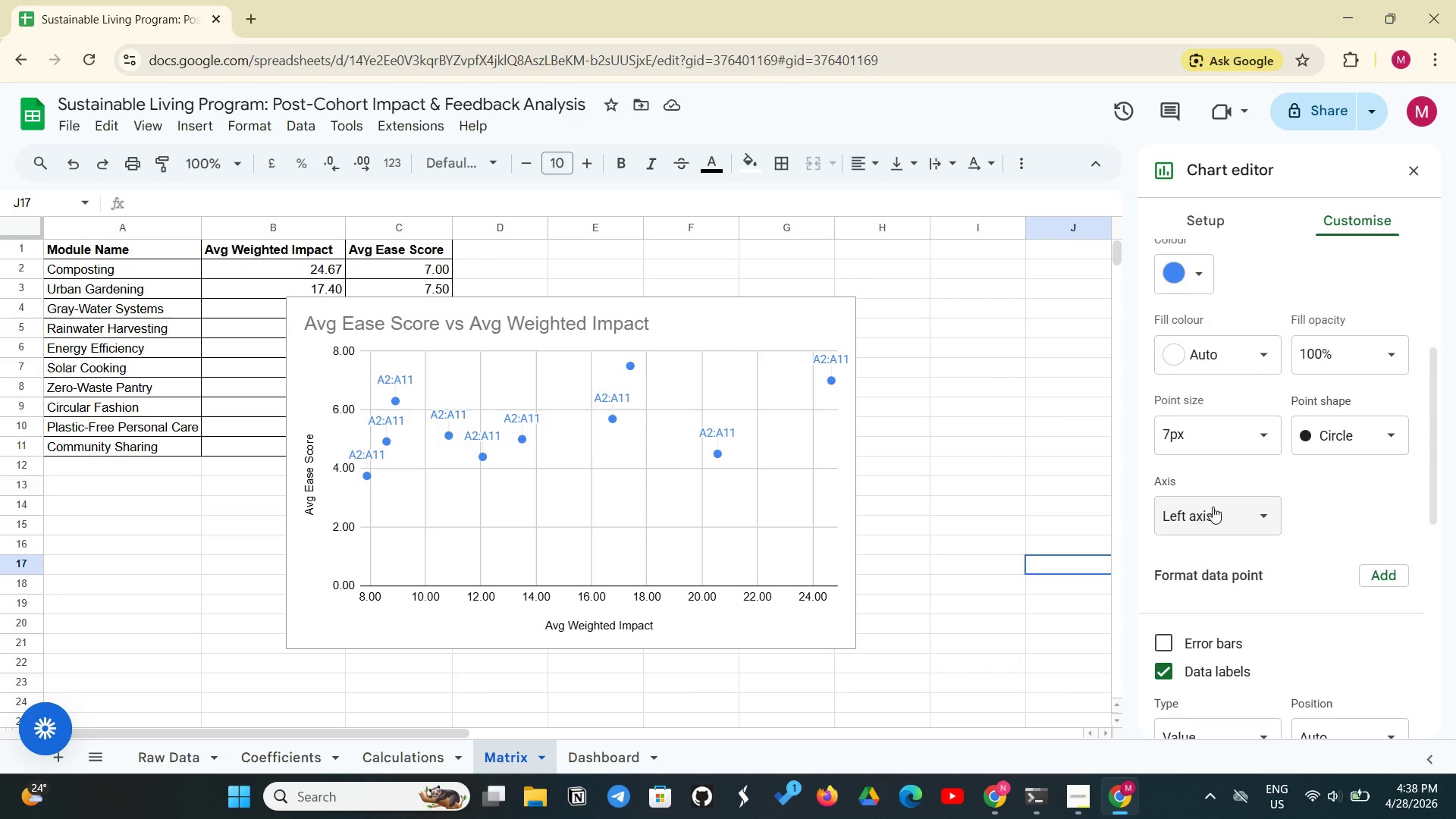 
scroll: coordinate [1209, 550], scroll_direction: down, amount: 1.0
 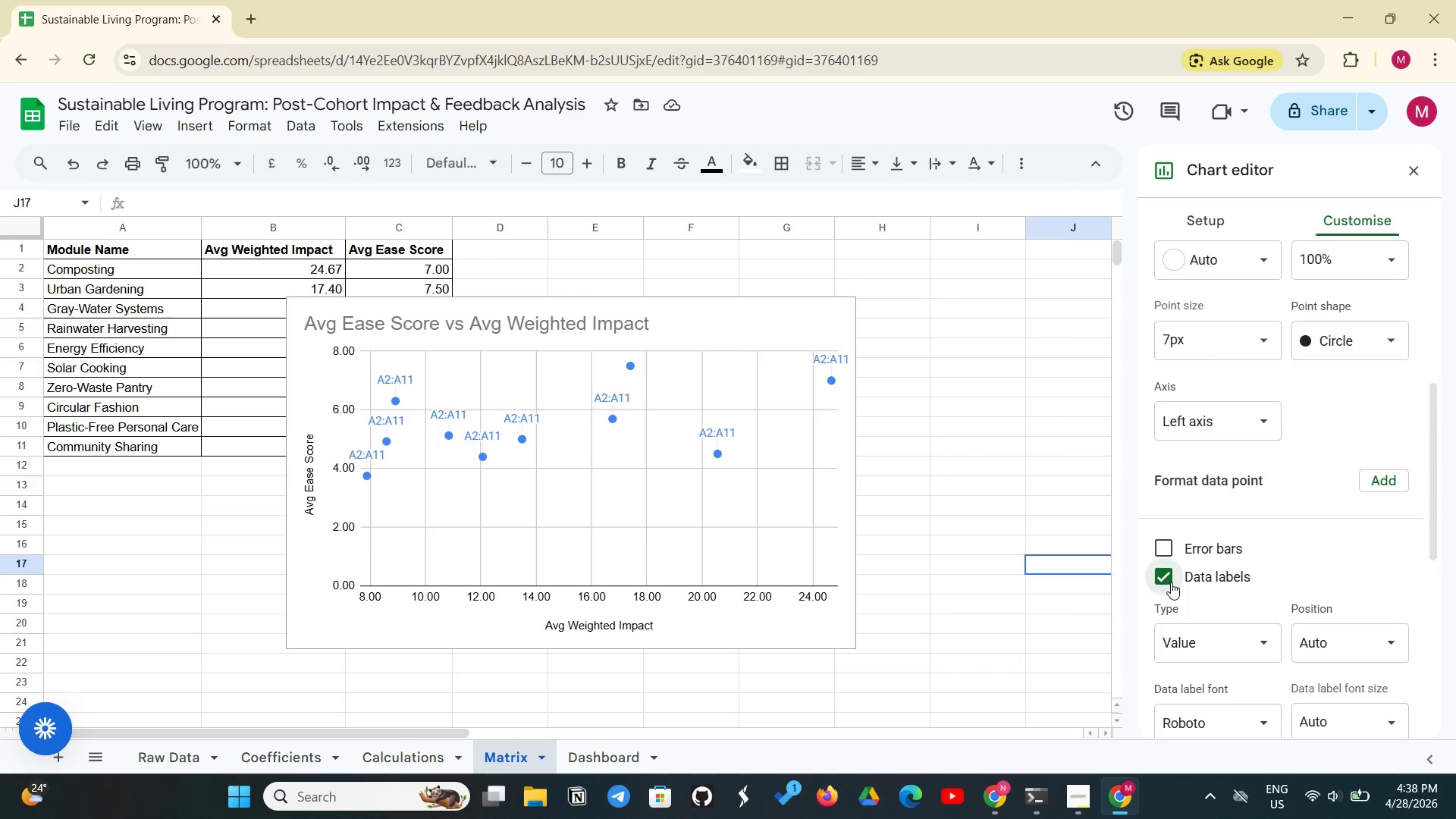 
left_click([1171, 582])
 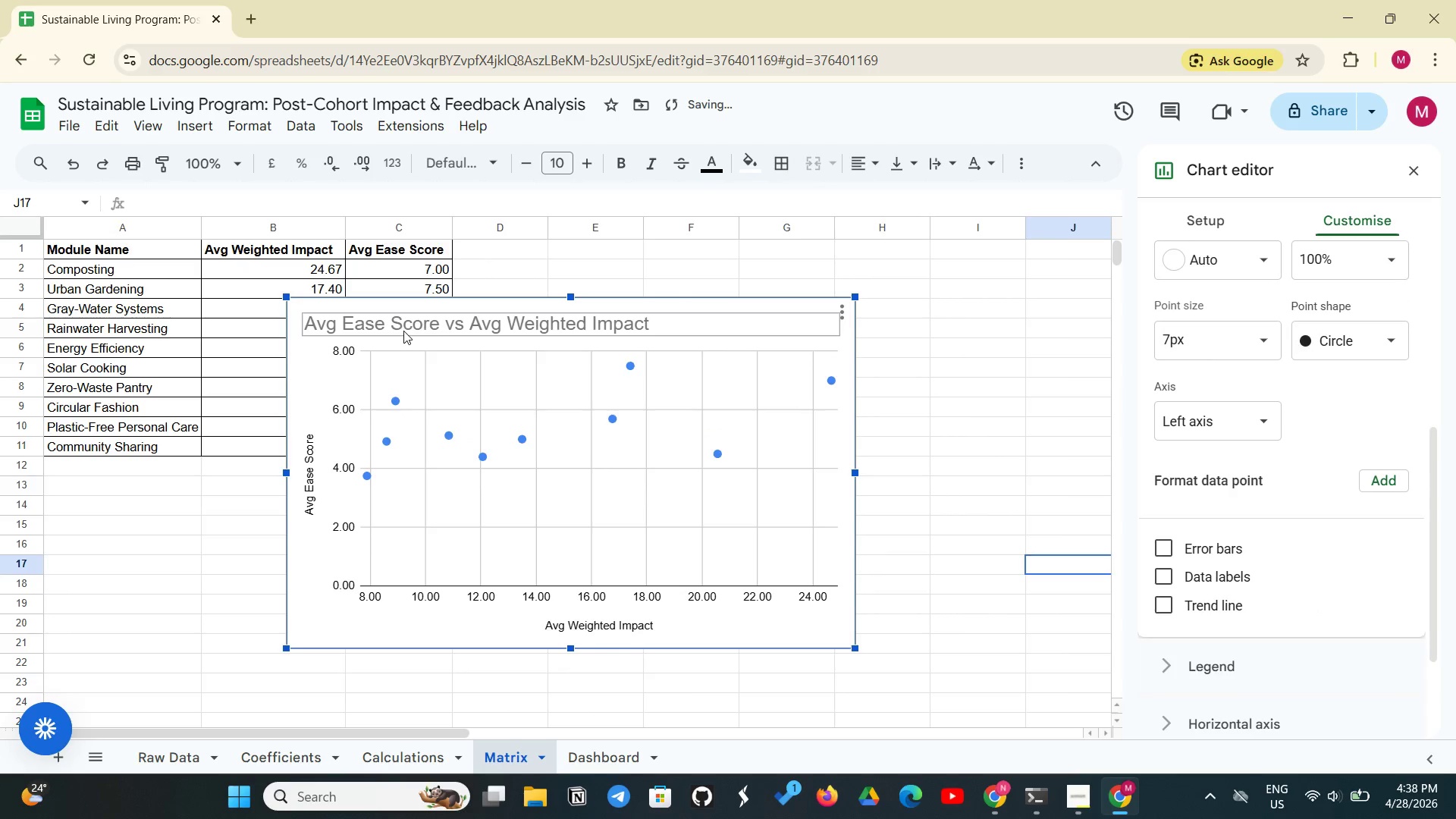 
left_click([410, 326])
 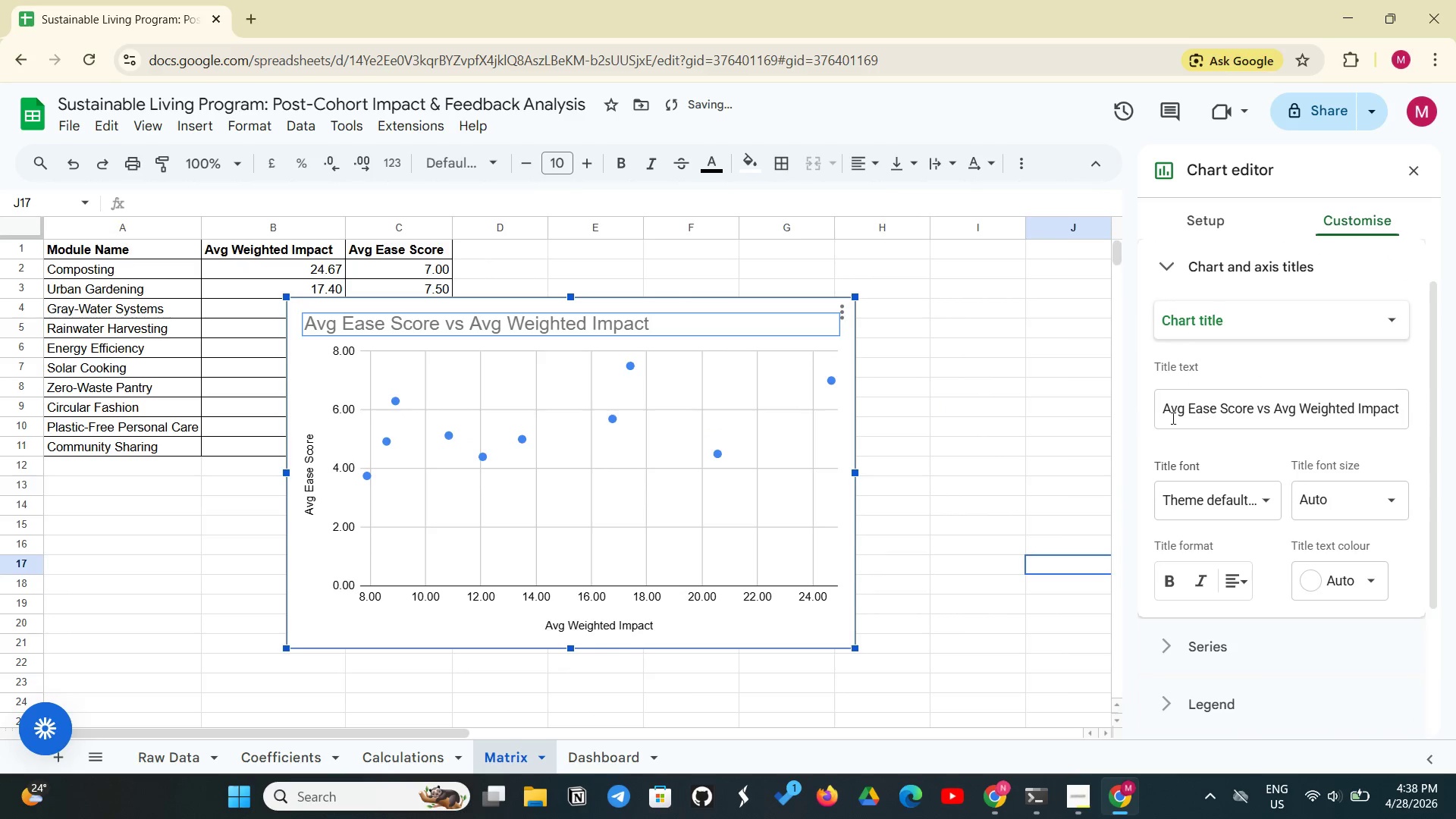 
left_click_drag(start_coordinate=[1165, 400], to_coordinate=[1423, 419])
 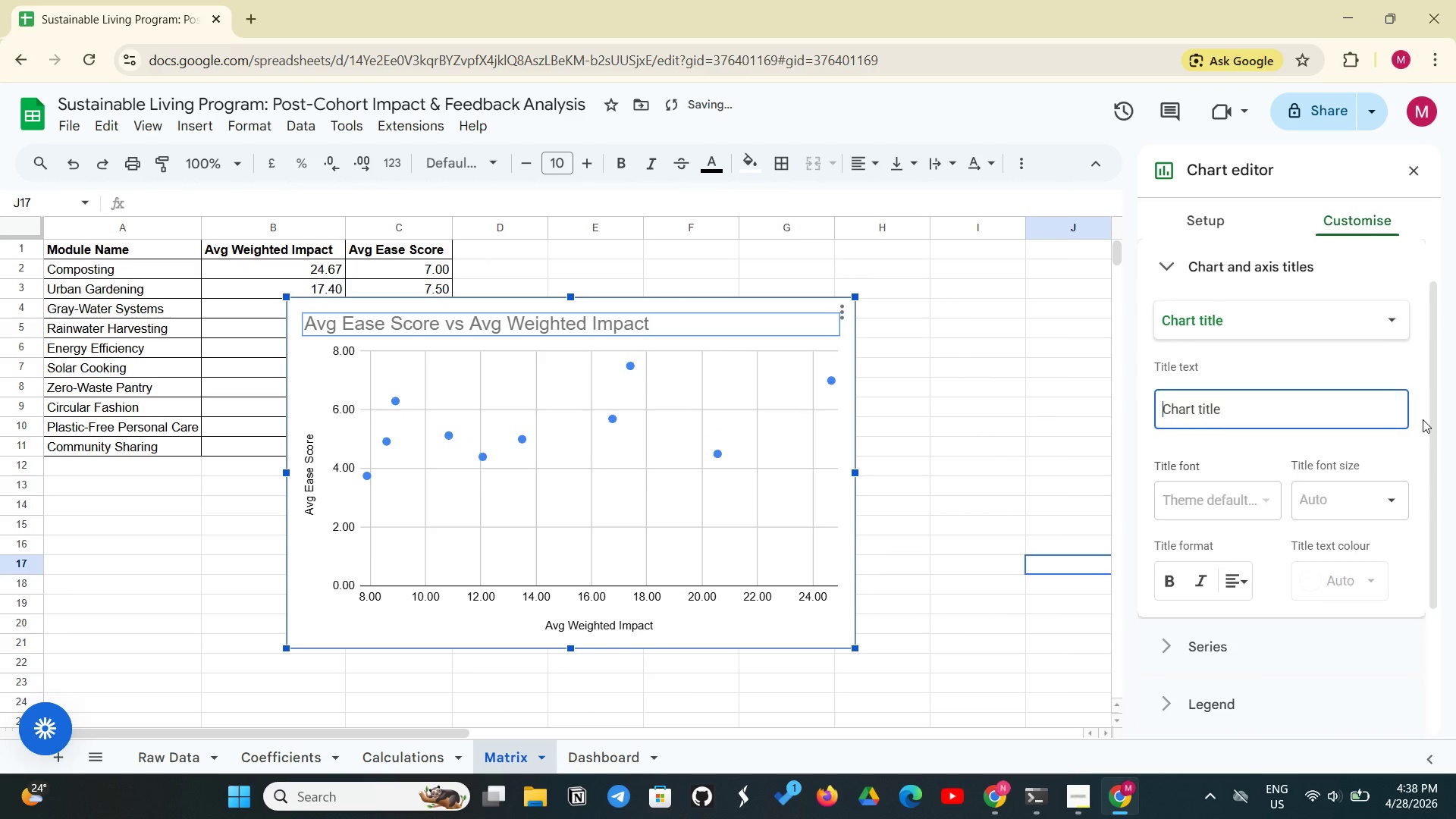 
key(Backspace)
type(Star)
 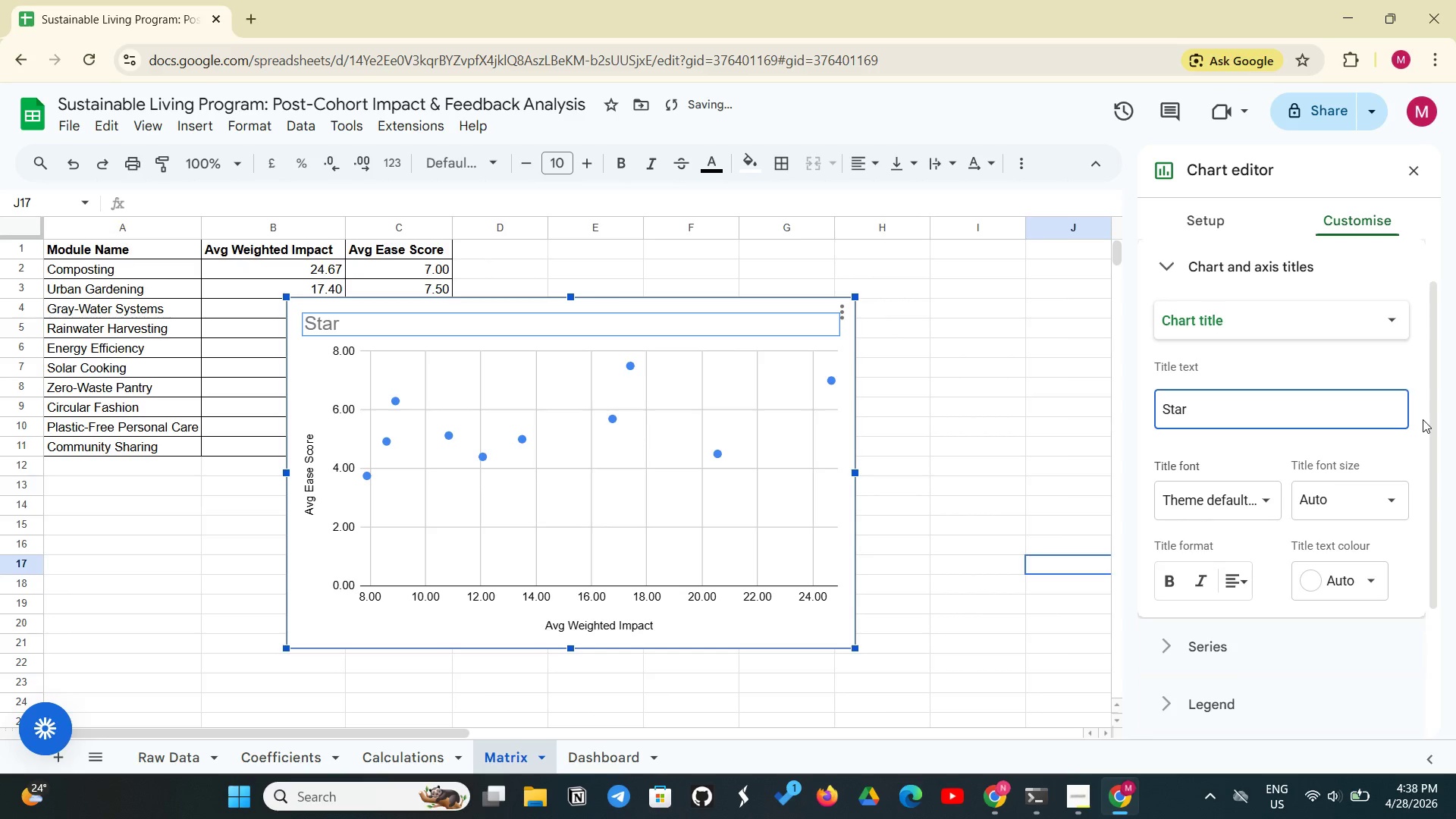 
key(Backspace)
key(Backspace)
type(rate)
 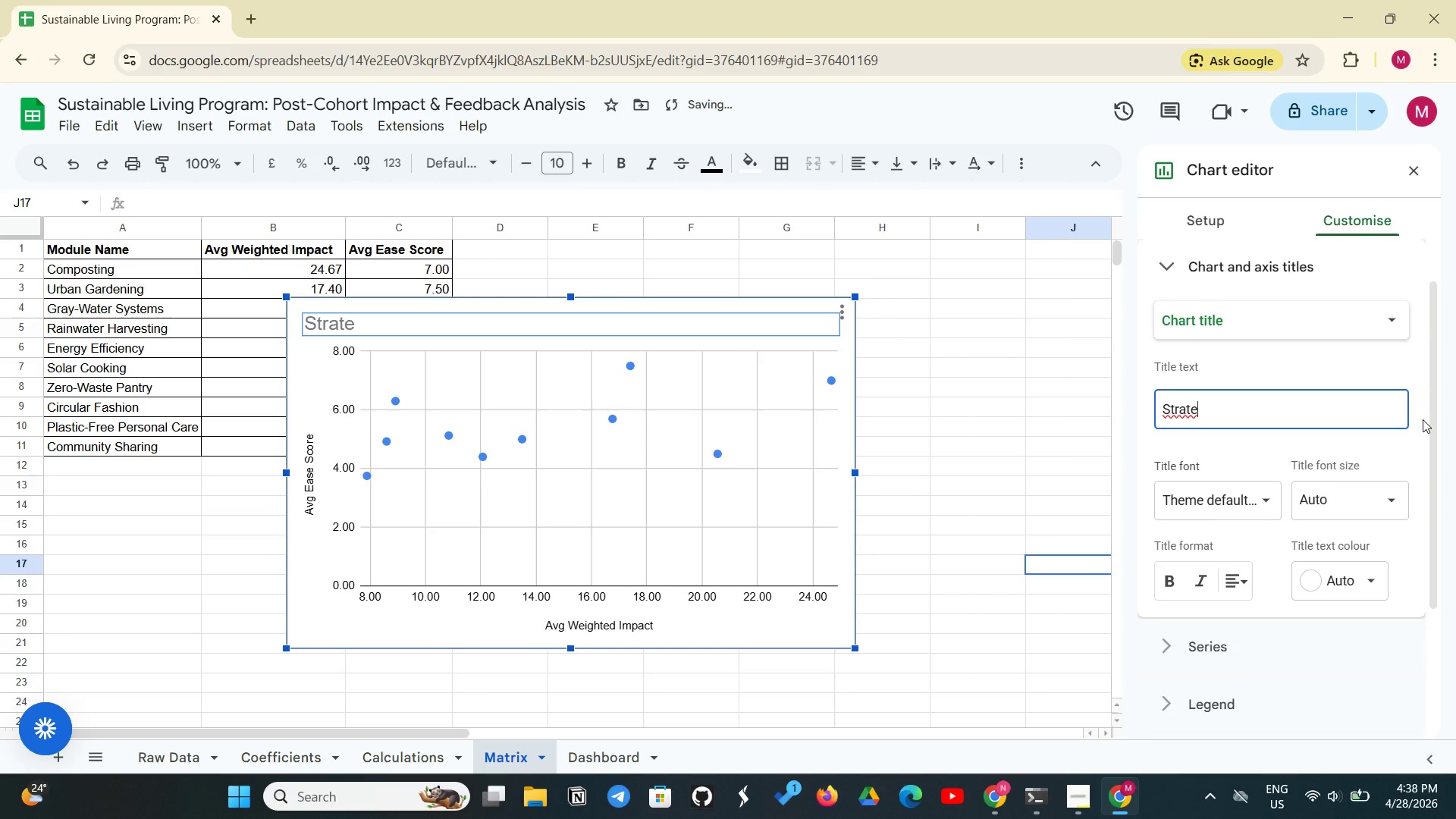 
type(gic Ma)
 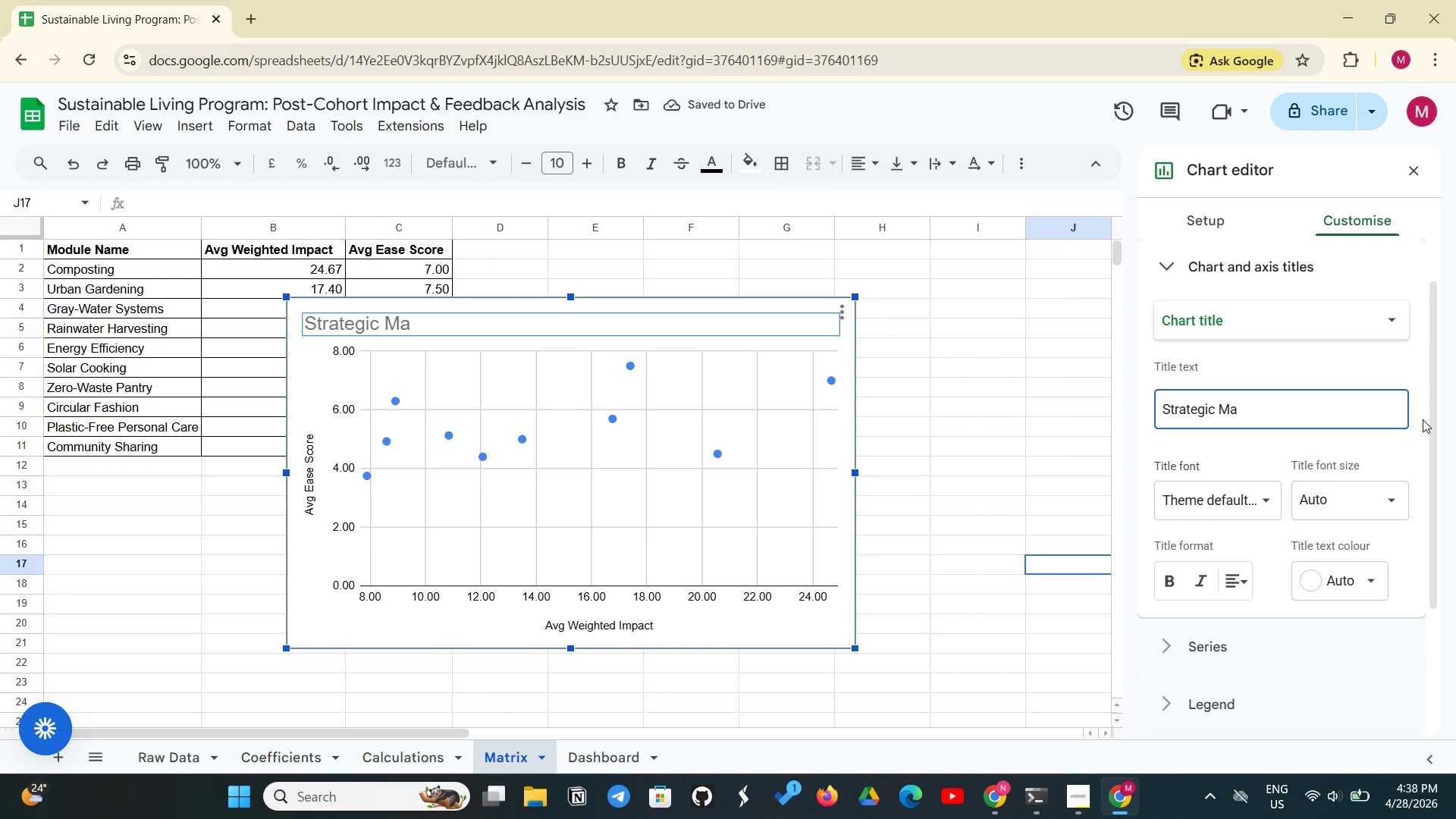 
type(trix)
 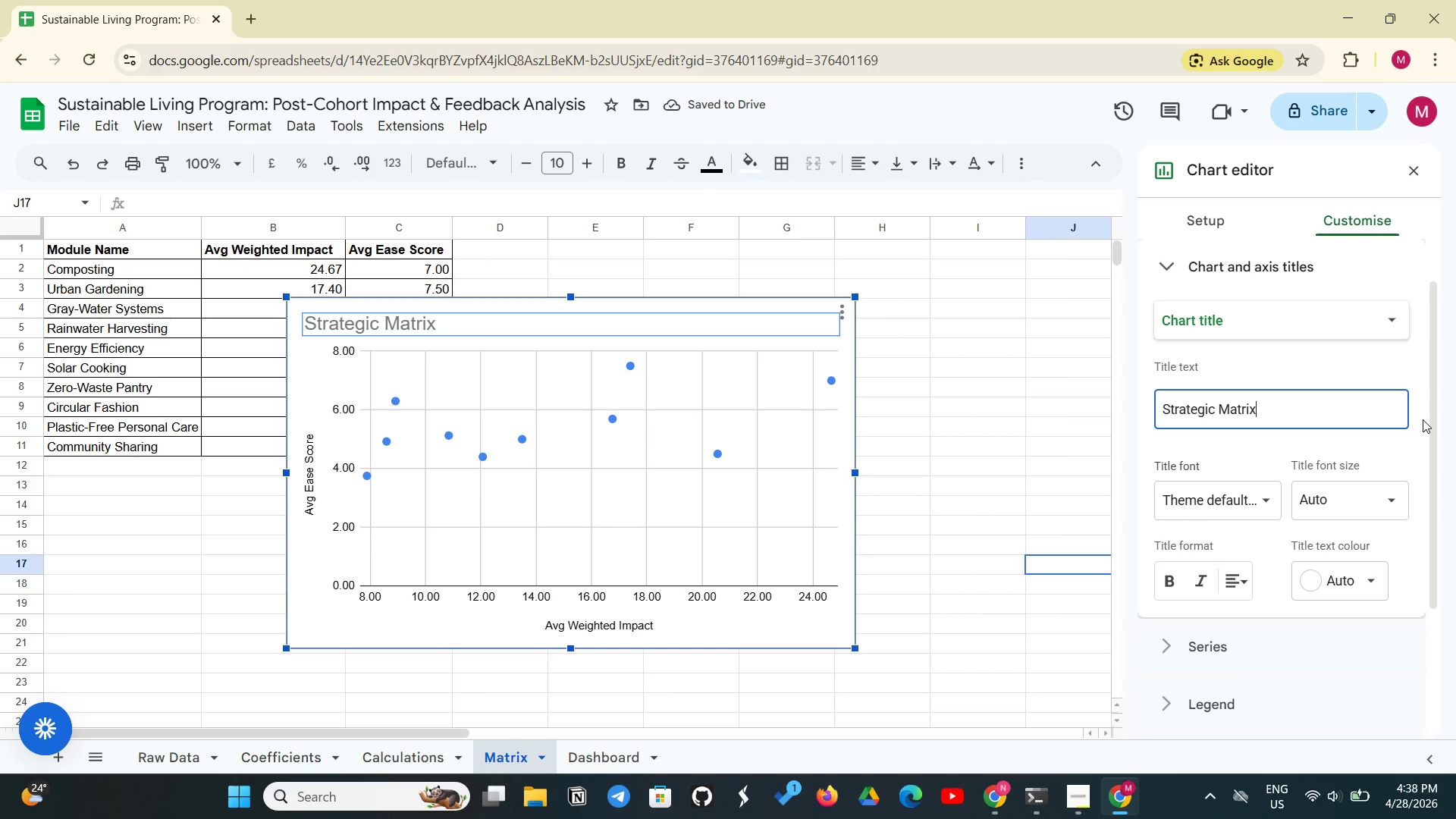 
wait(9.64)
 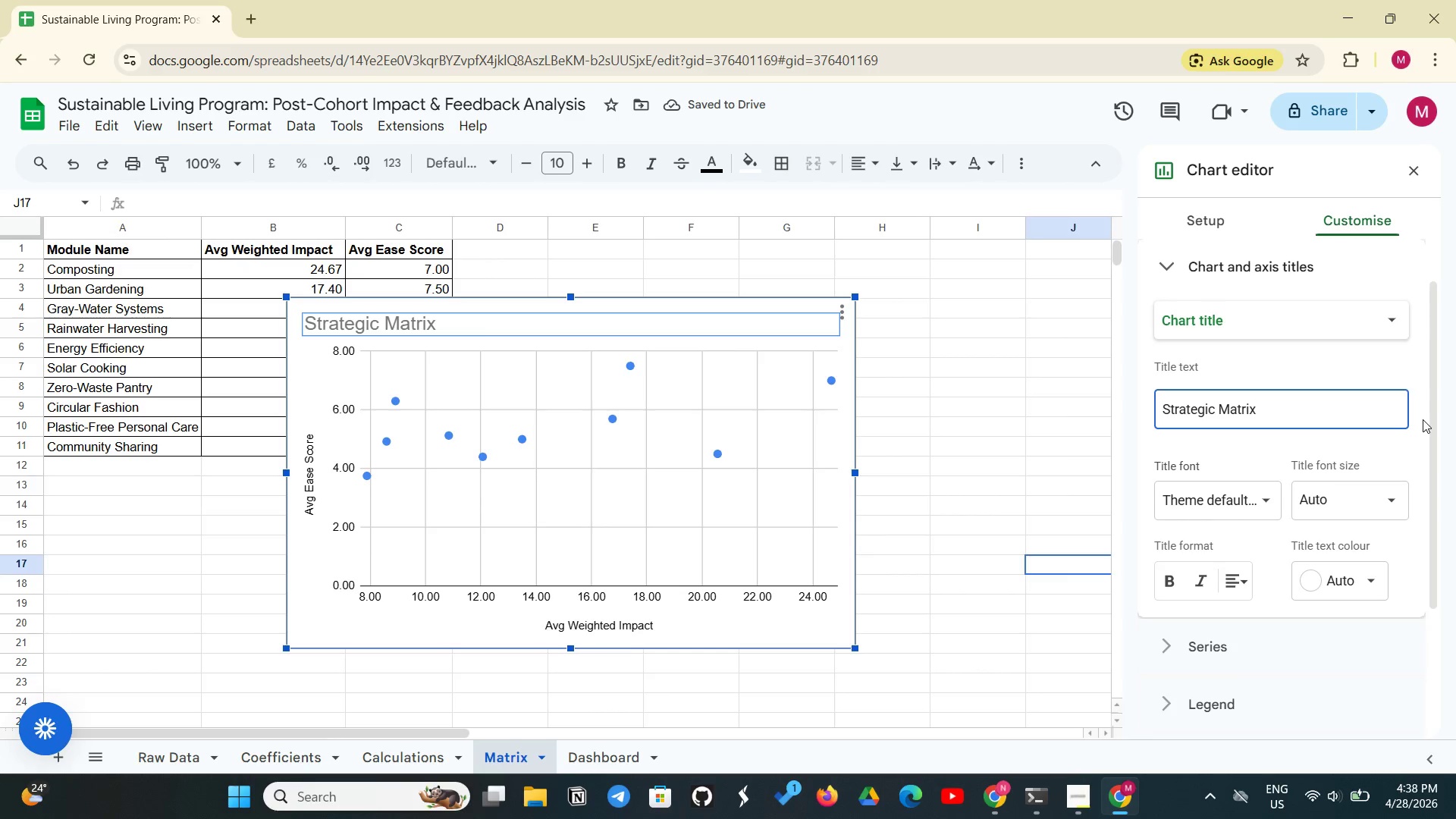 
type(: Impa)
 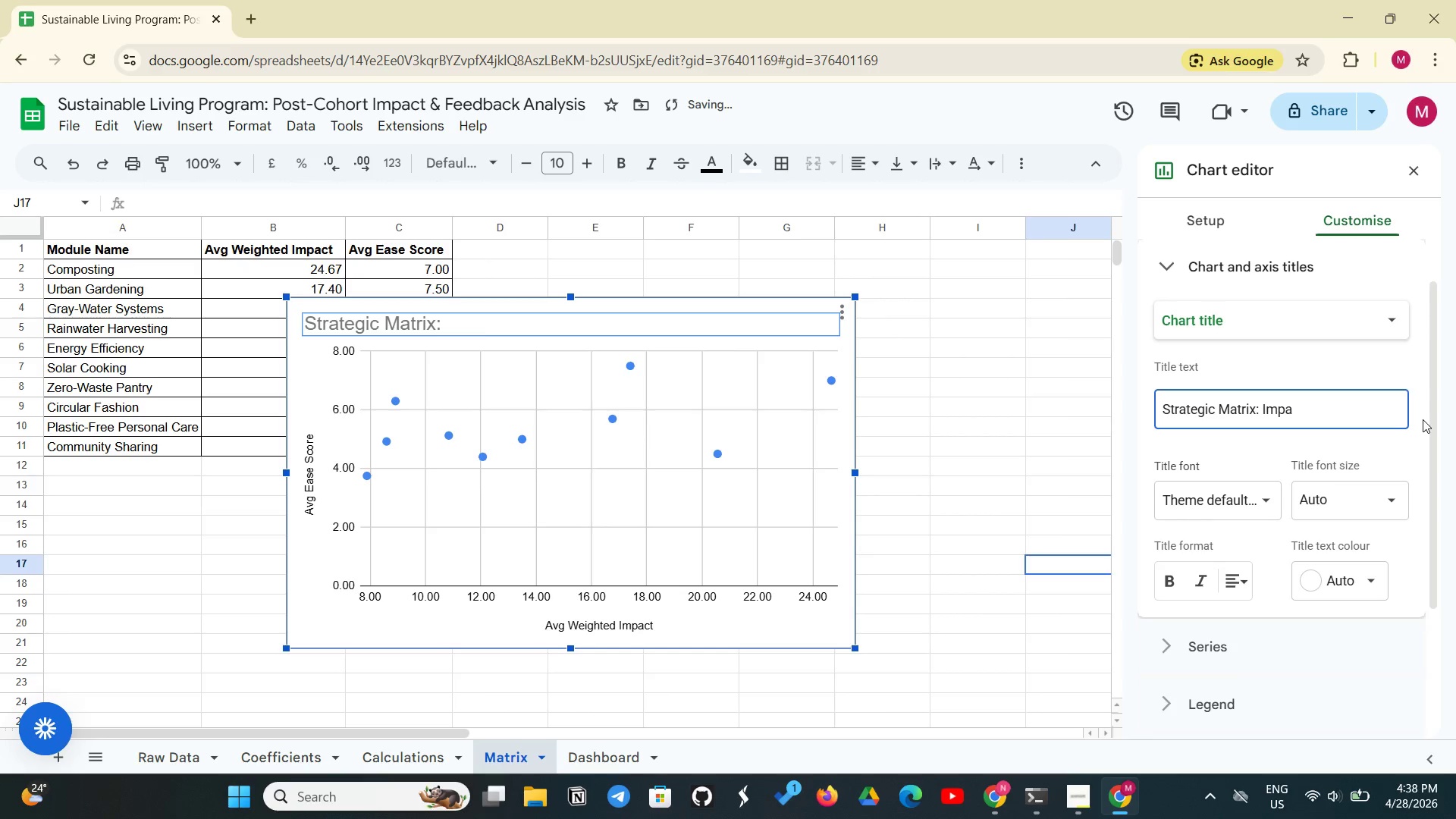 
type(ct)
 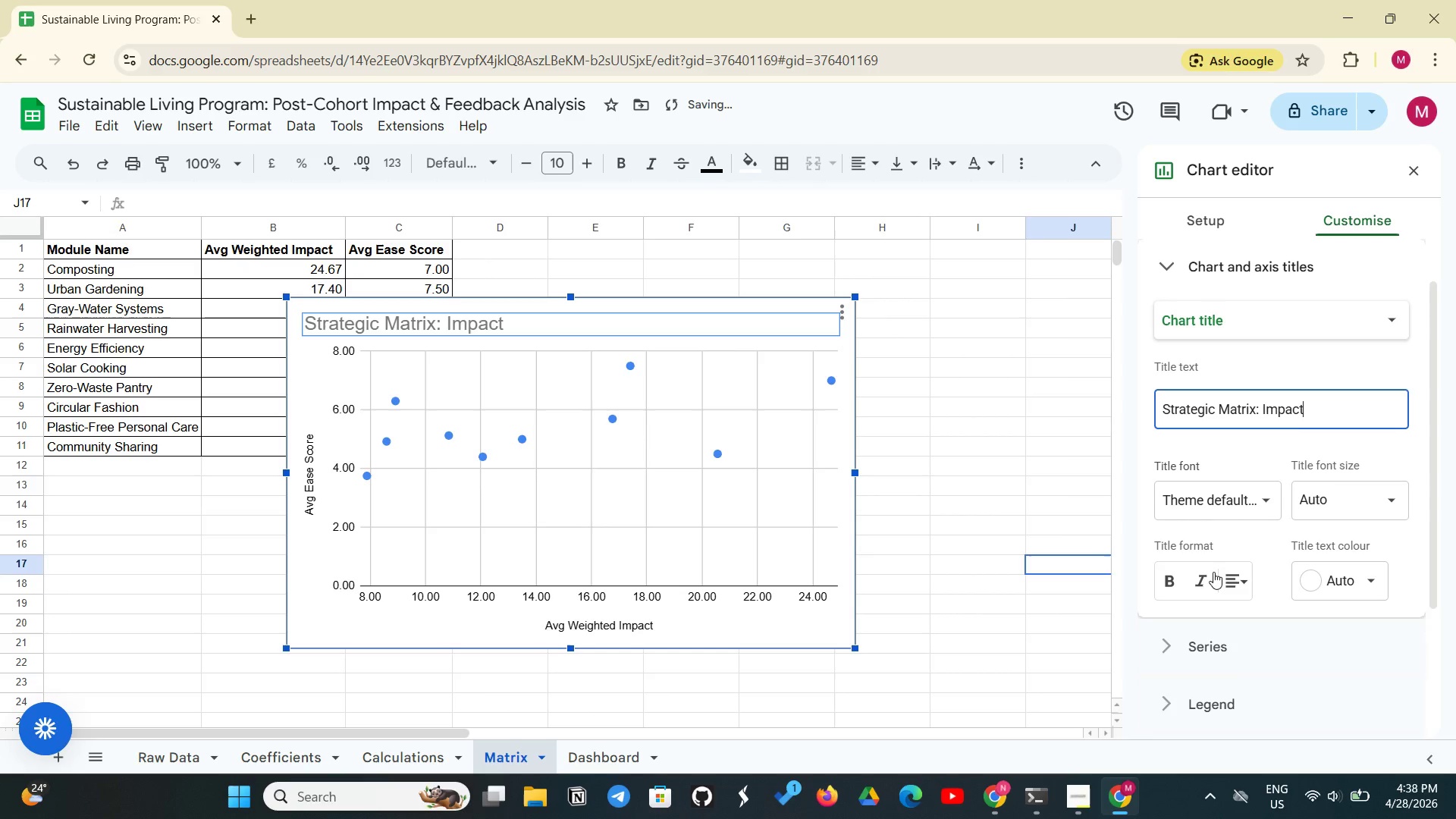 
type(  vs )
 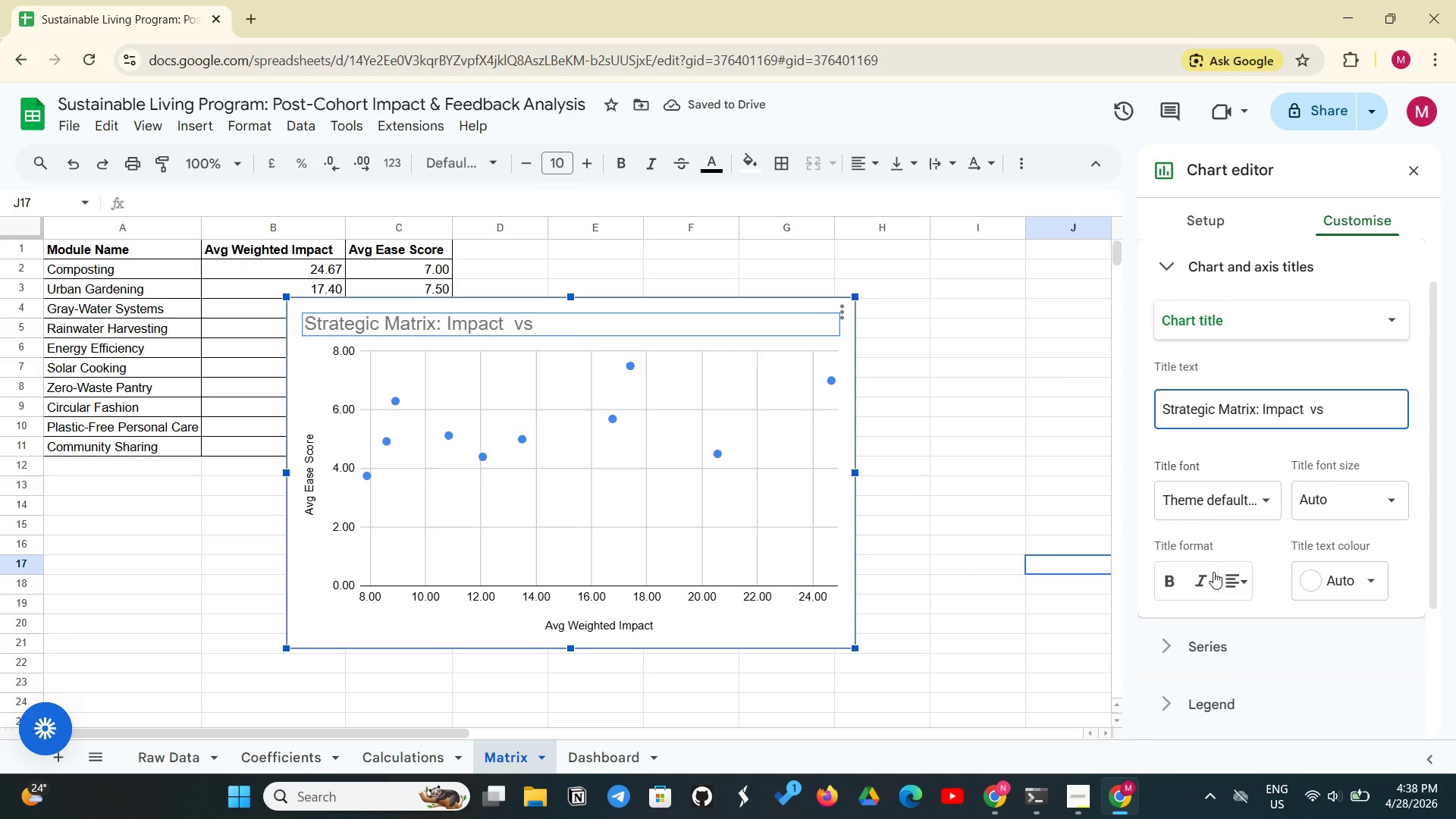 
type( Ease)
 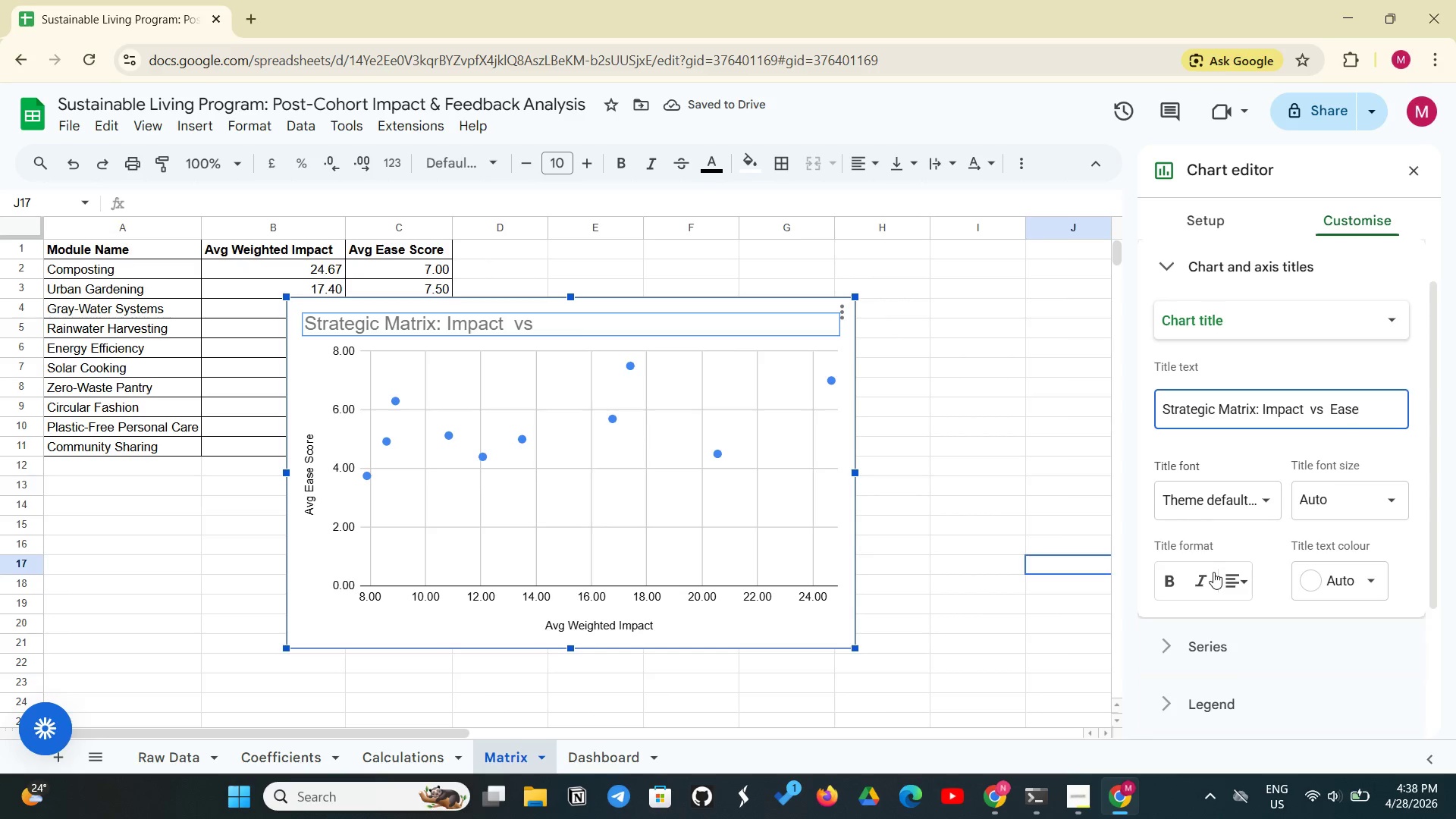 
key(Enter)
 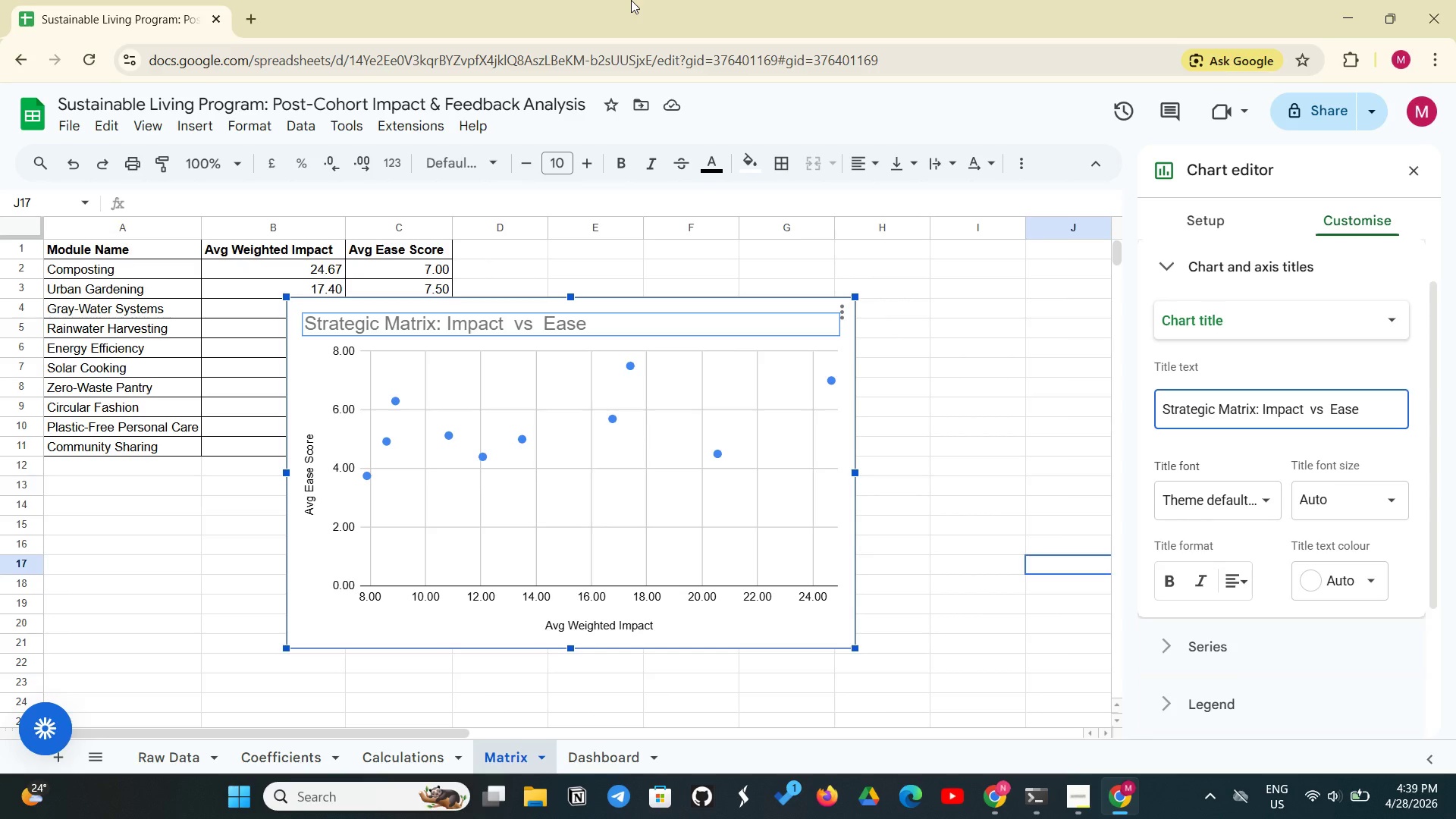 
wait(54.98)
 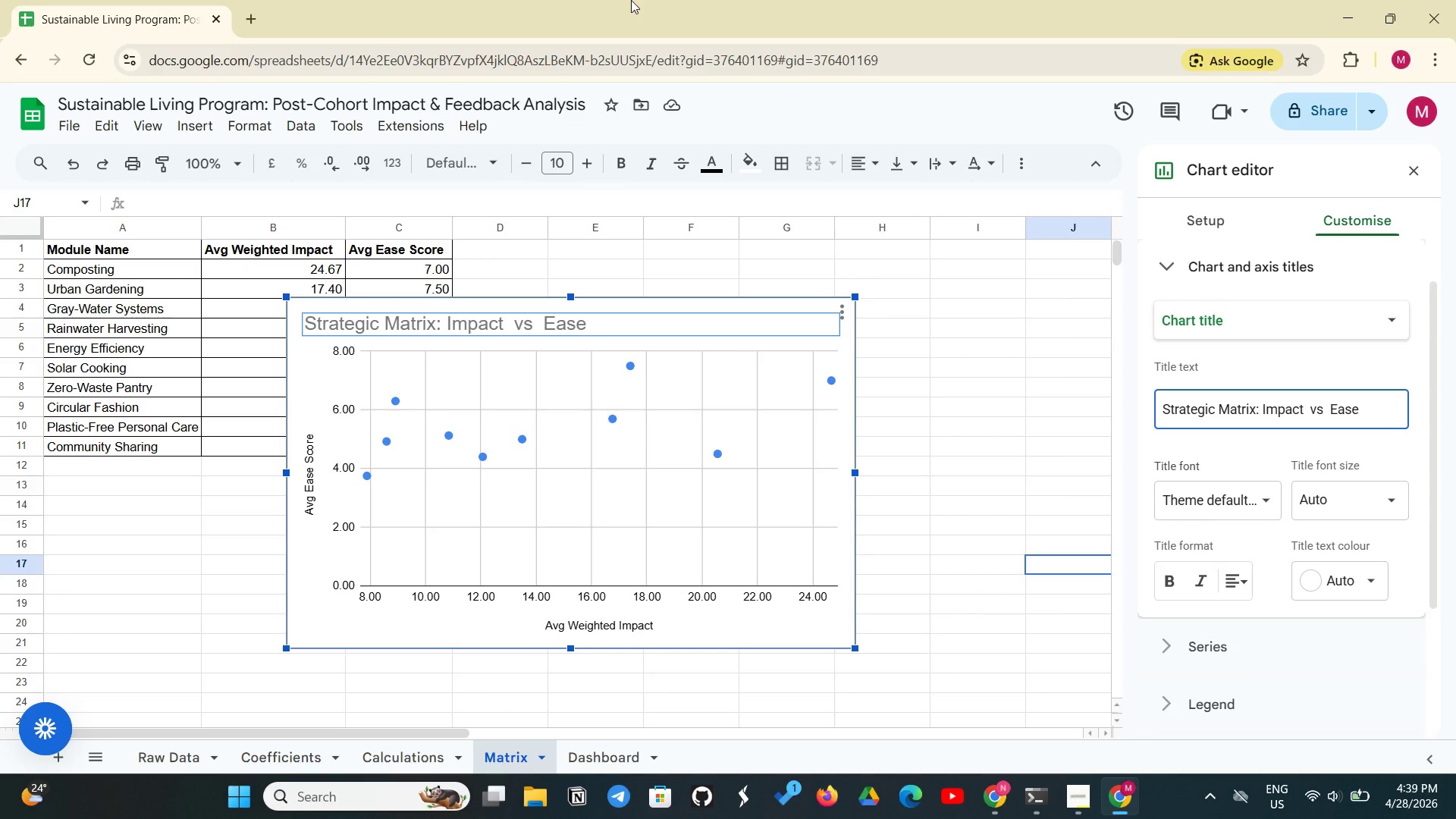 
left_click([1205, 217])
 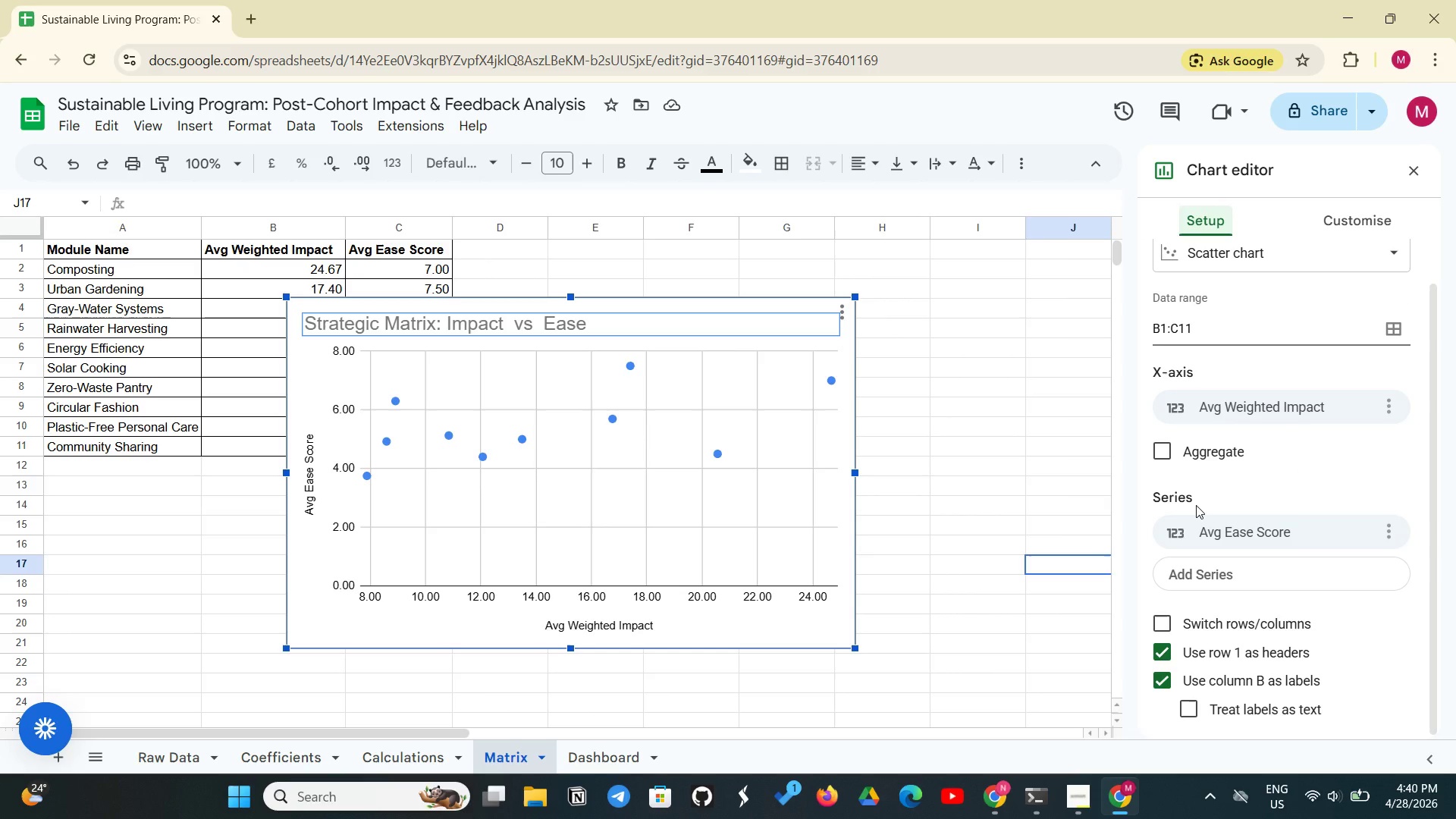 
wait(44.16)
 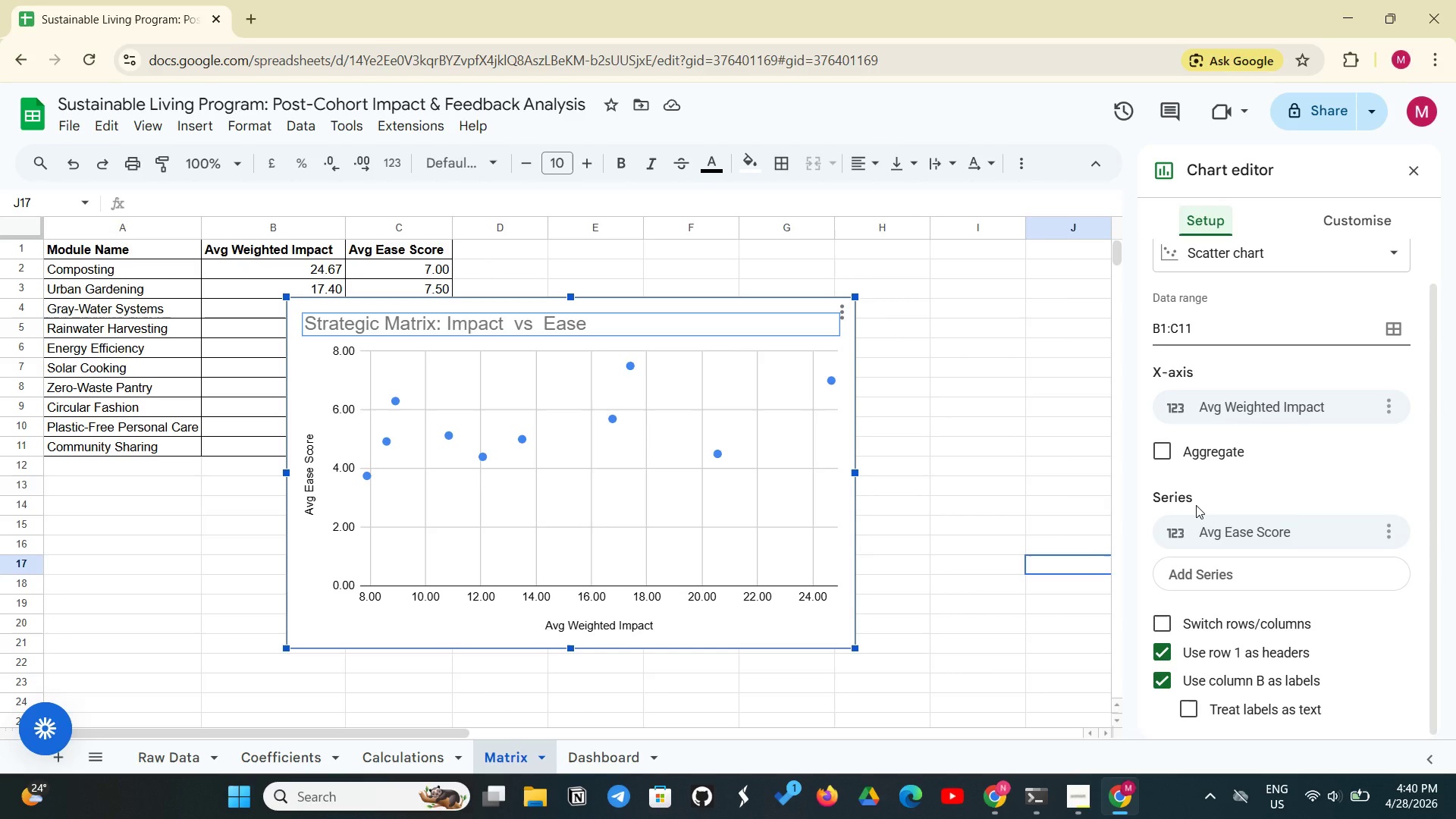 
scroll: coordinate [1212, 645], scroll_direction: down, amount: 1.0
 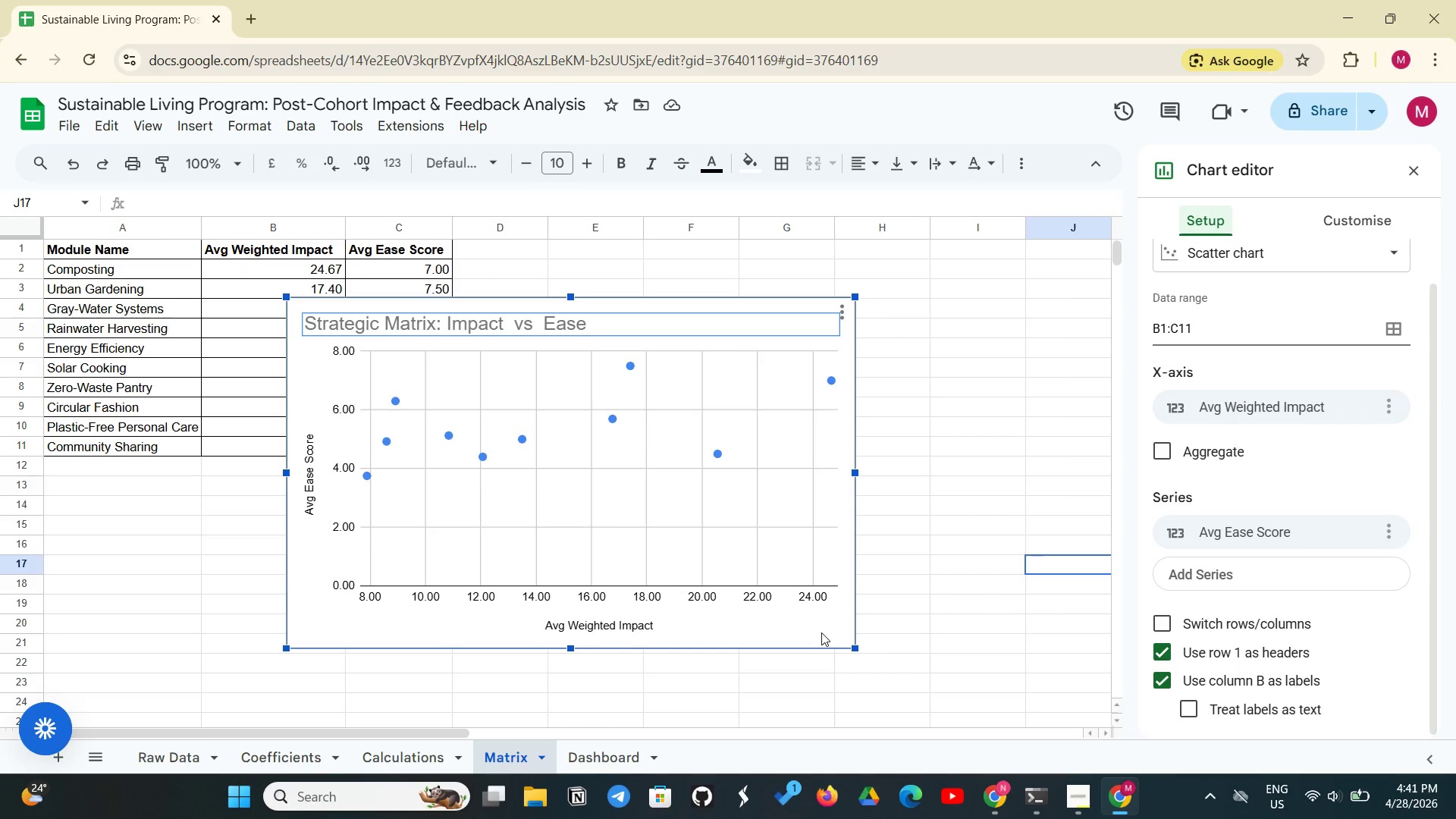 
wait(26.19)
 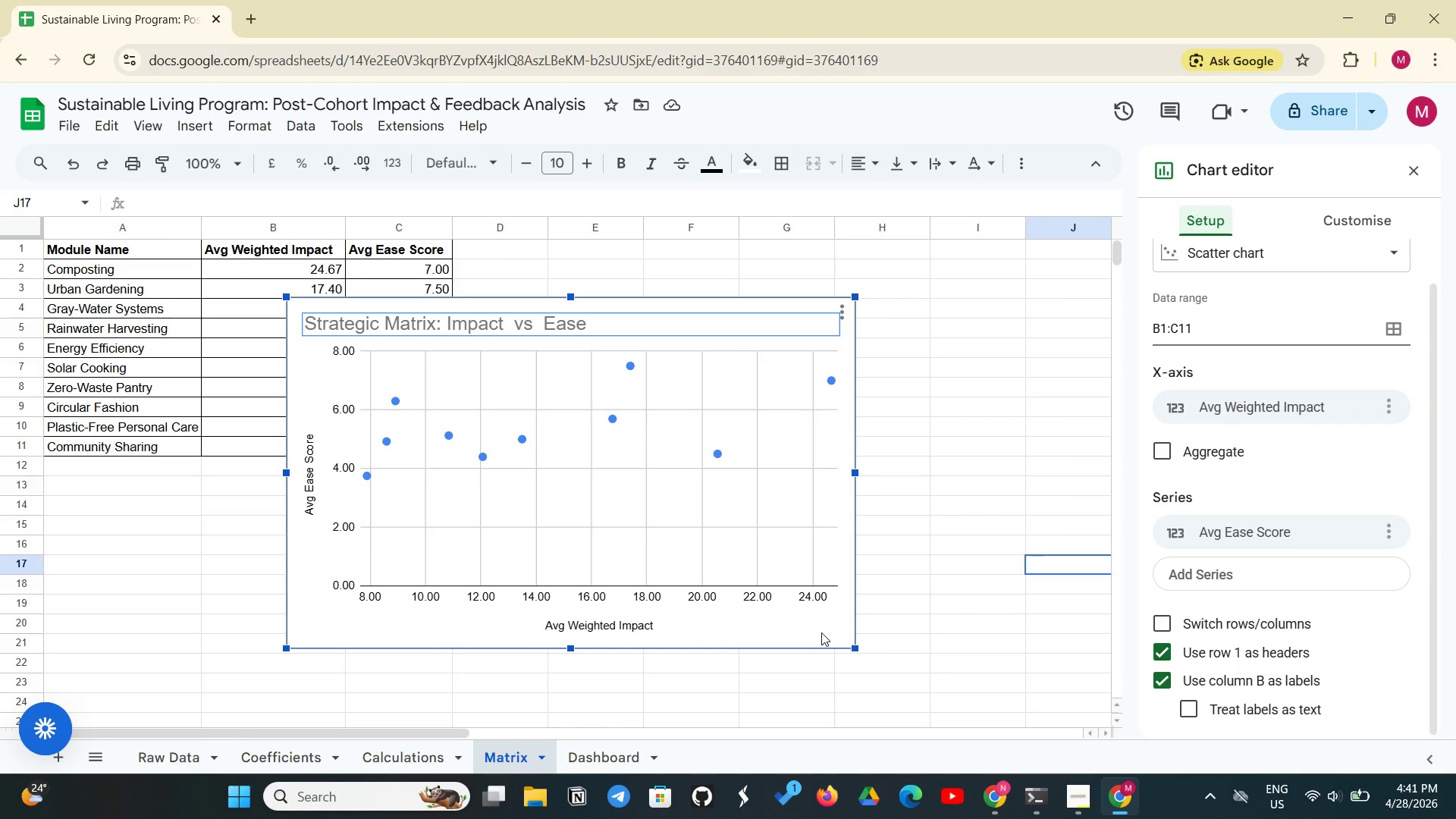 
scroll: coordinate [821, 632], scroll_direction: up, amount: 1.0
 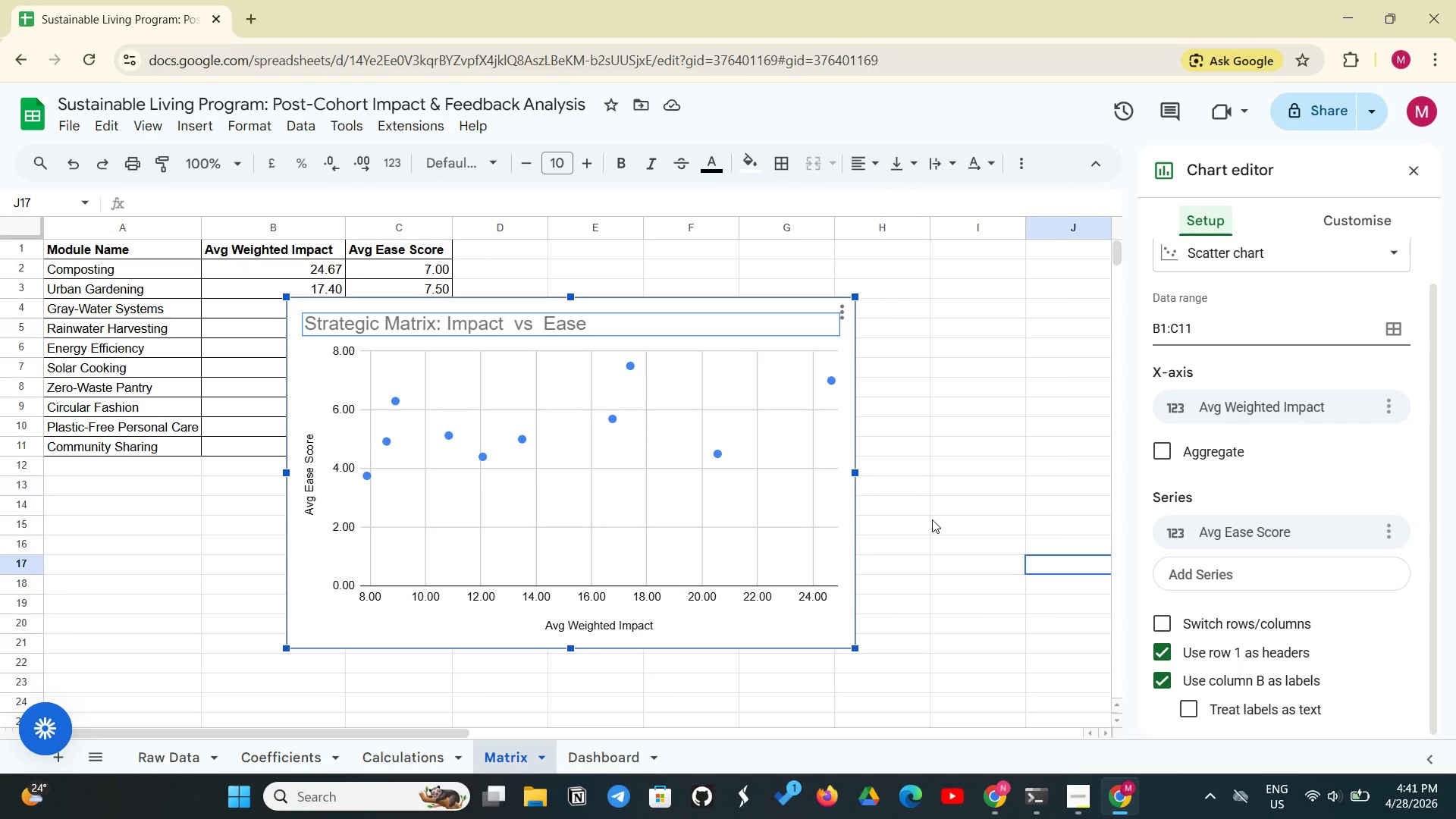 
left_click([932, 519])
 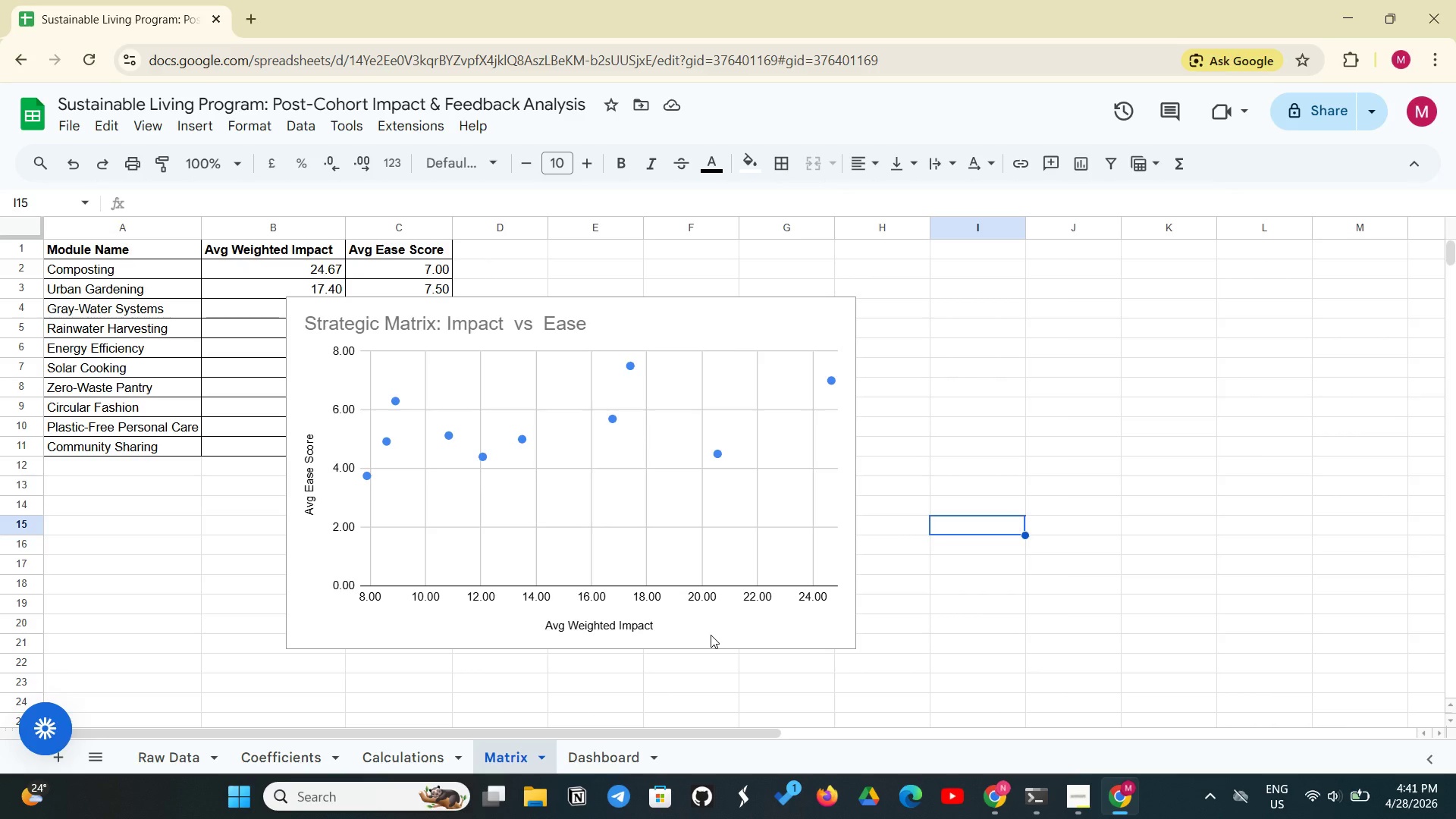 
left_click_drag(start_coordinate=[711, 635], to_coordinate=[774, 639])
 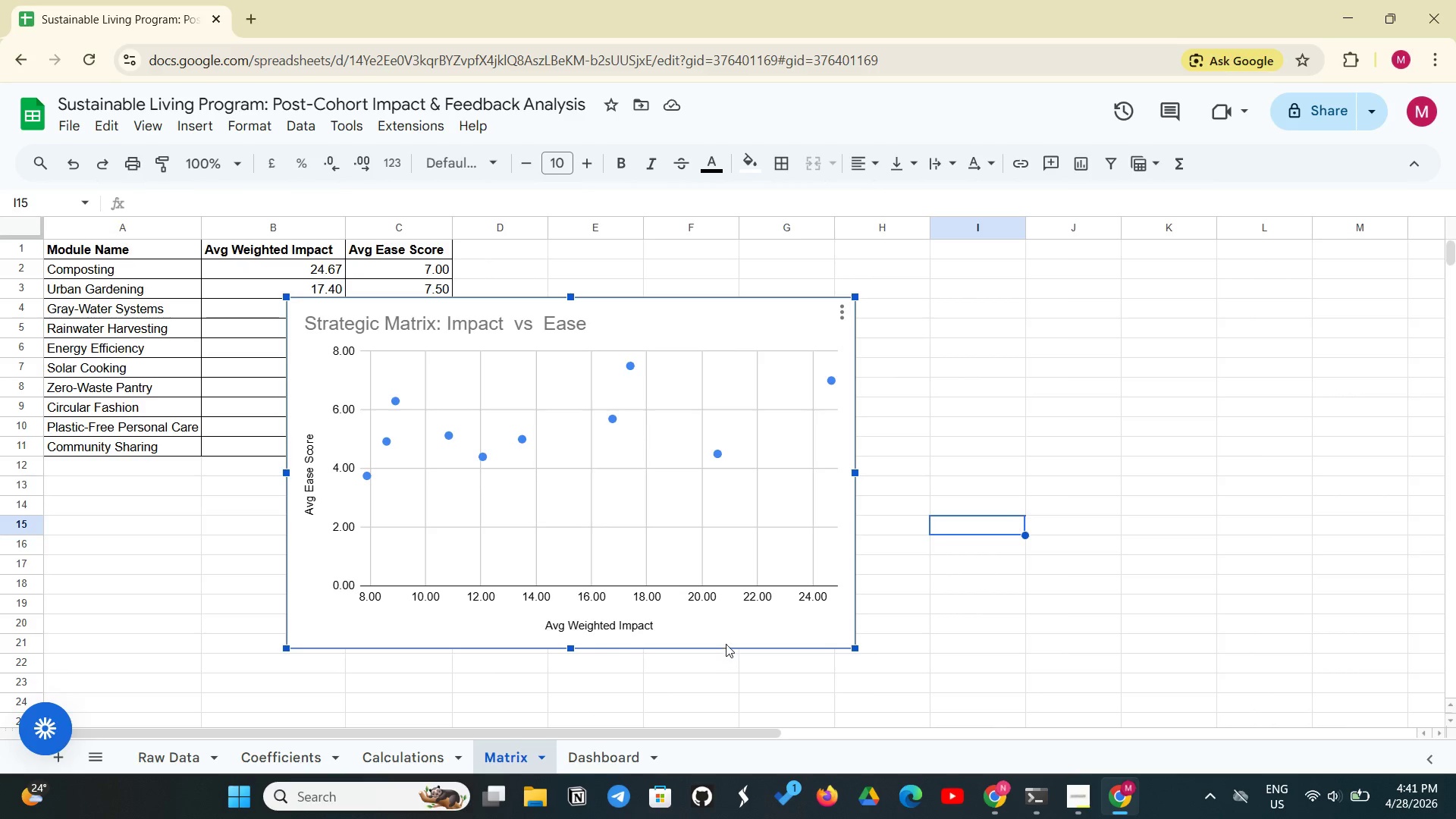 
double_click([726, 644])
 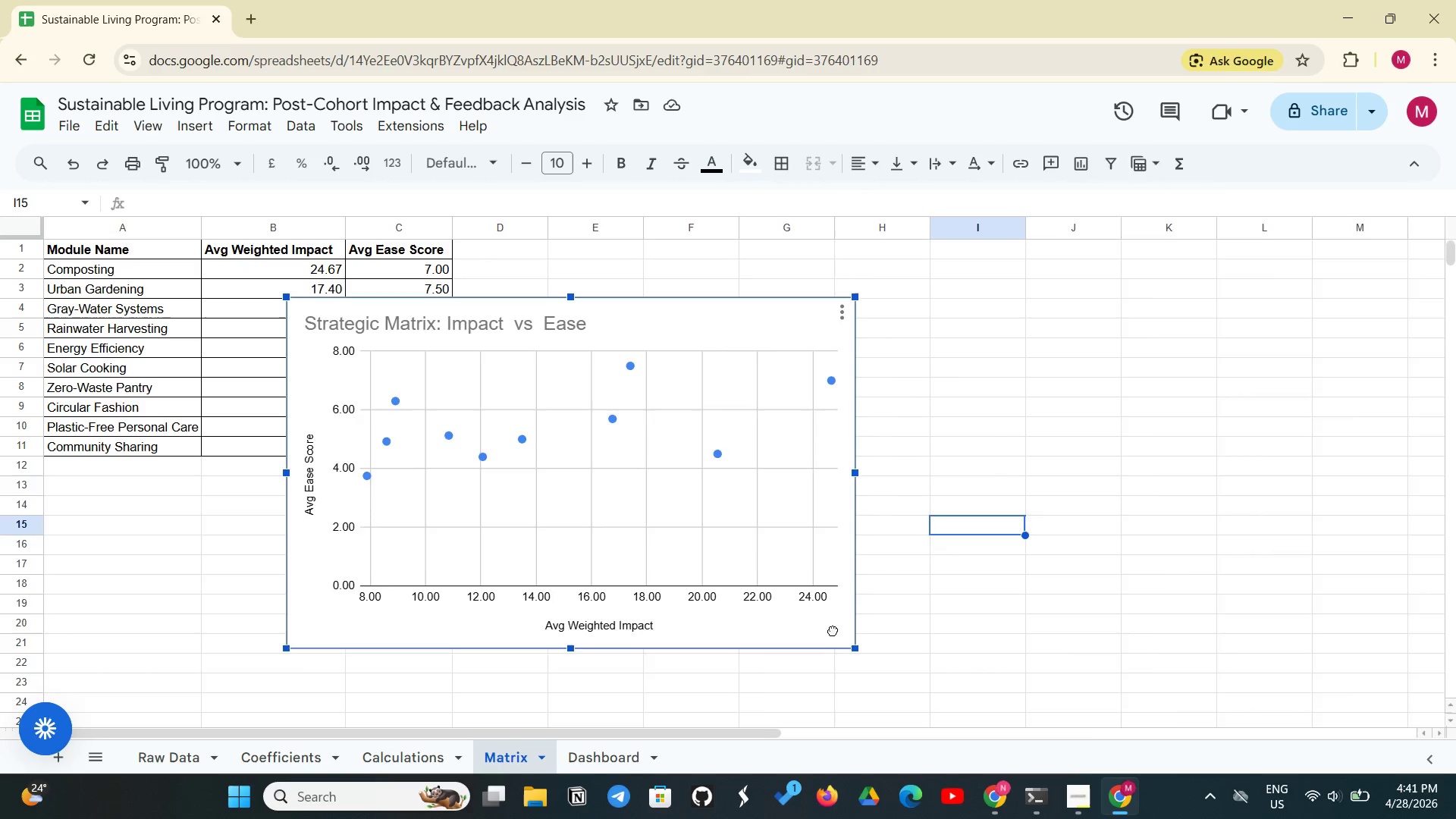 
left_click_drag(start_coordinate=[726, 644], to_coordinate=[852, 627])
 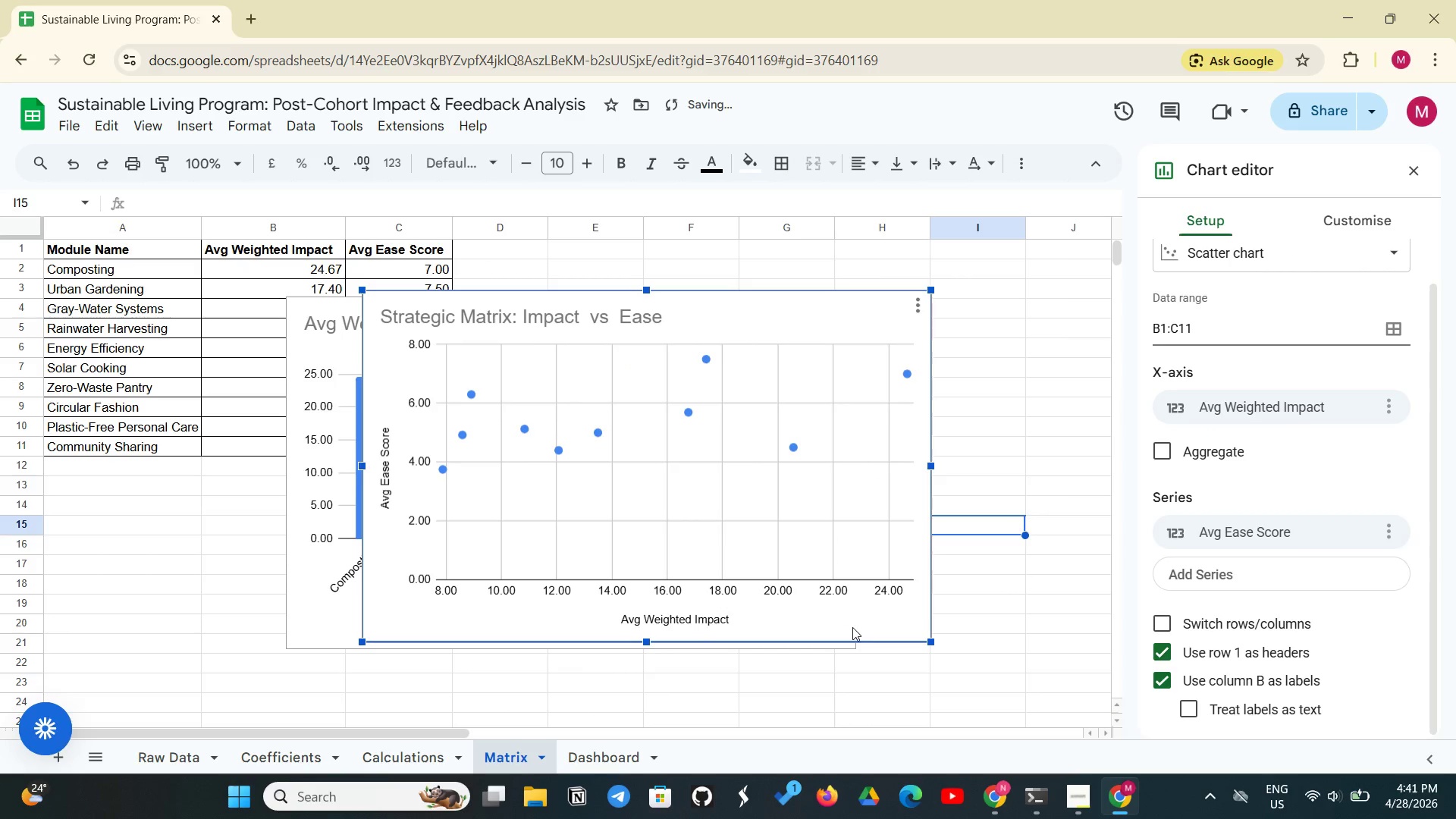 
double_click([852, 627])
 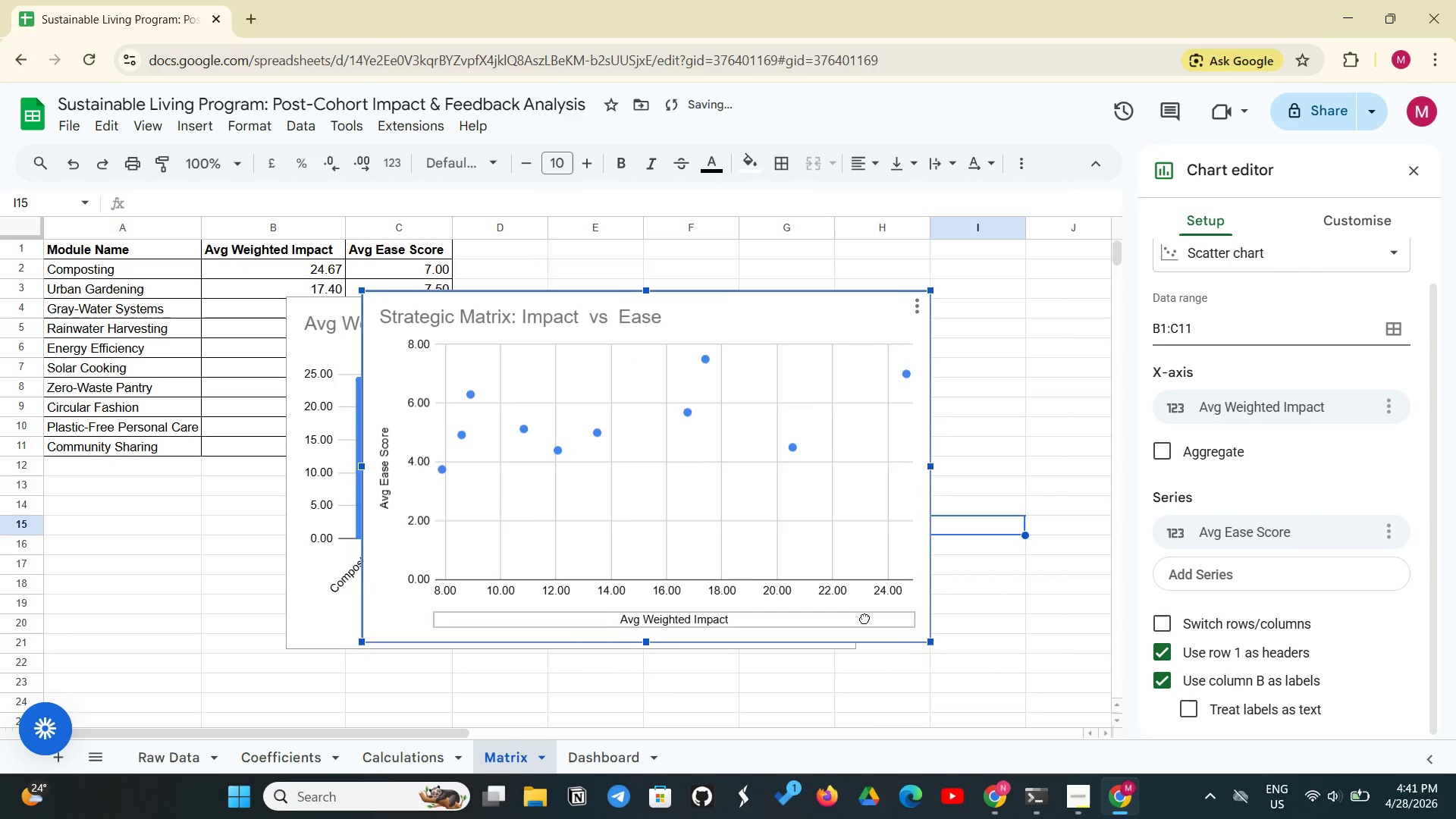 
left_click_drag(start_coordinate=[858, 623], to_coordinate=[1015, 588])
 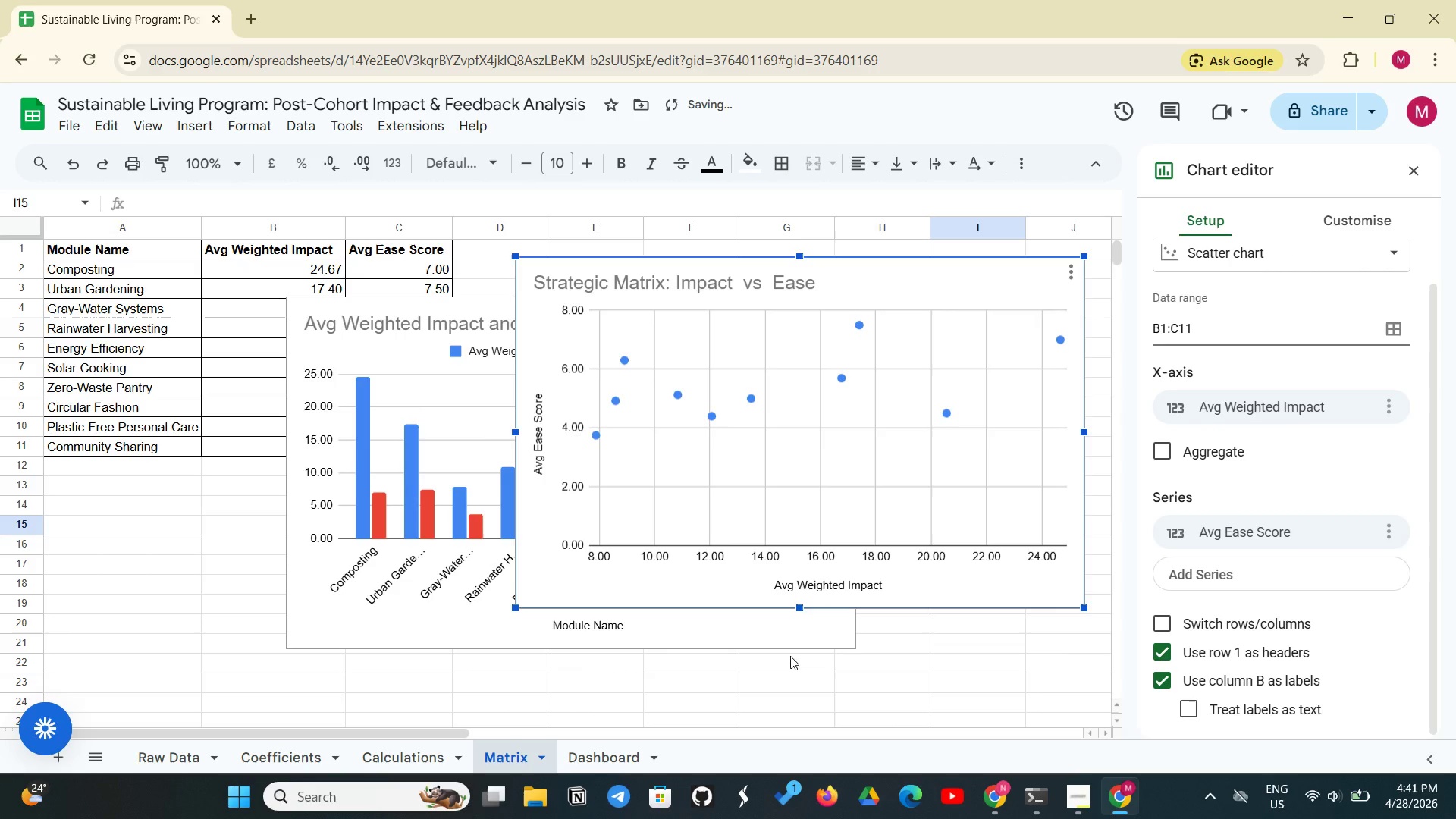 
left_click([790, 656])
 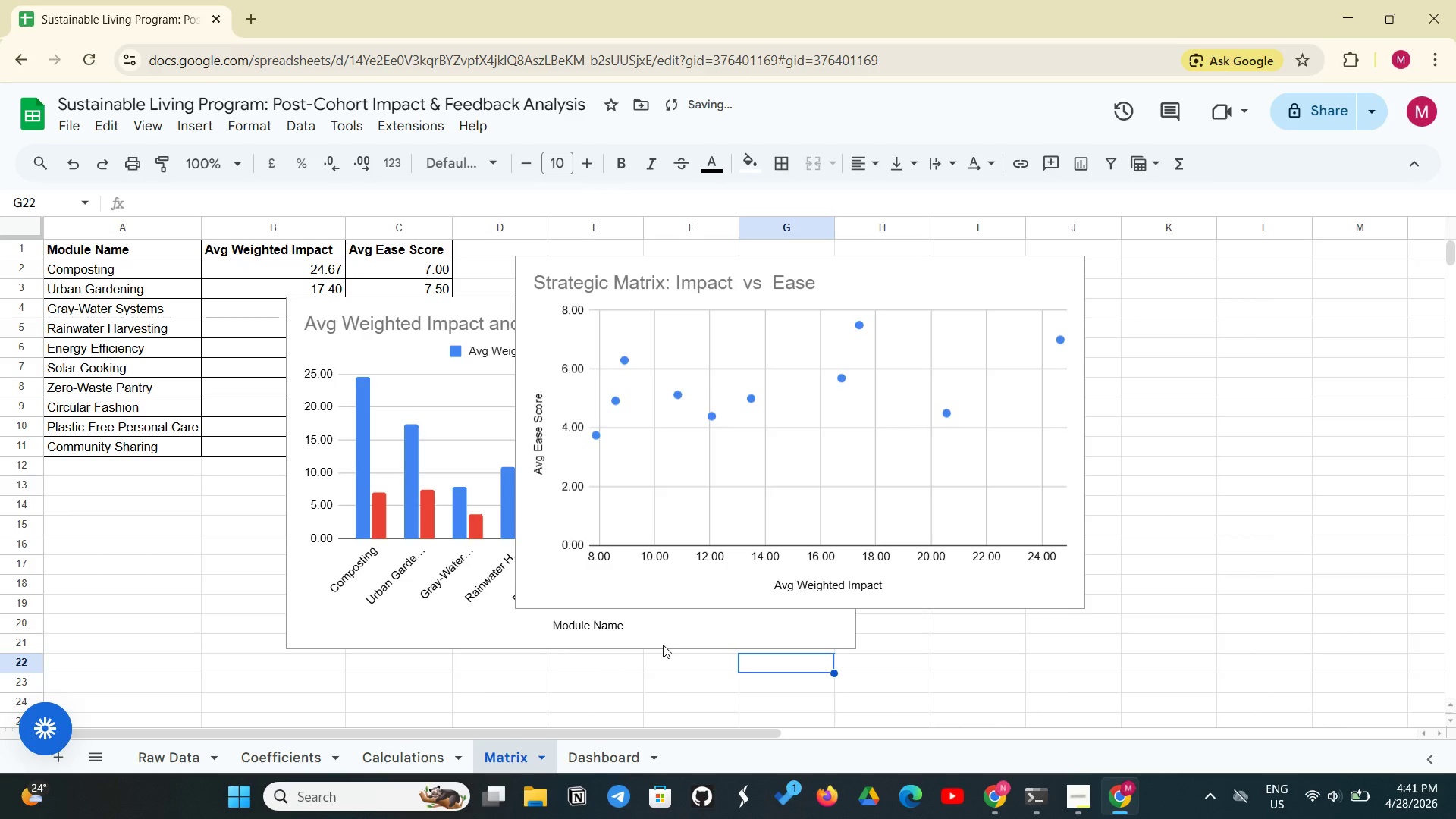 
left_click([663, 645])
 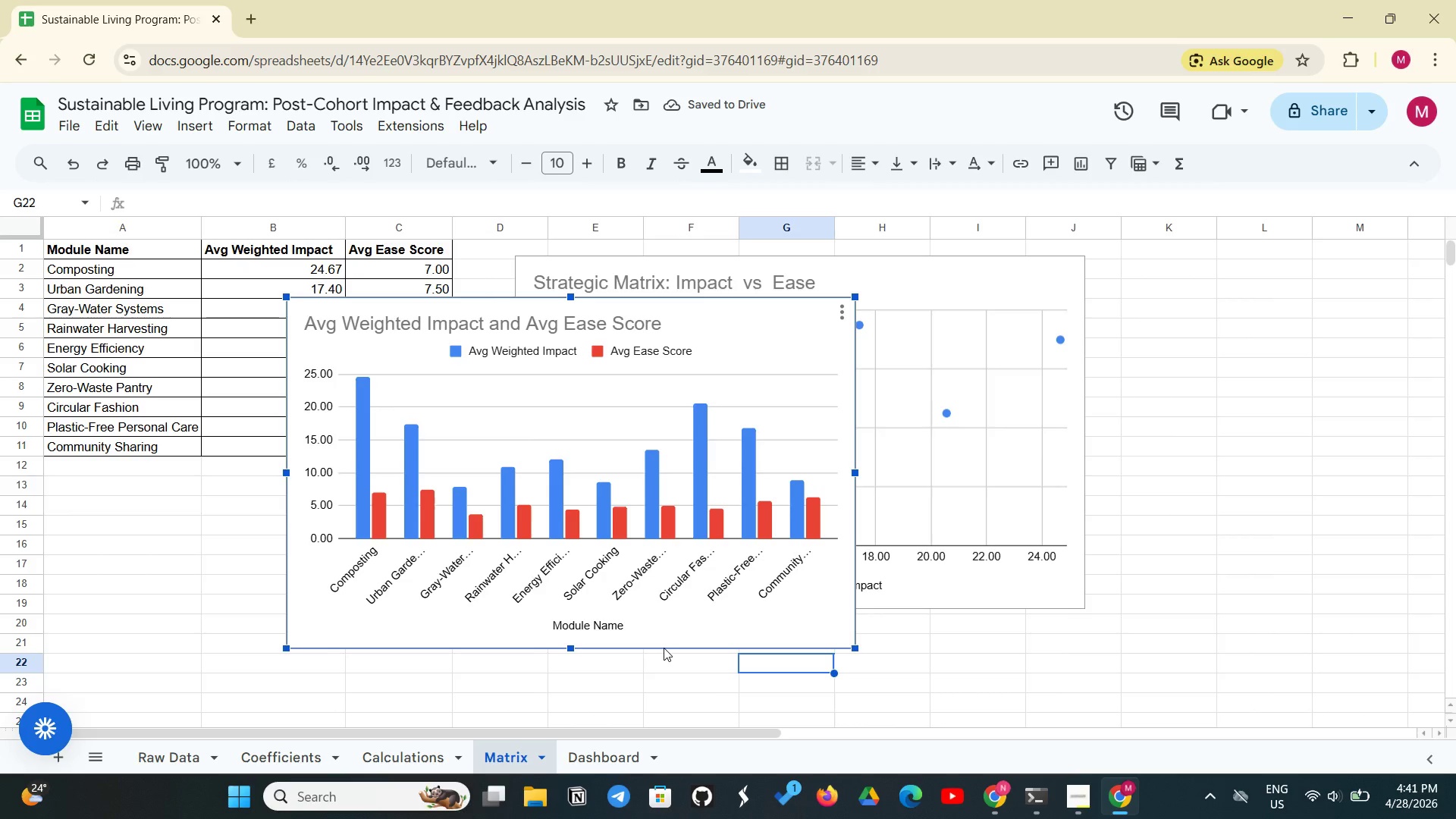 
key(Backspace)
 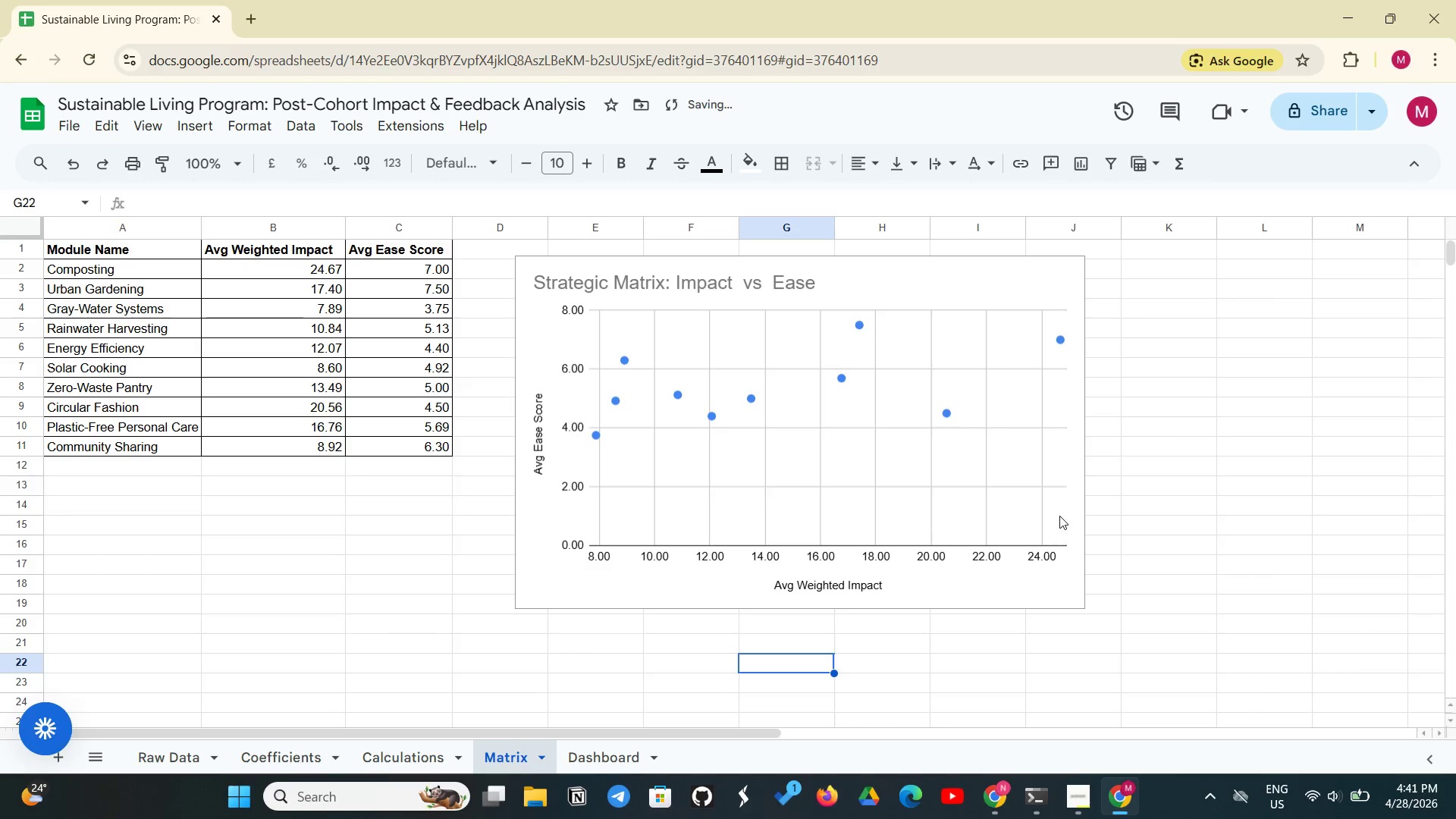 
left_click_drag(start_coordinate=[1061, 513], to_coordinate=[1070, 495])
 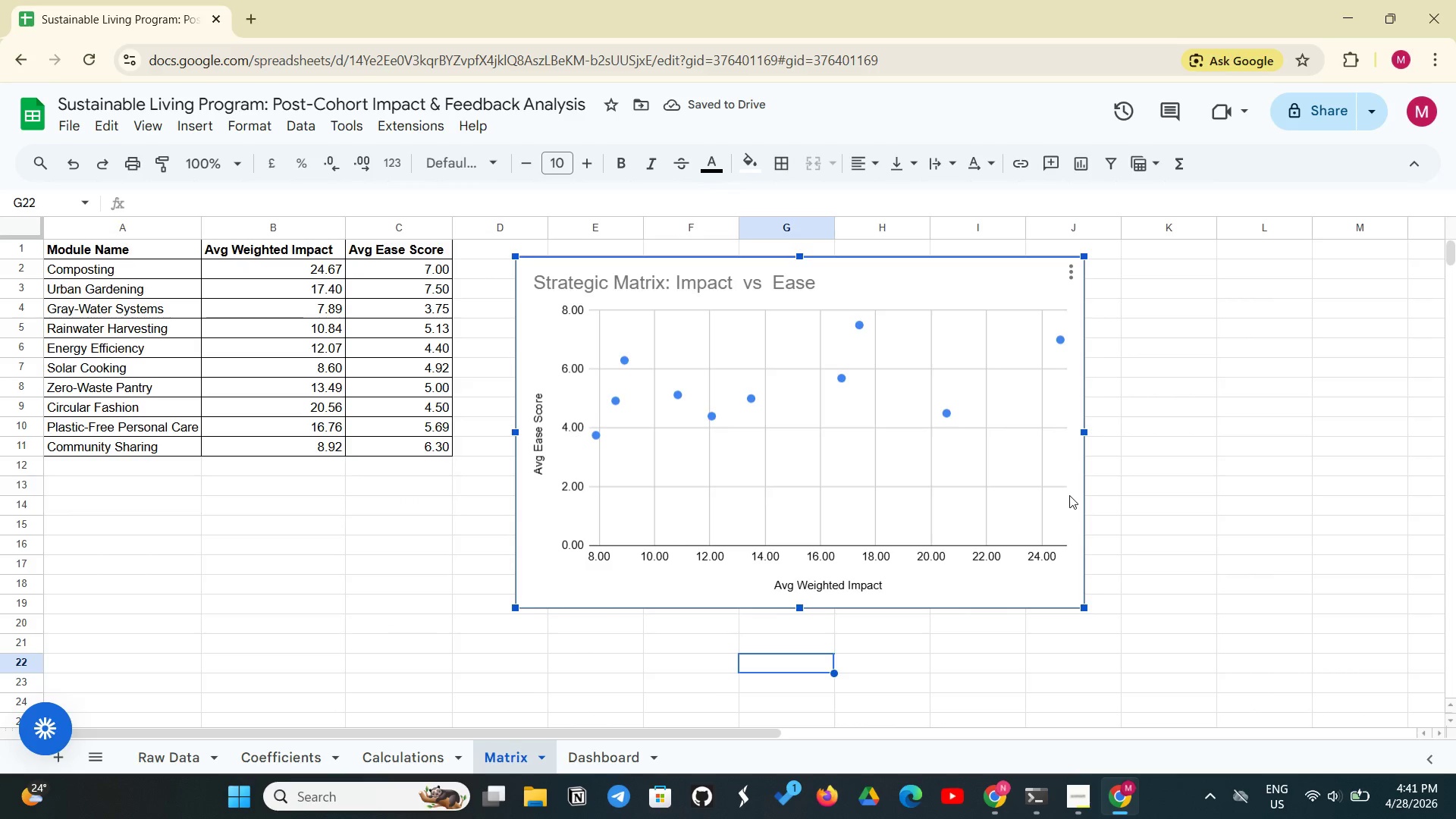 
left_click_drag(start_coordinate=[1069, 495], to_coordinate=[1076, 482])
 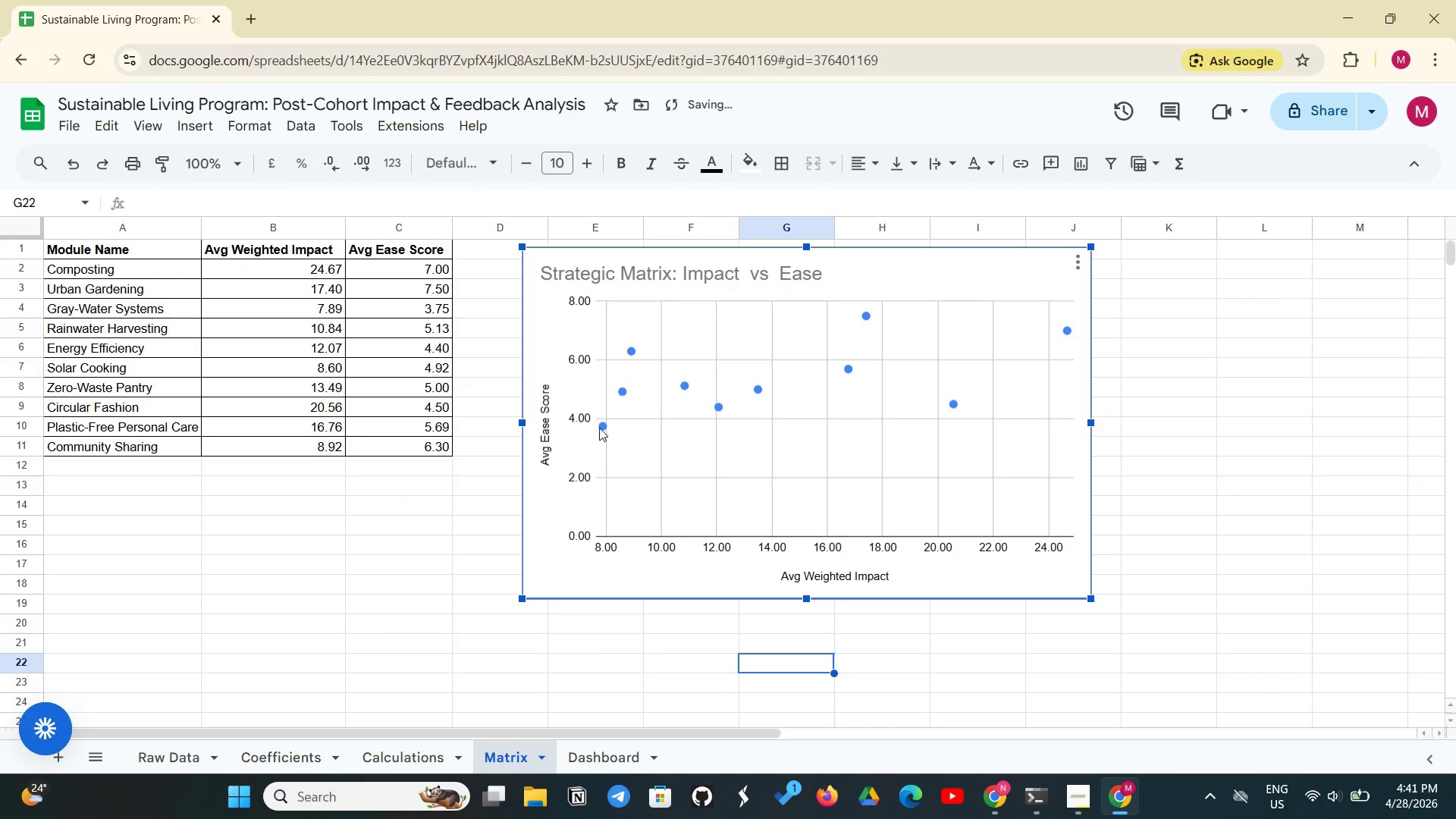 
left_click([599, 425])
 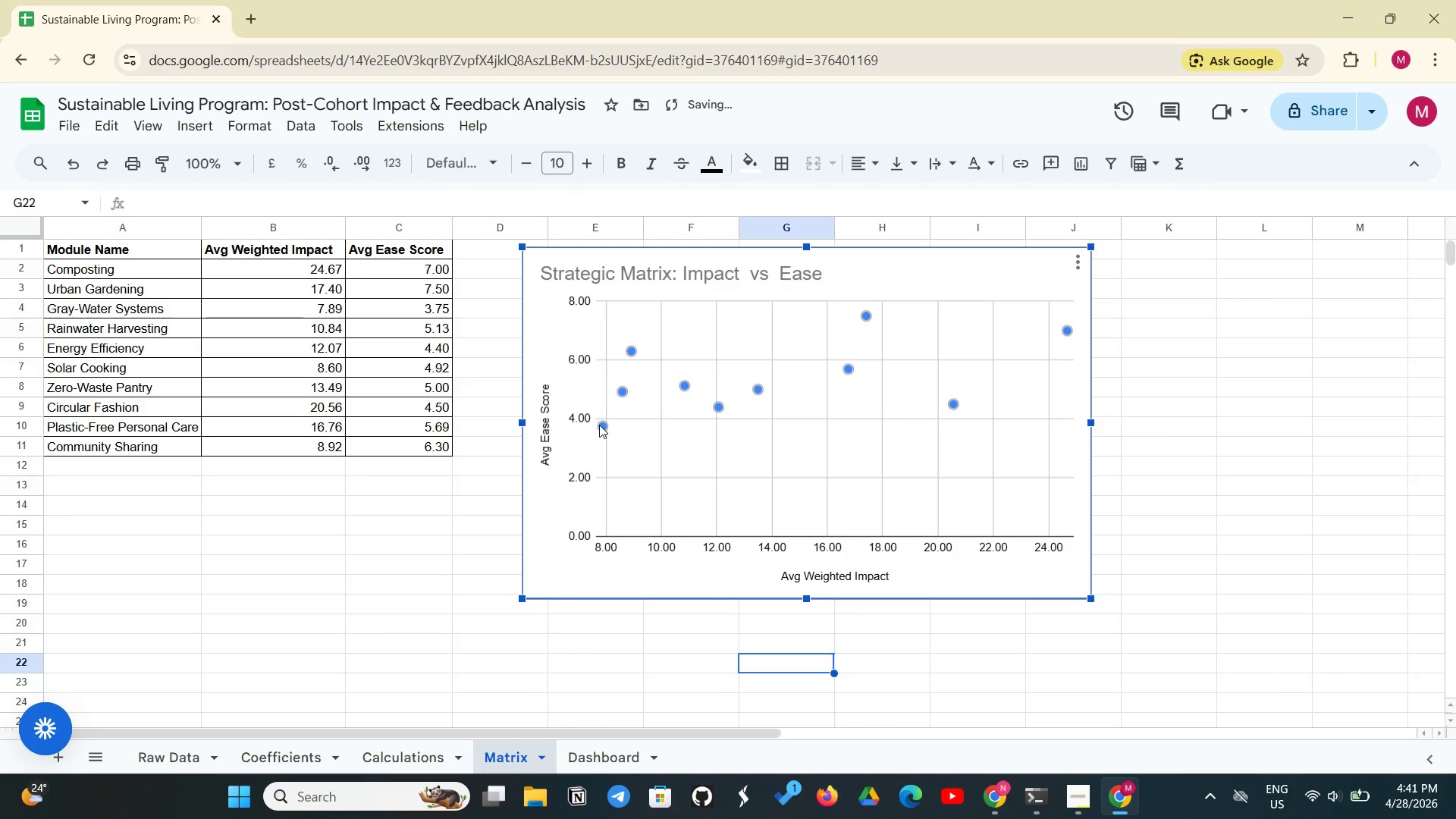 
left_click([599, 425])
 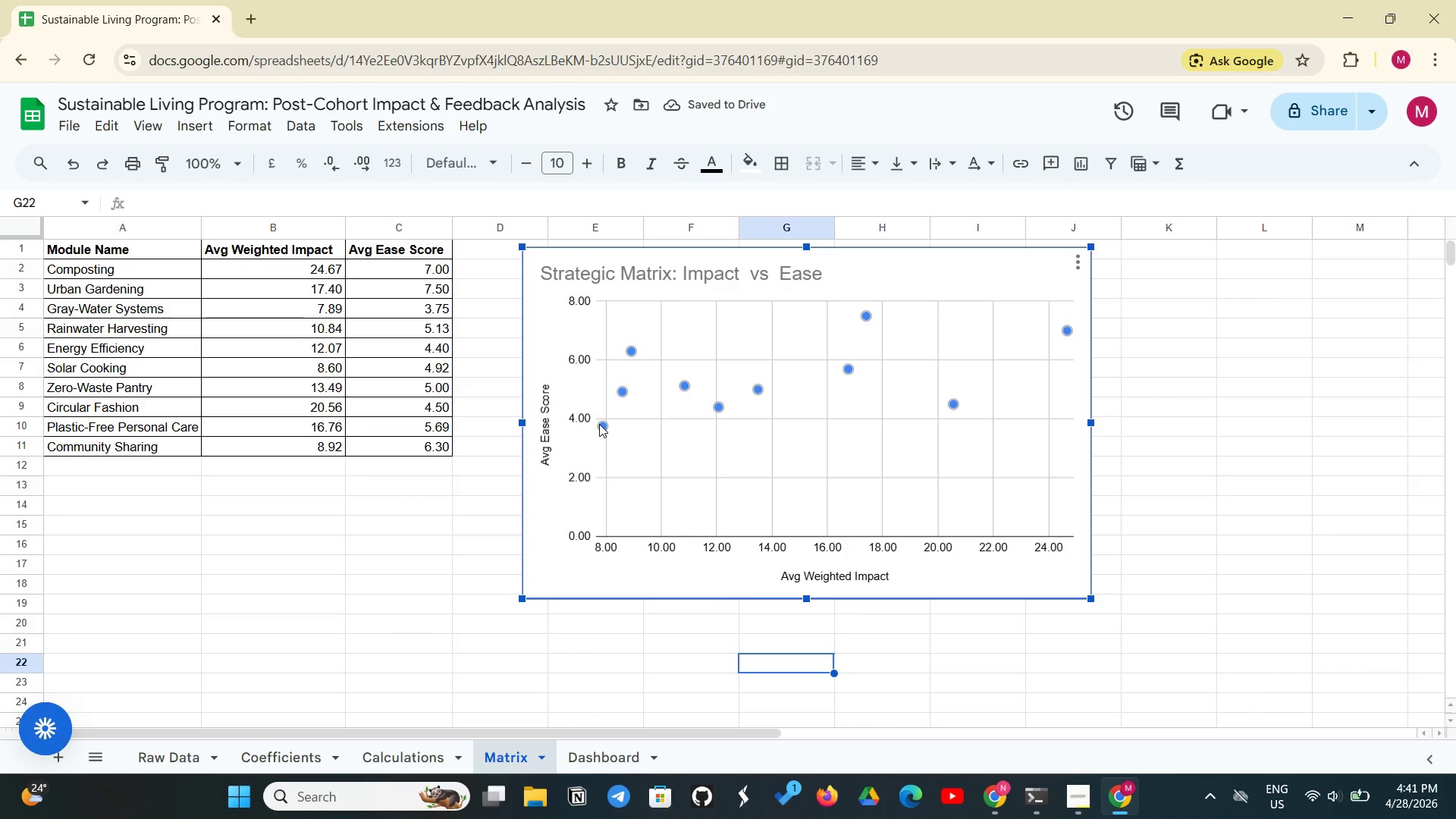 
left_click([599, 424])
 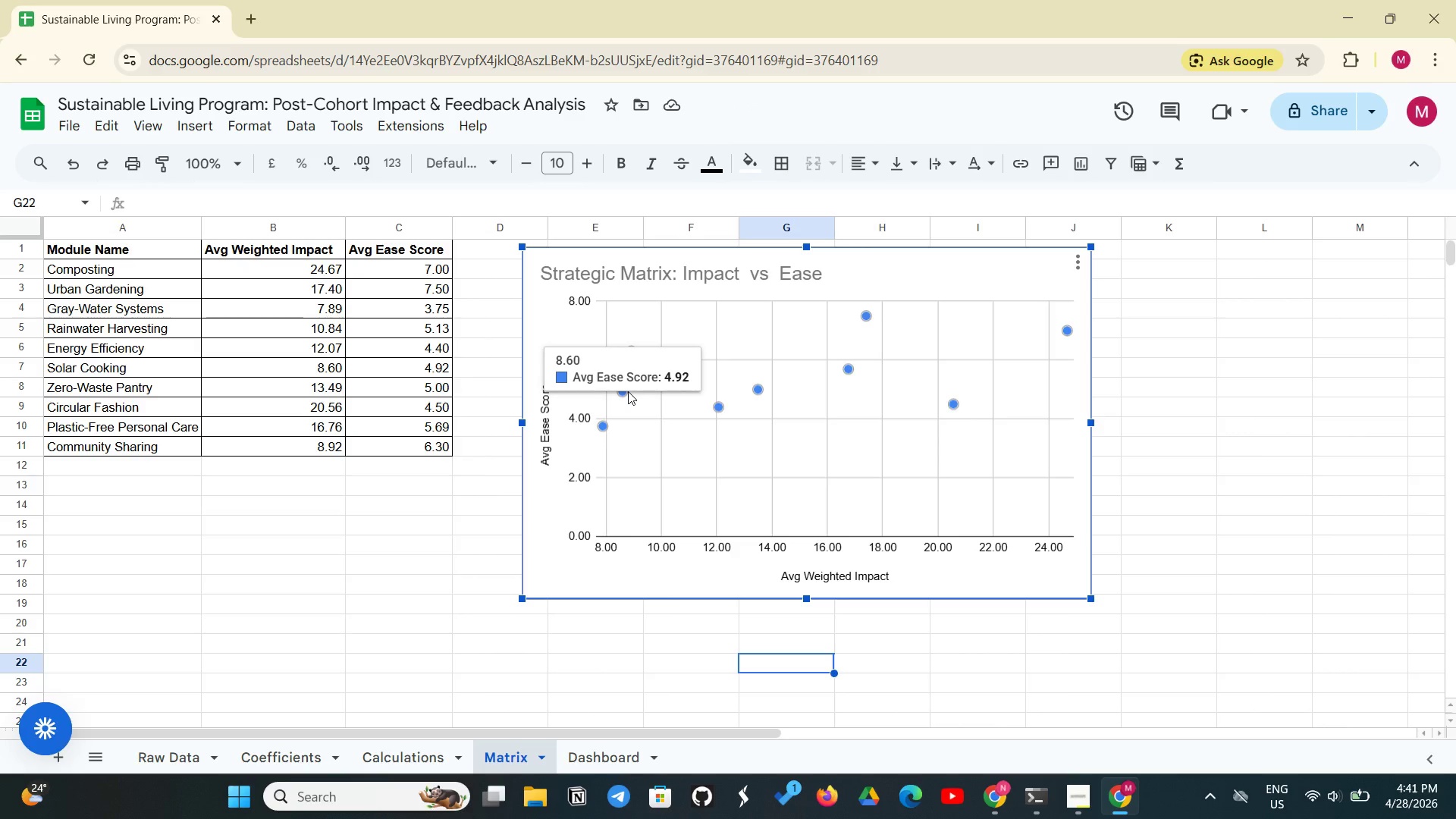 
left_click([628, 392])
 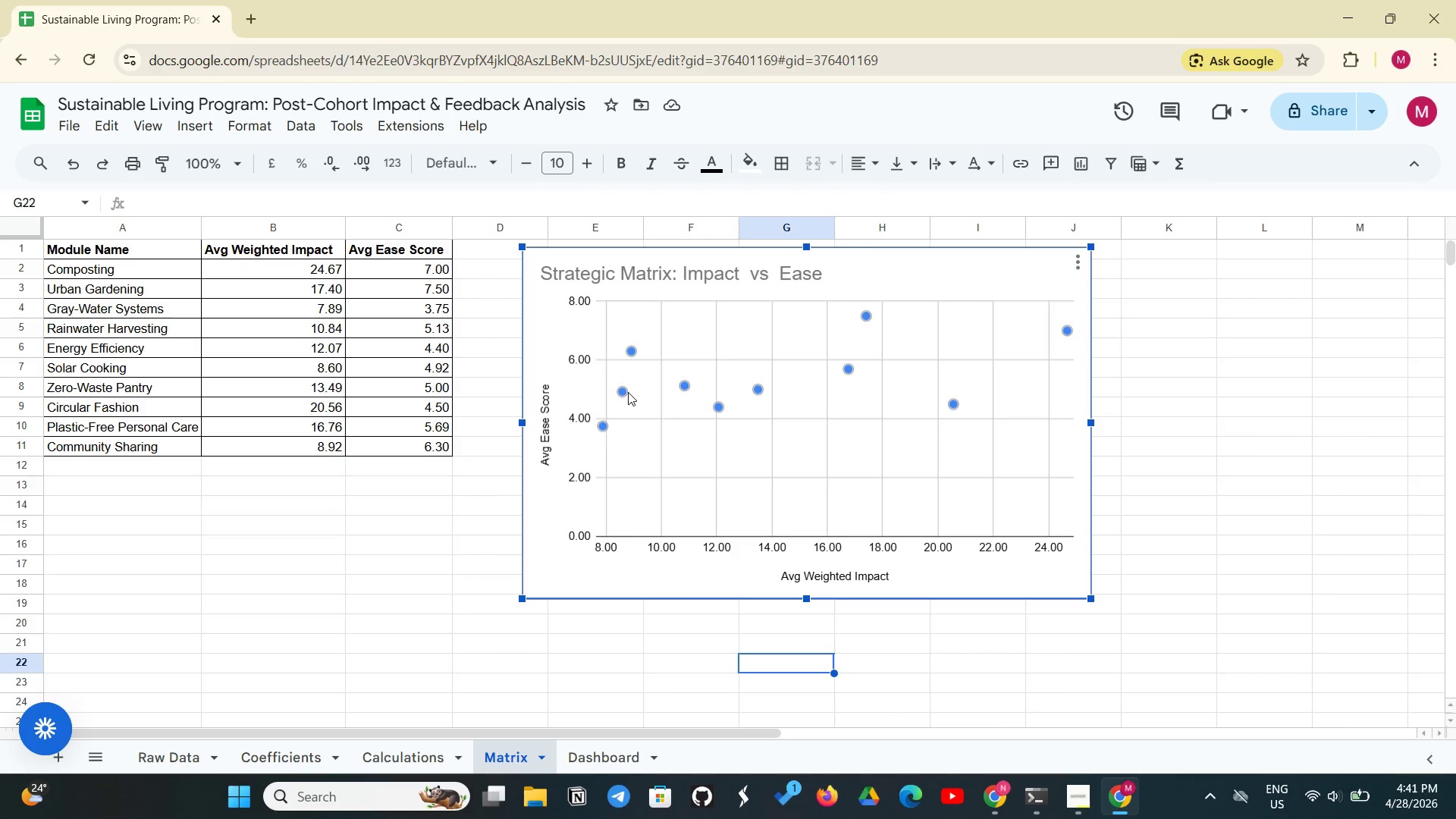 
left_click([628, 392])
 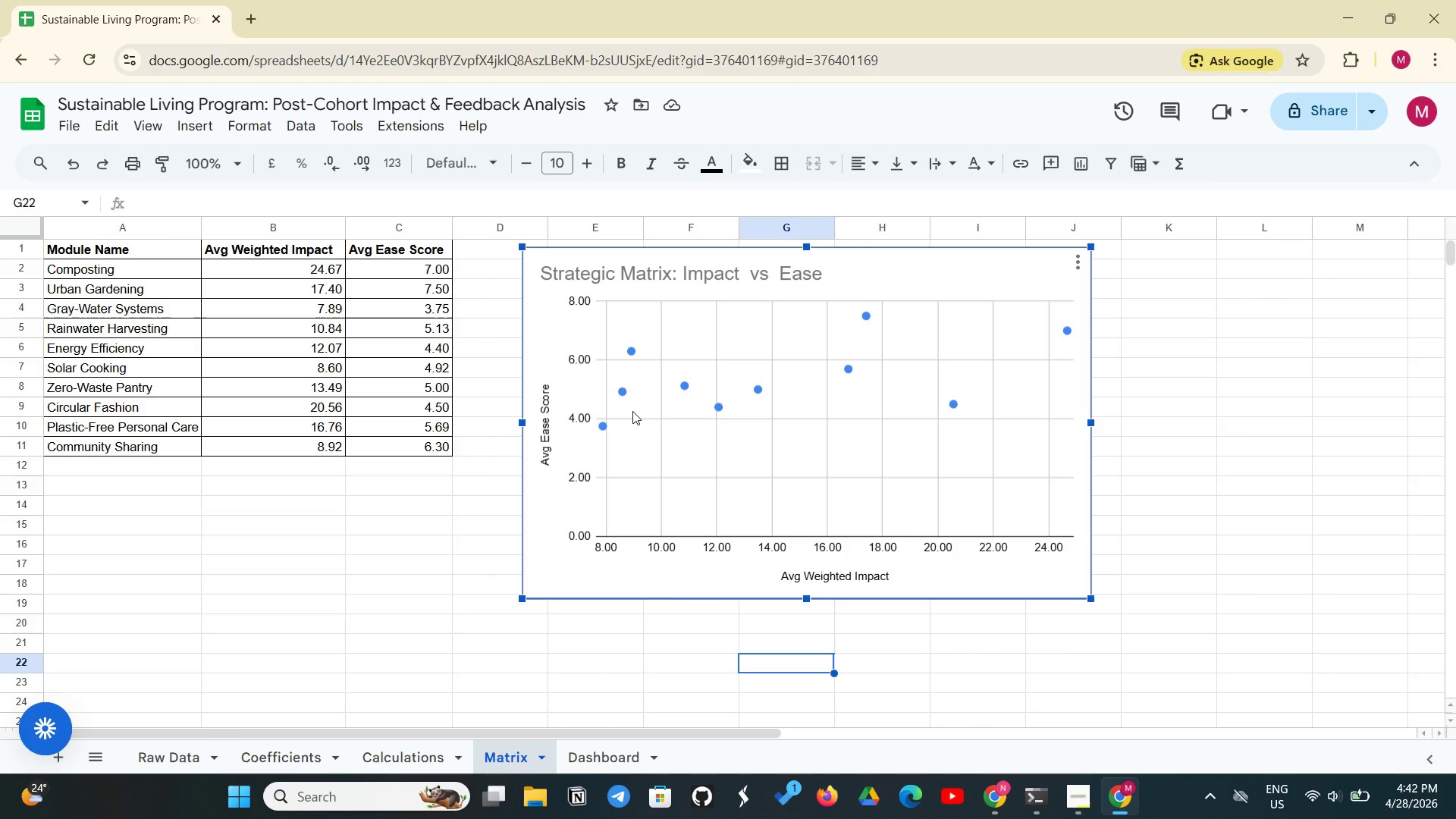 
wait(87.28)
 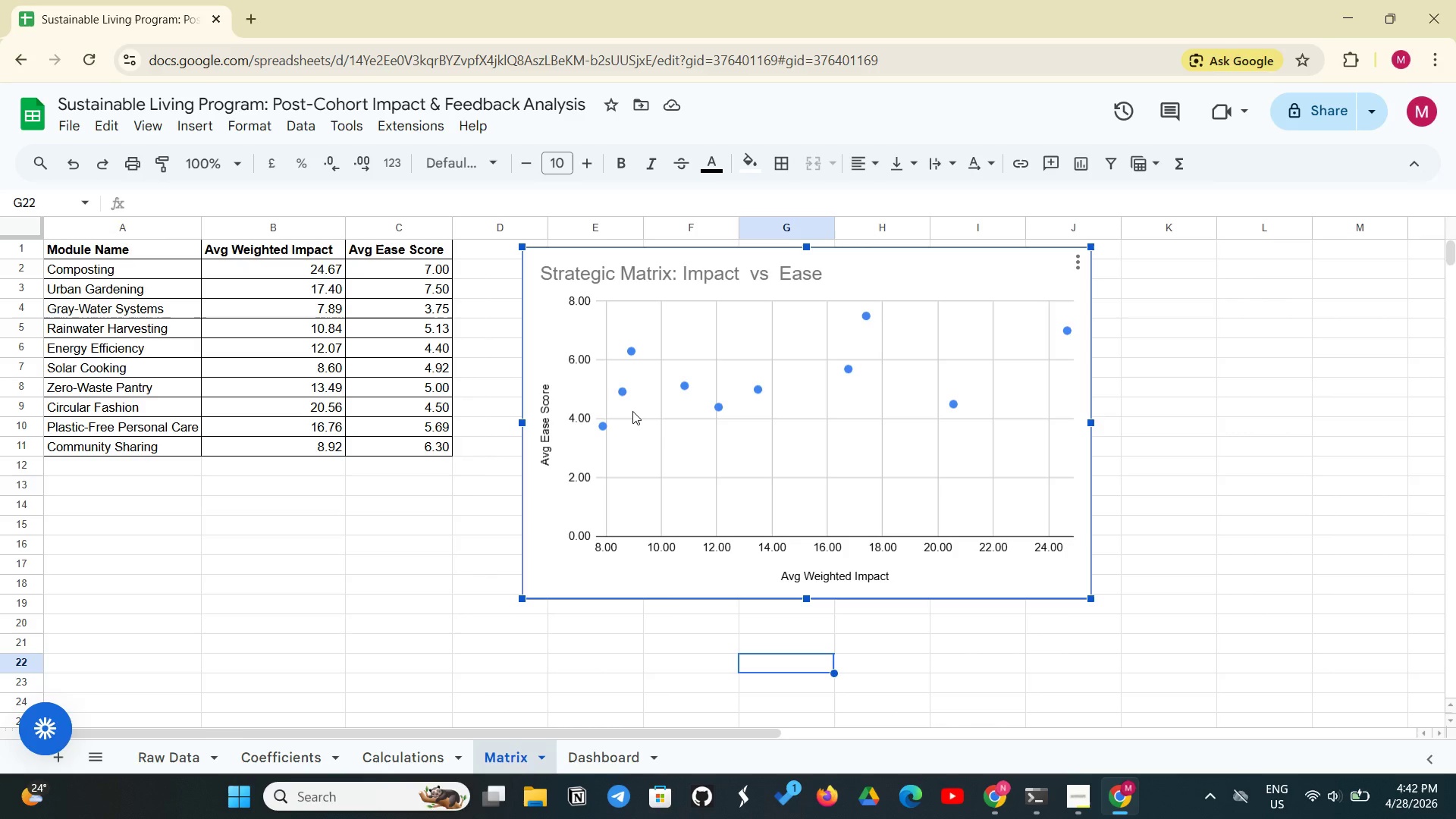 
scroll: coordinate [632, 411], scroll_direction: up, amount: 1.0
 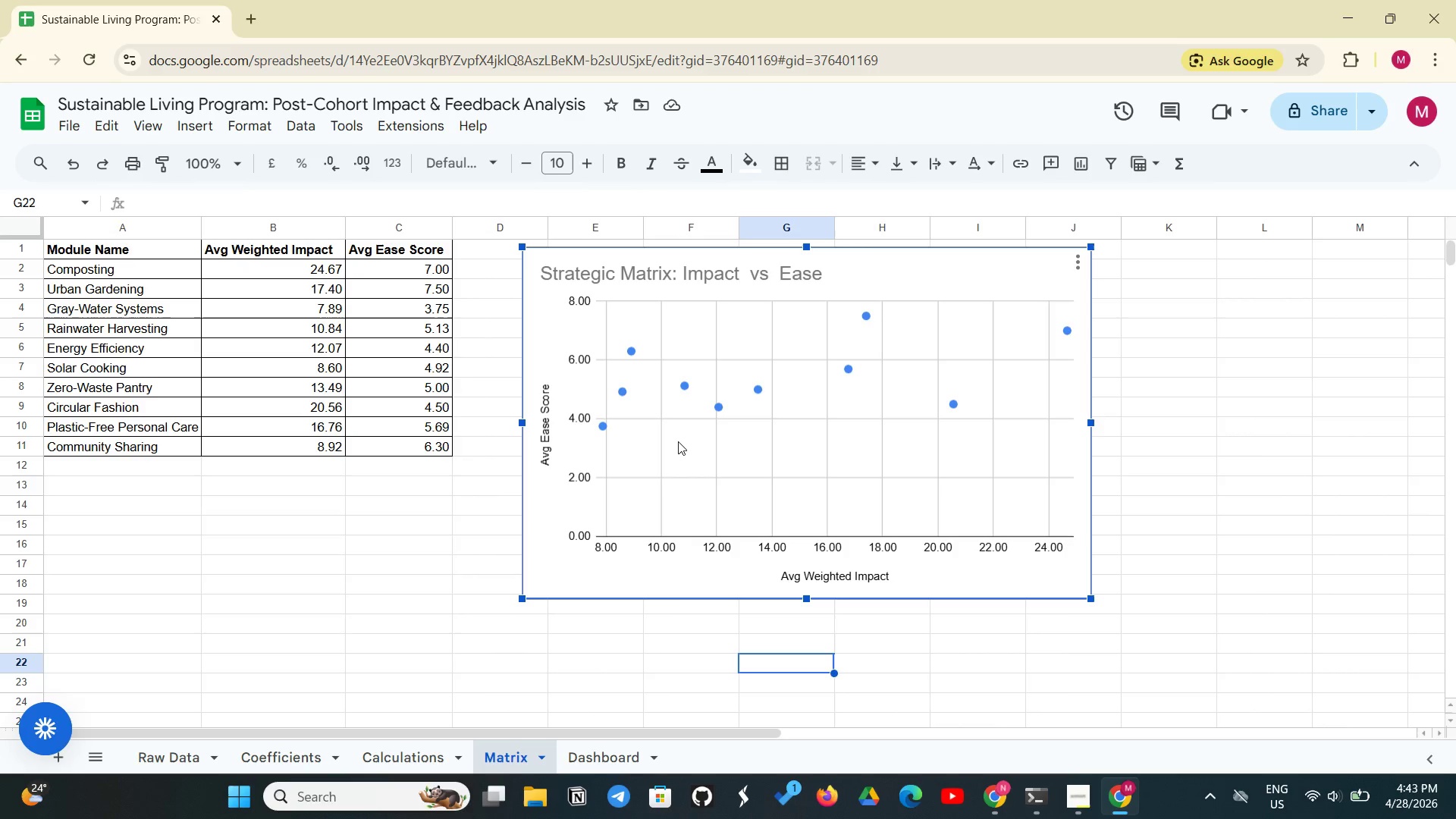 
left_click([678, 443])
 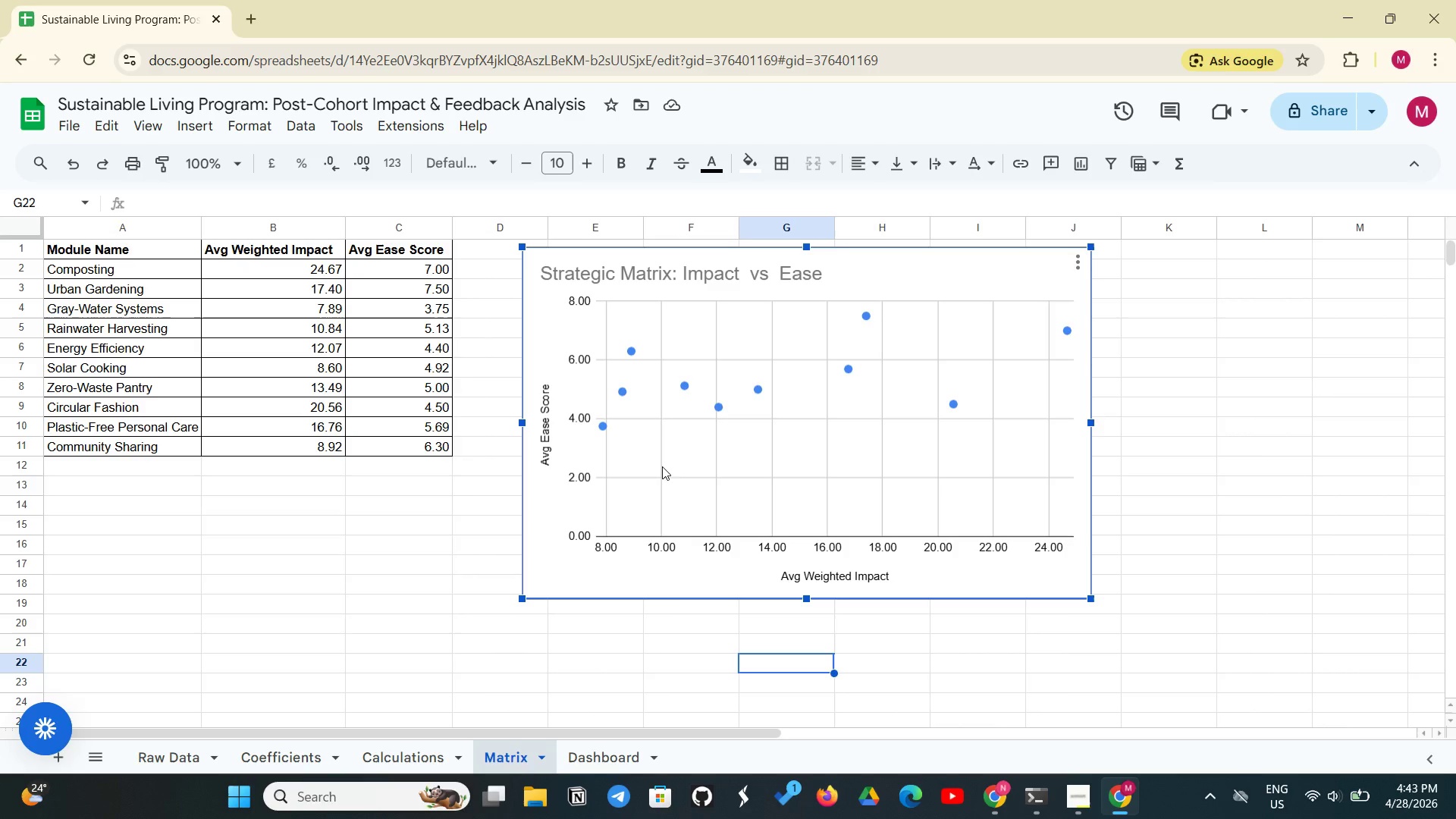 
right_click([662, 466])
 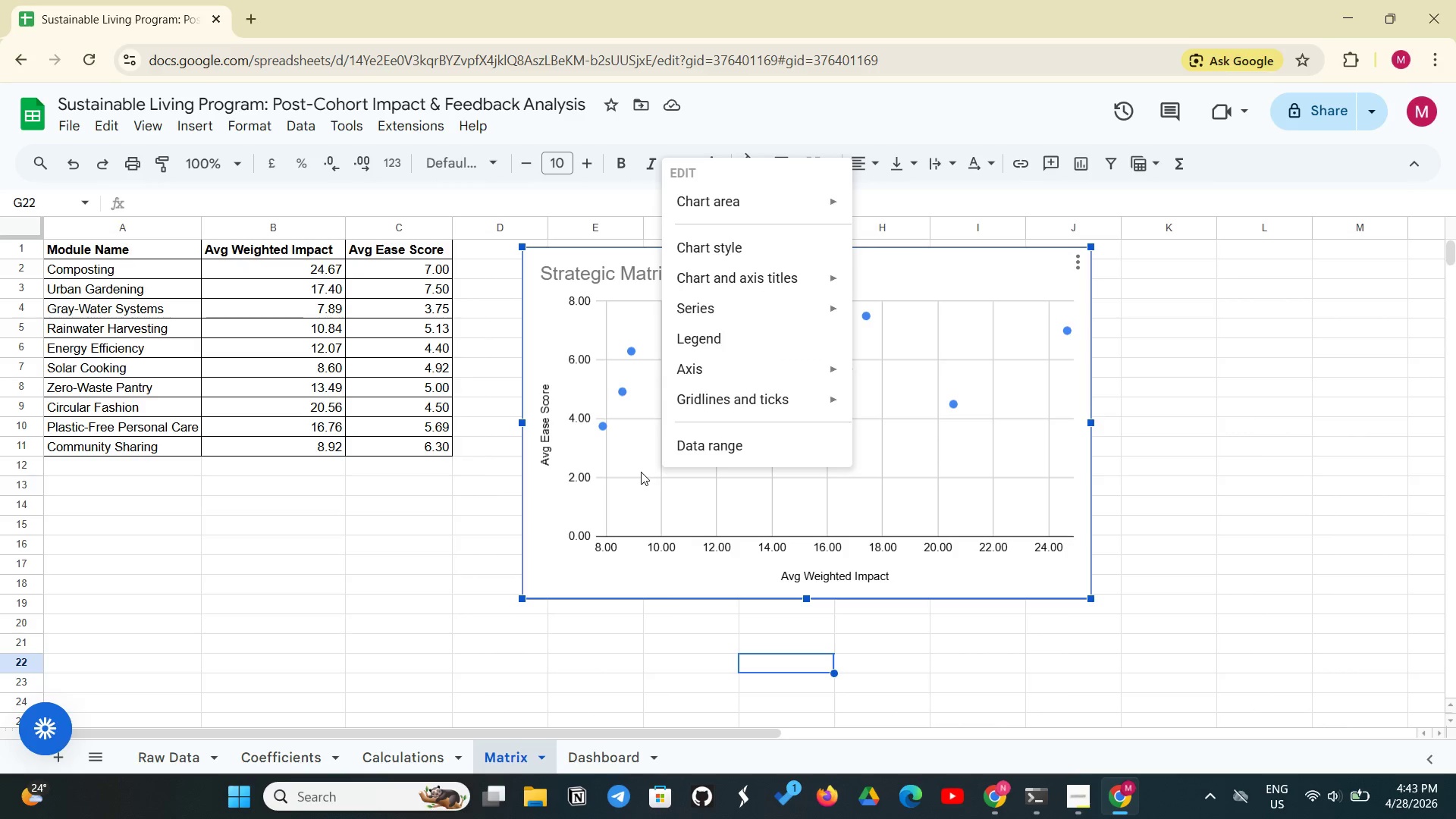 
left_click([641, 472])
 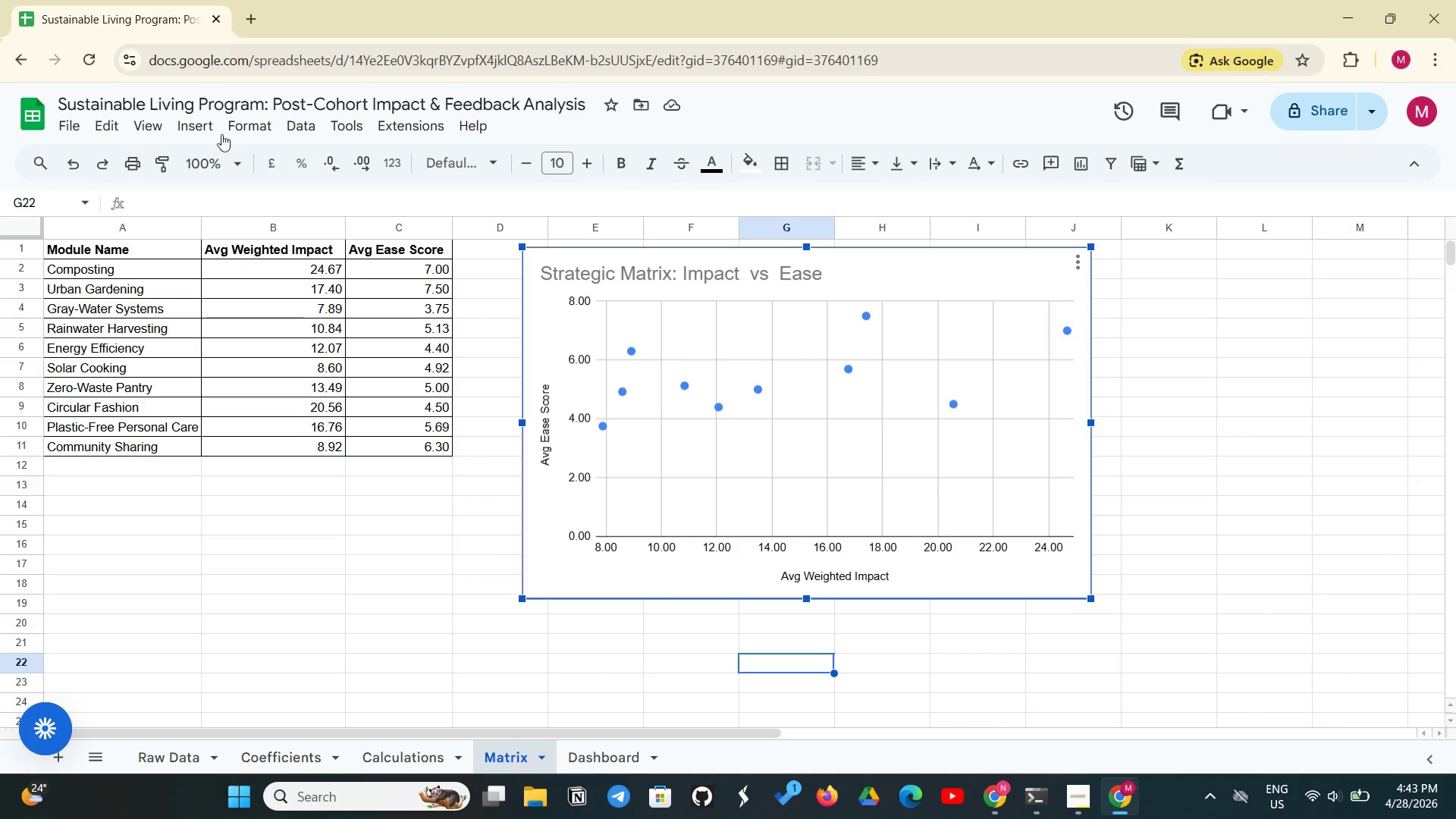 
left_click([199, 125])
 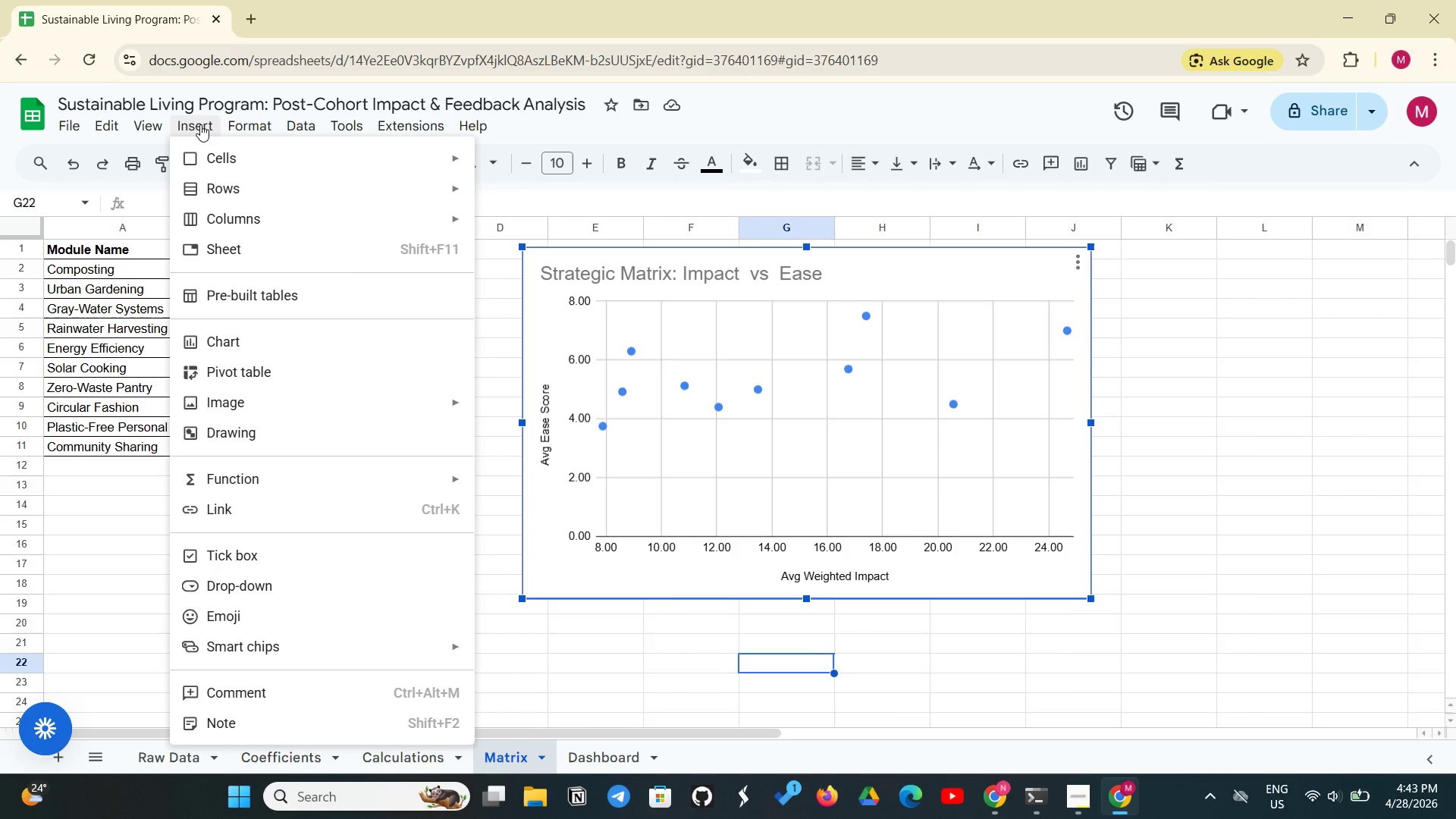 
wait(6.95)
 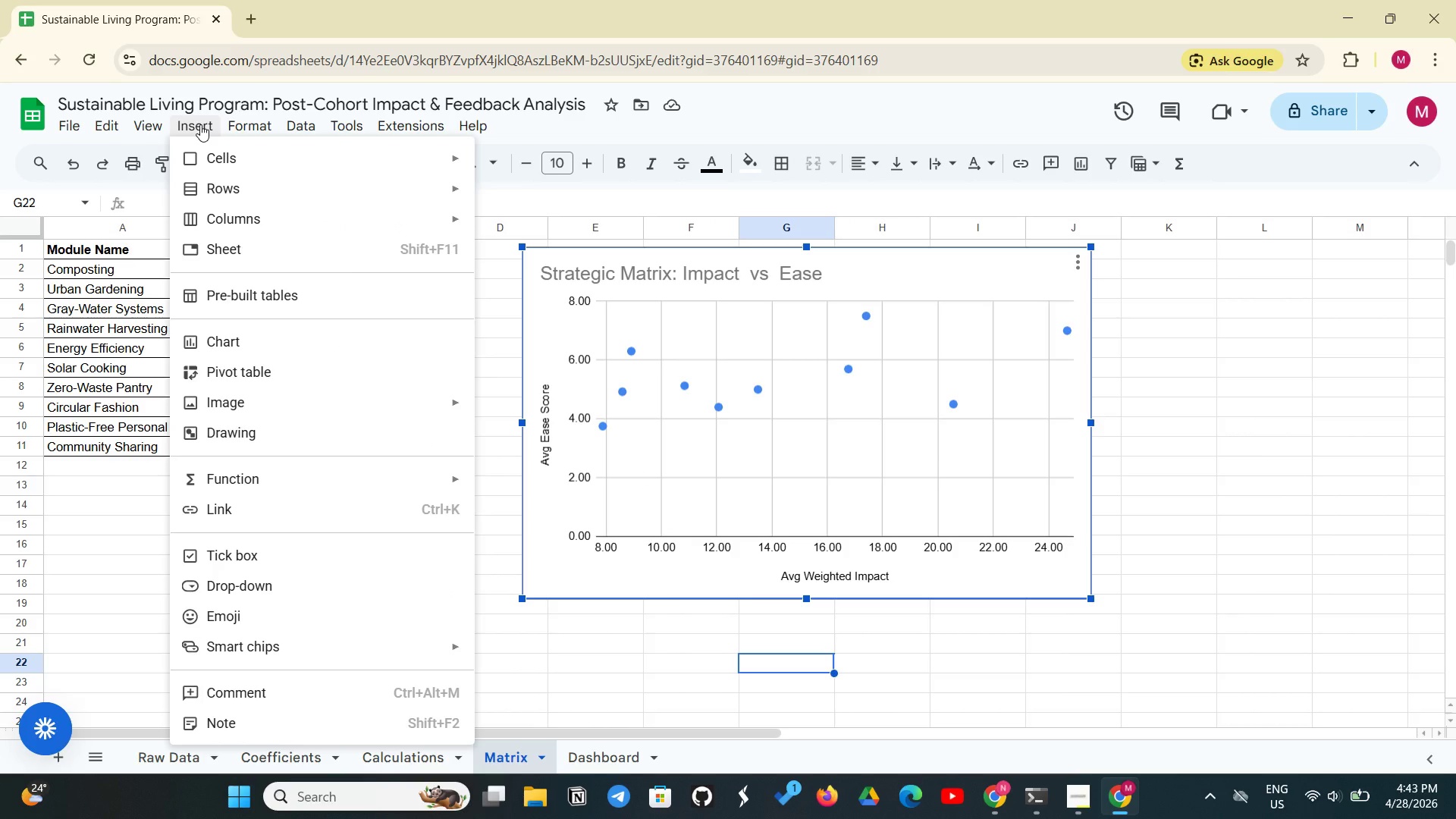 
left_click([218, 431])
 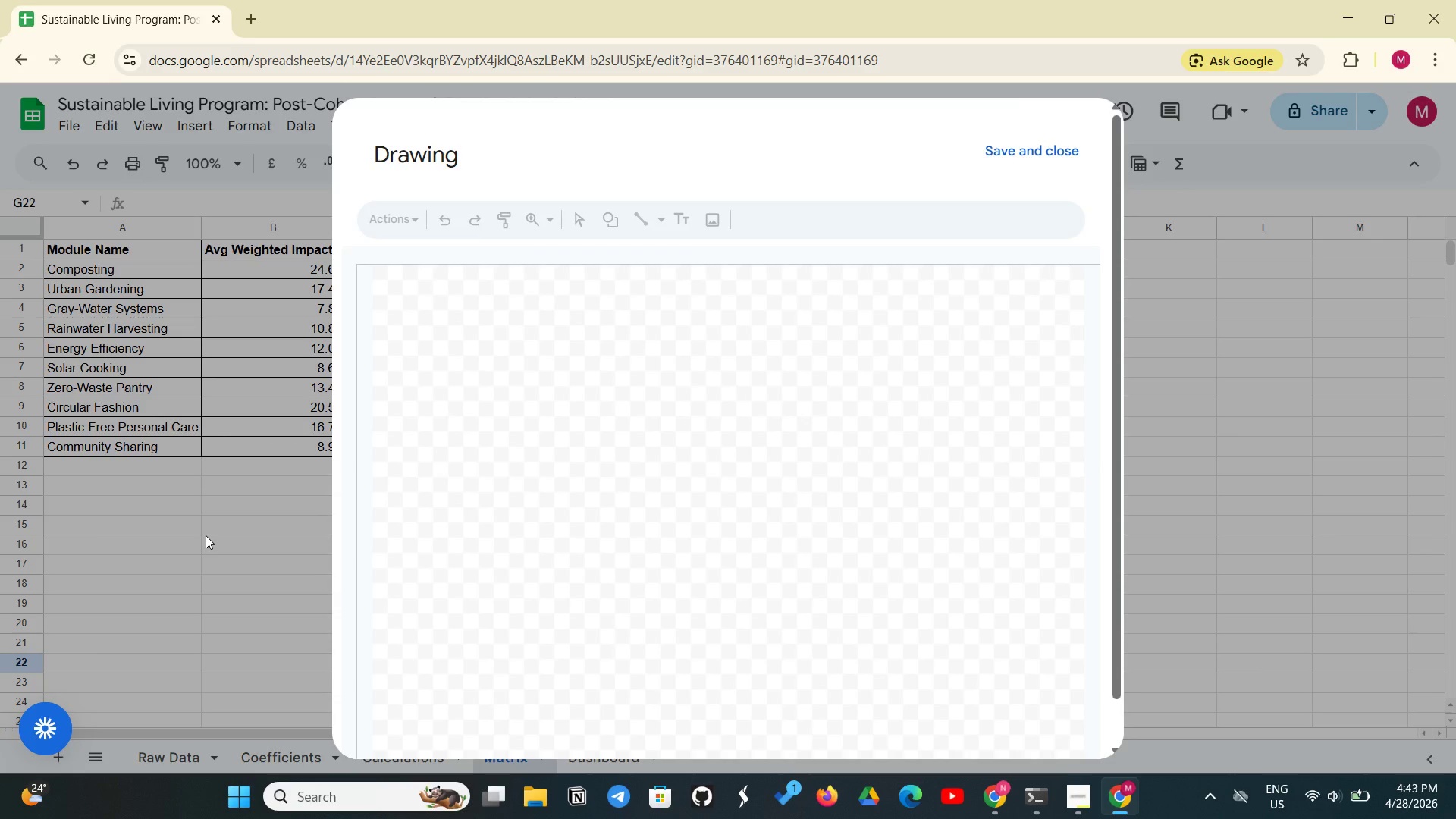 
wait(15.39)
 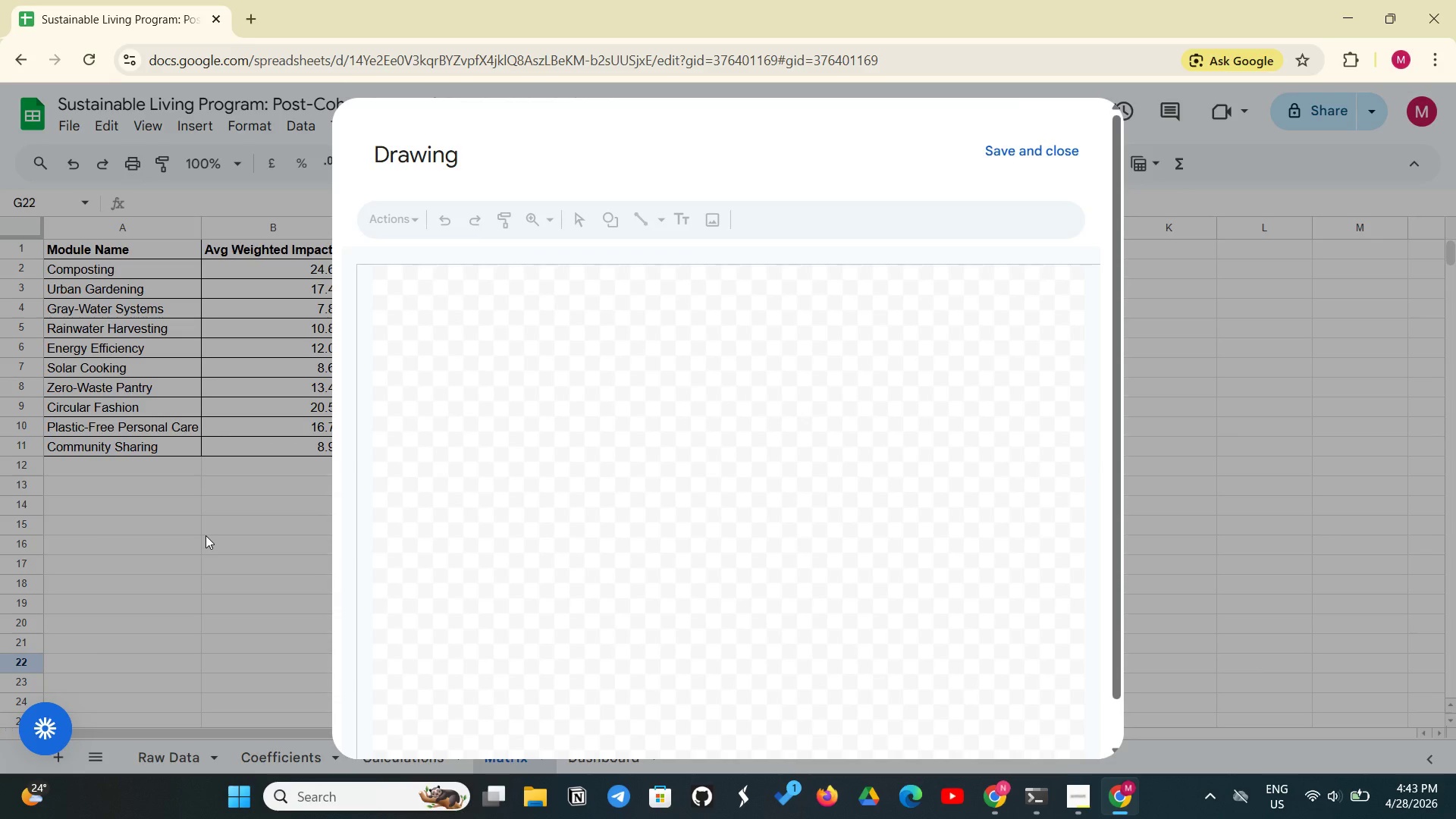 
left_click([637, 218])
 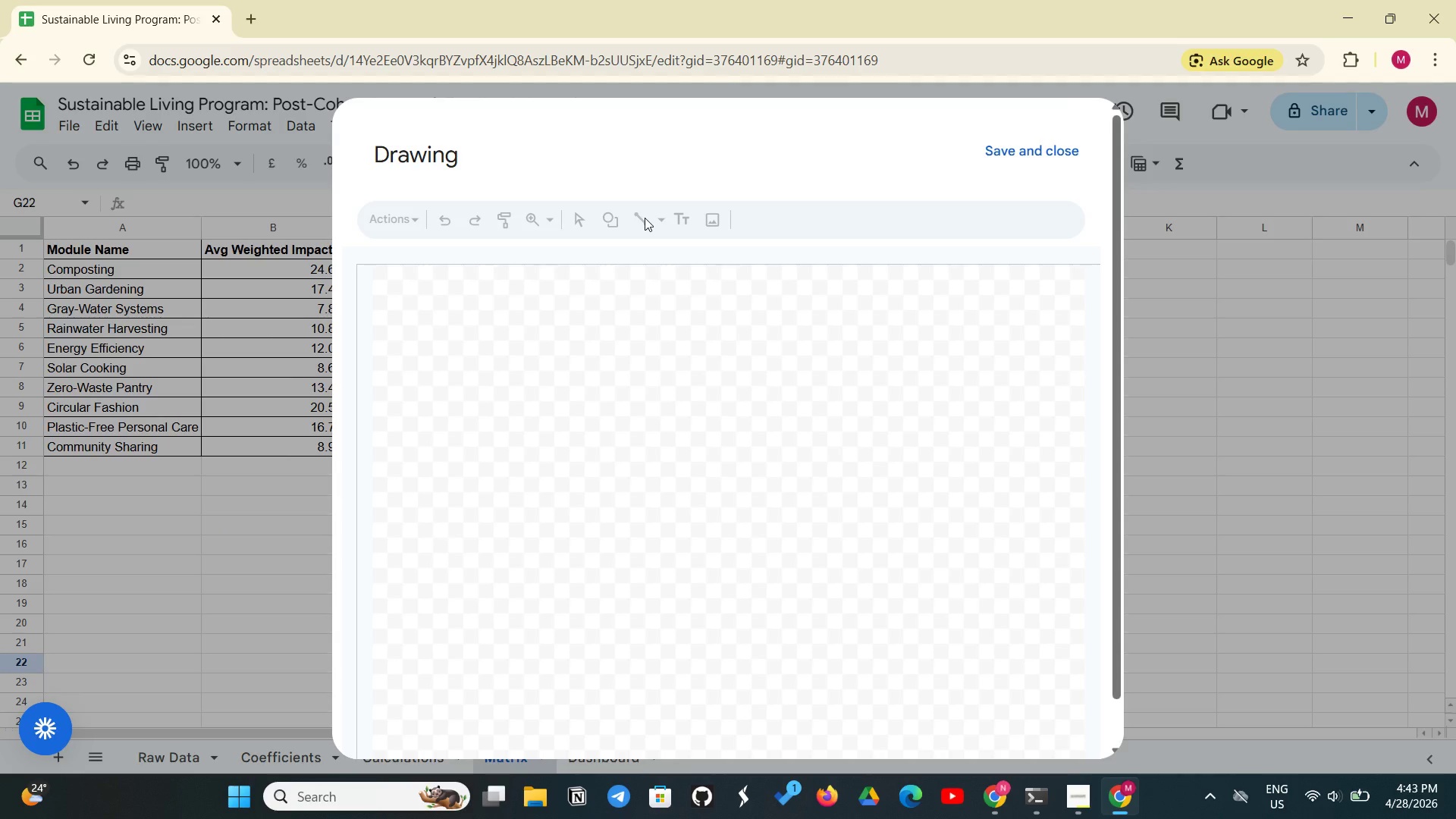 
left_click([645, 218])
 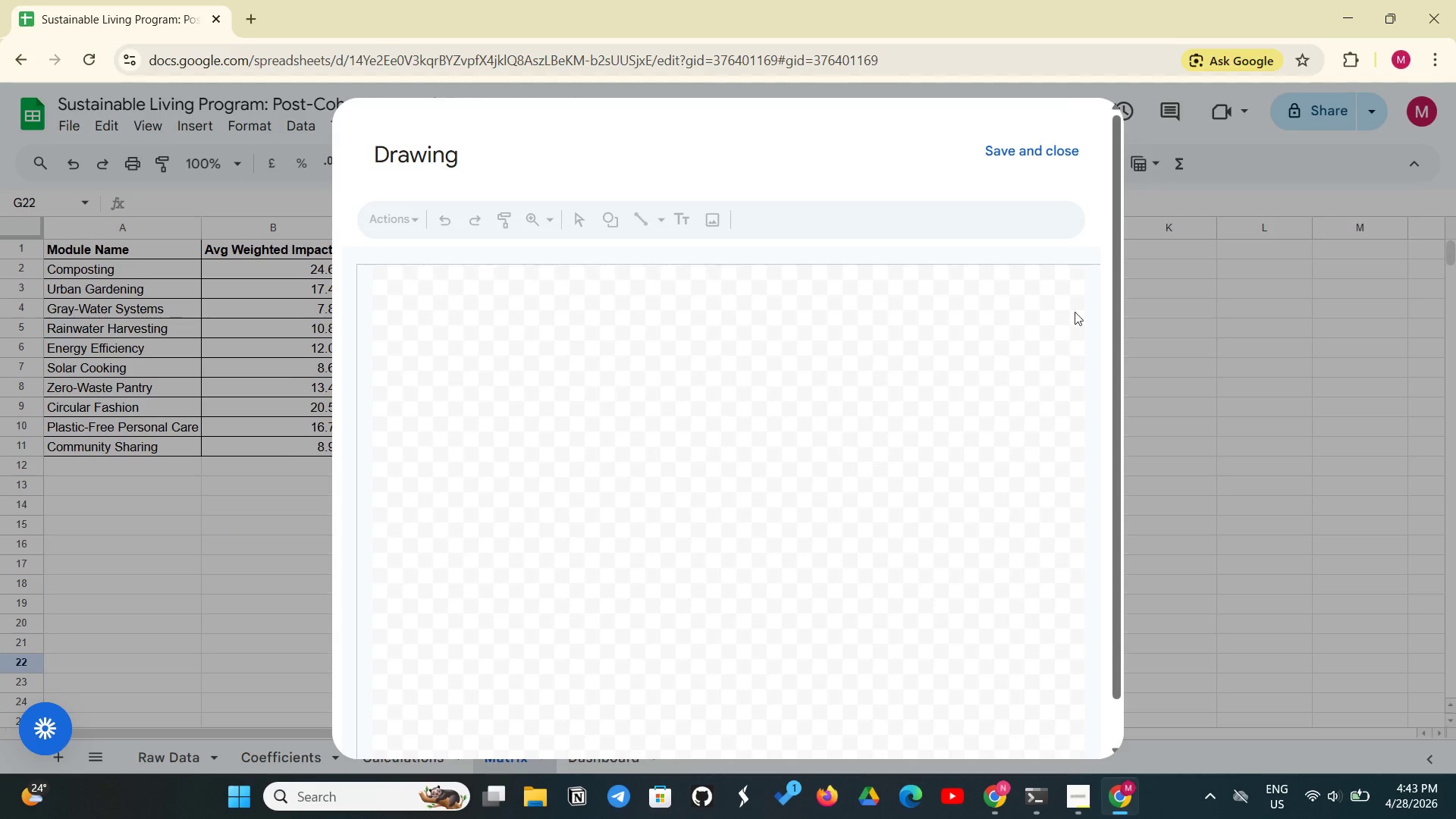 
left_click([1067, 403])
 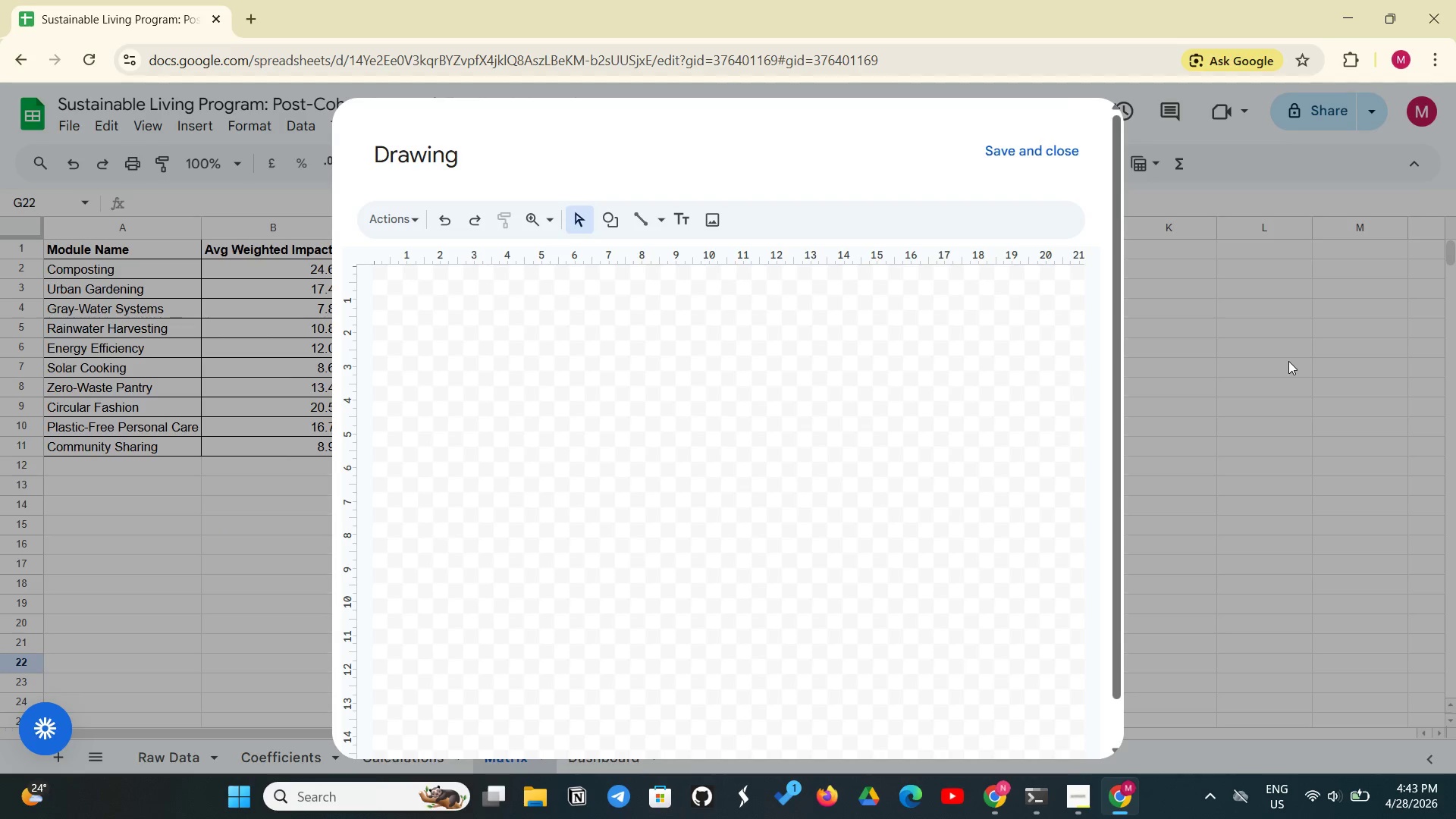 
left_click([1288, 361])
 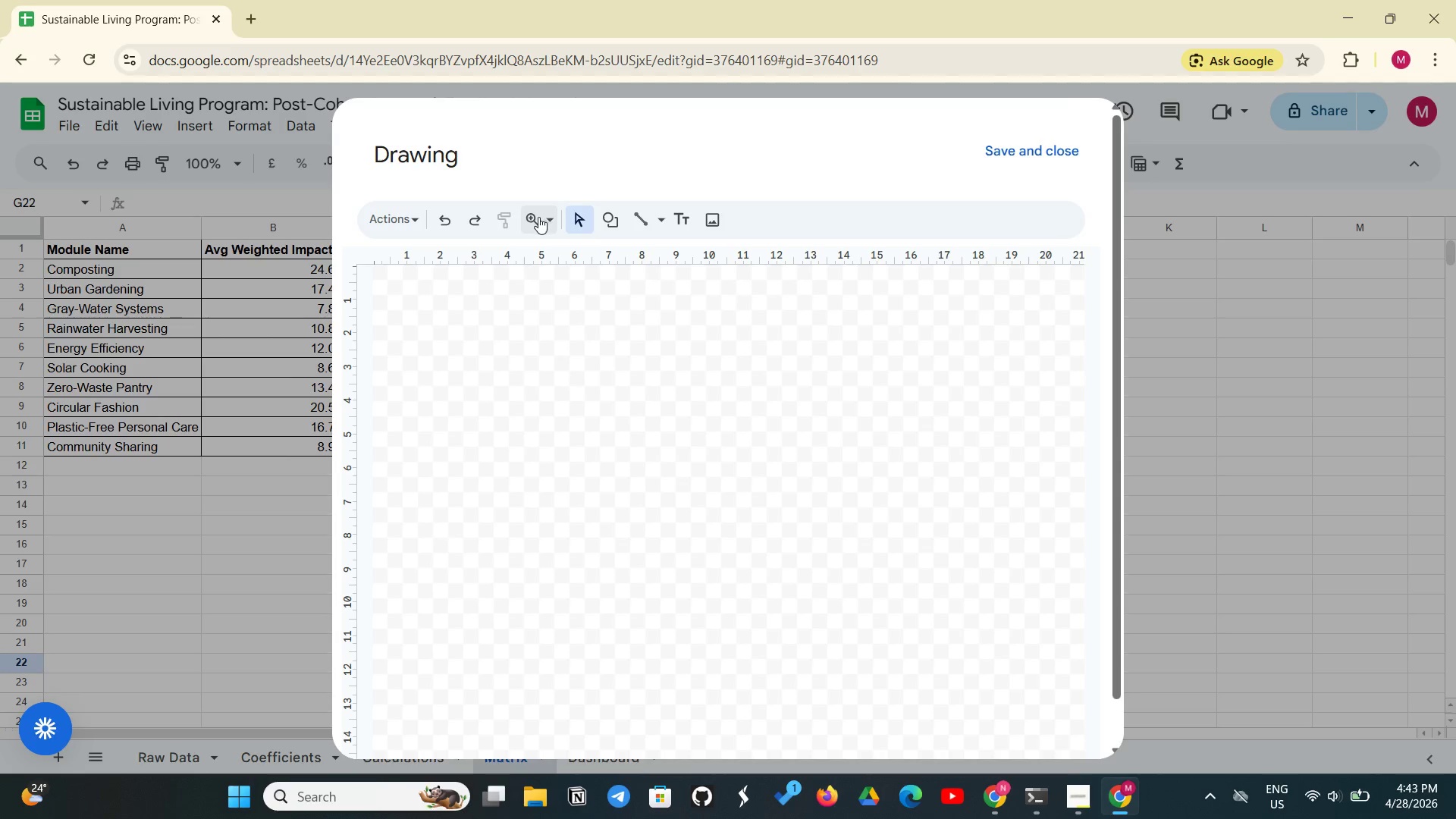 
wait(8.45)
 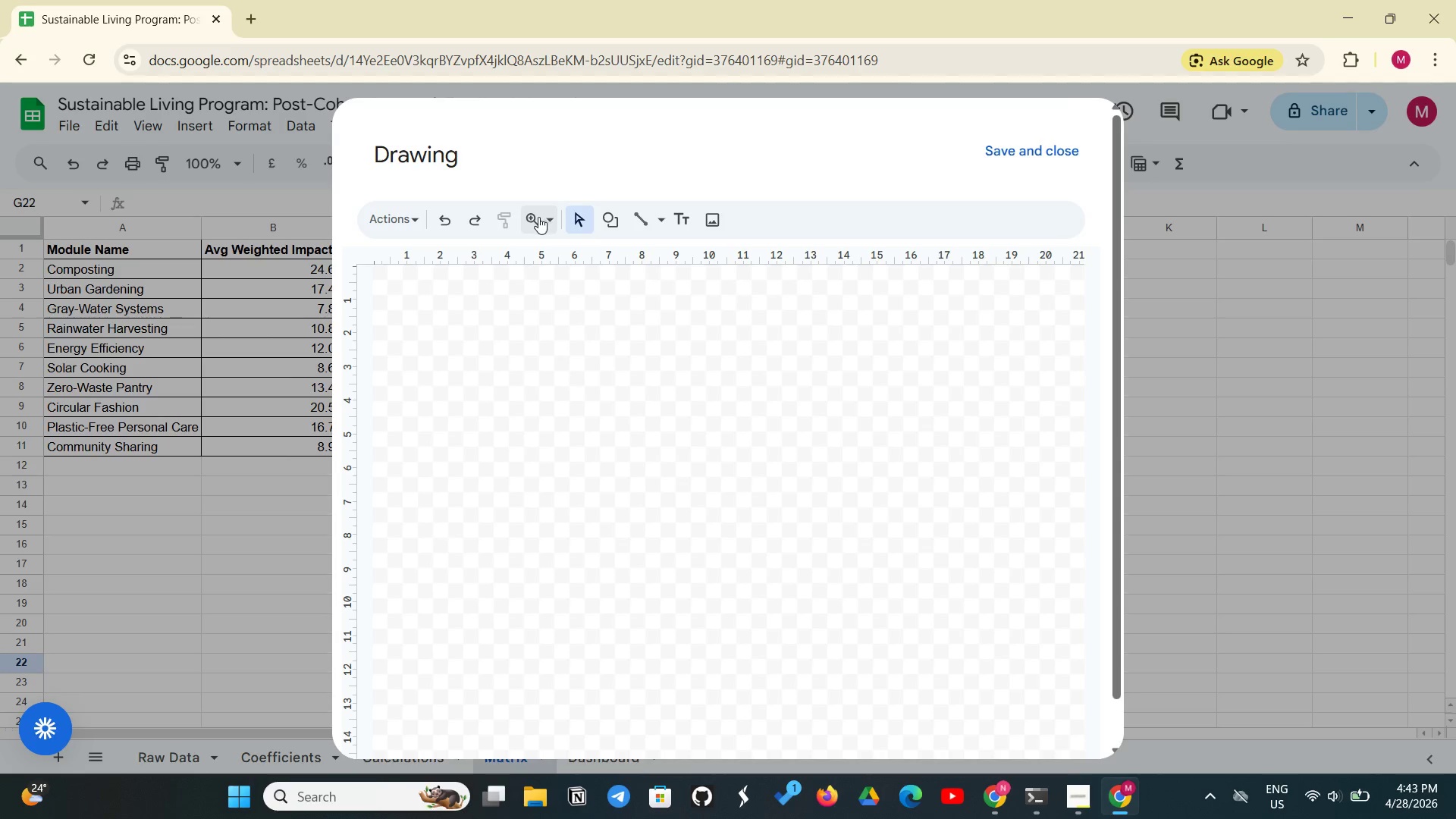 
left_click([635, 218])
 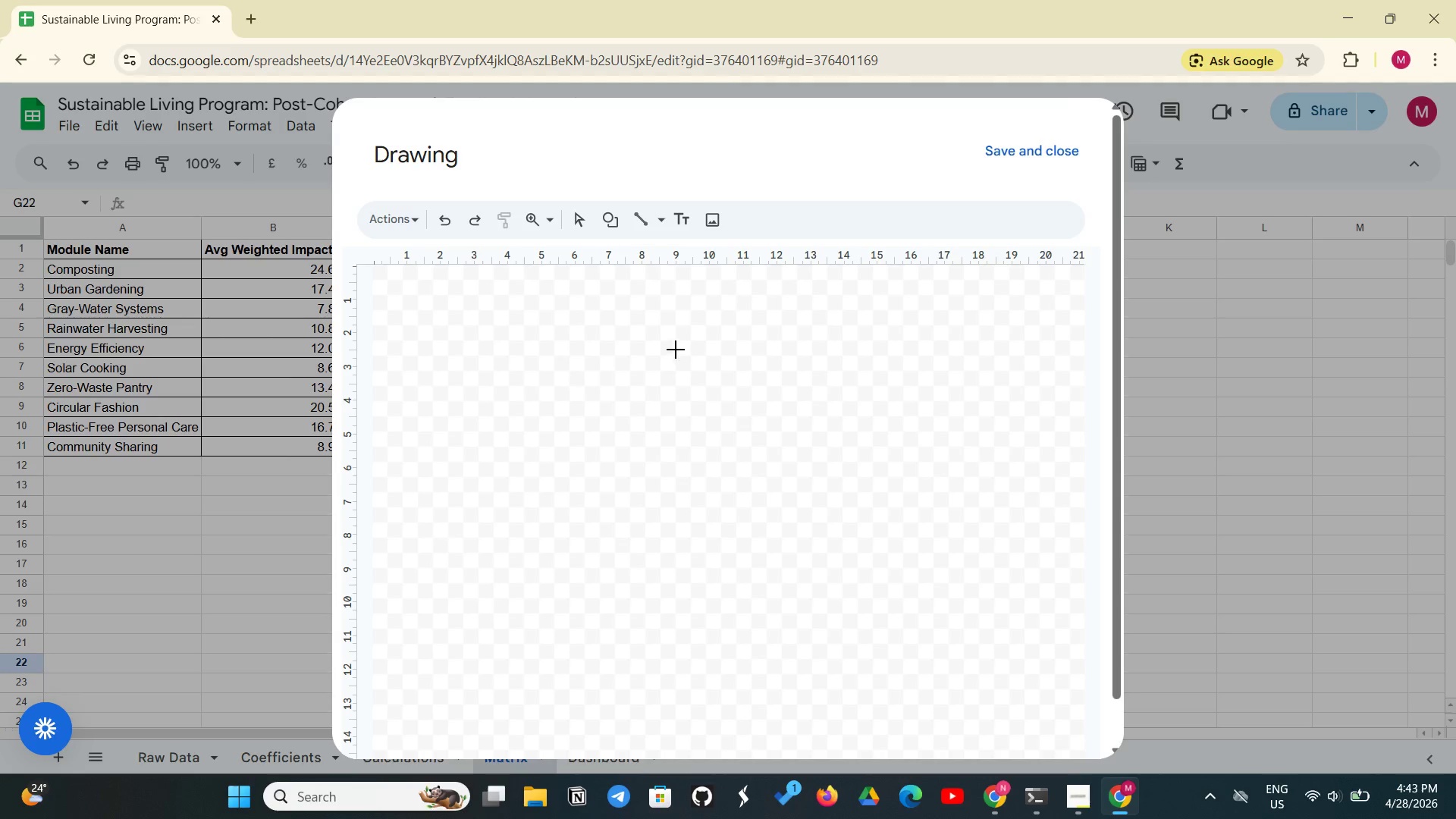 
left_click_drag(start_coordinate=[682, 314], to_coordinate=[681, 617])
 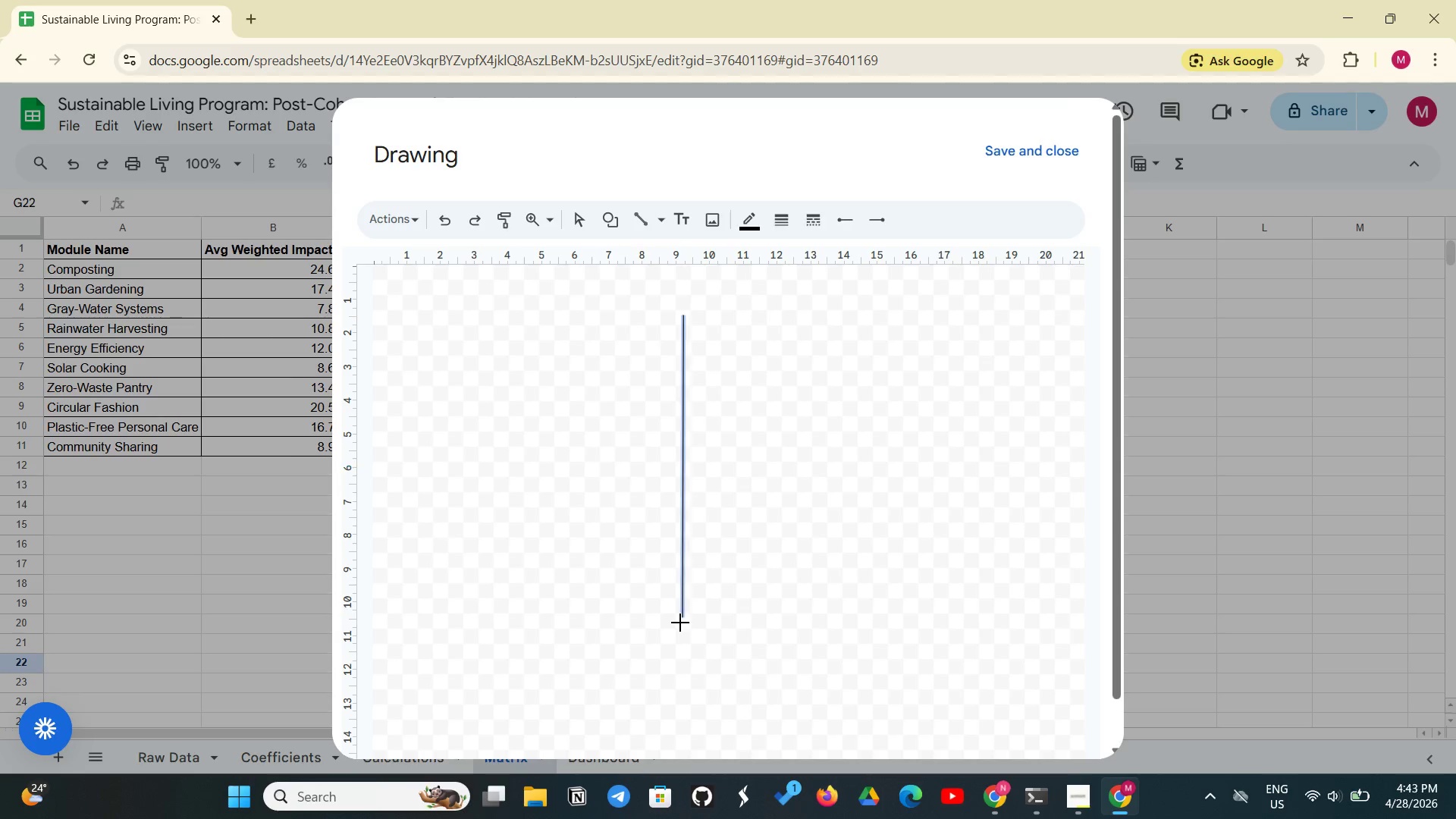 
left_click([680, 623])
 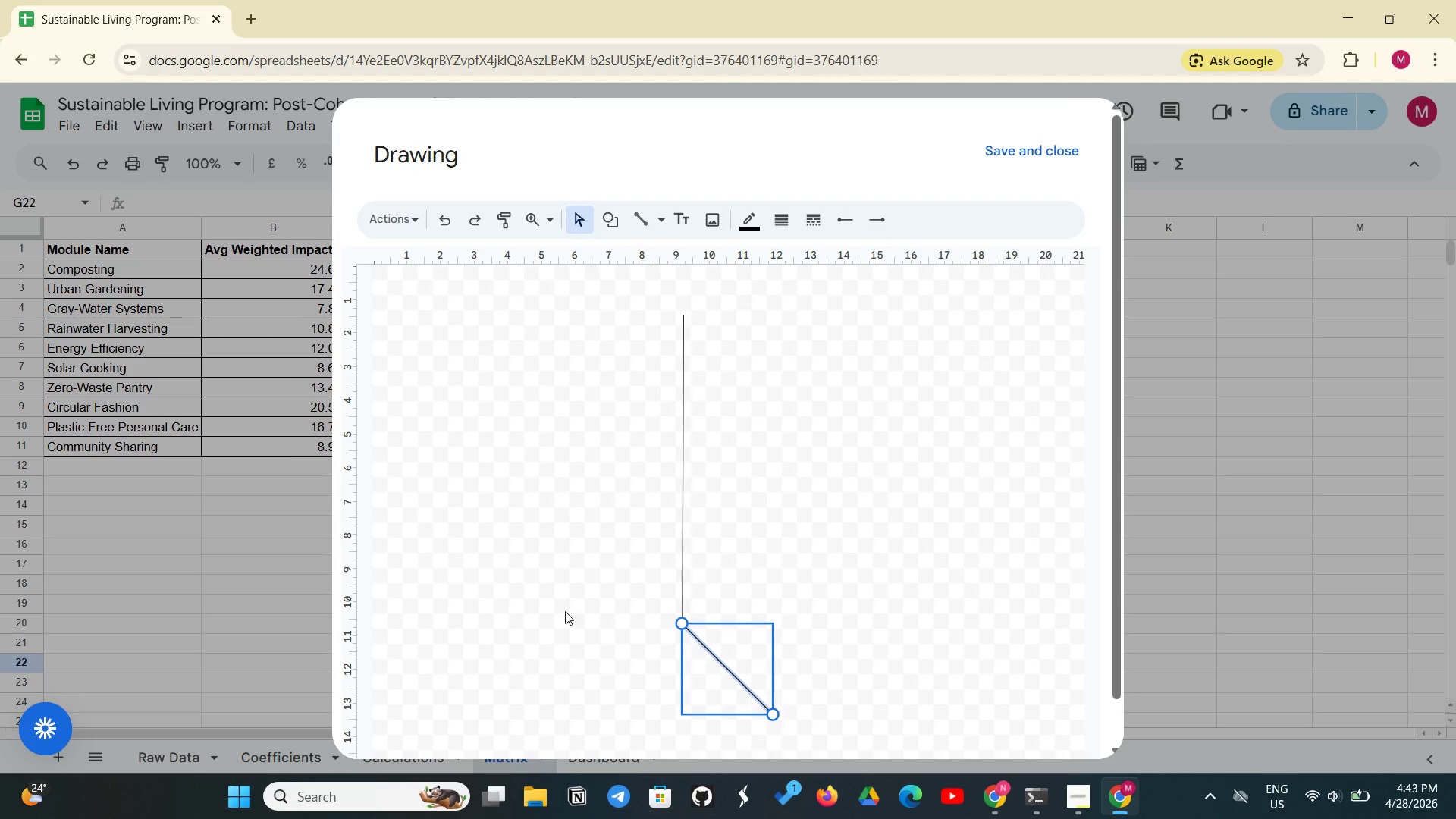 
wait(14.98)
 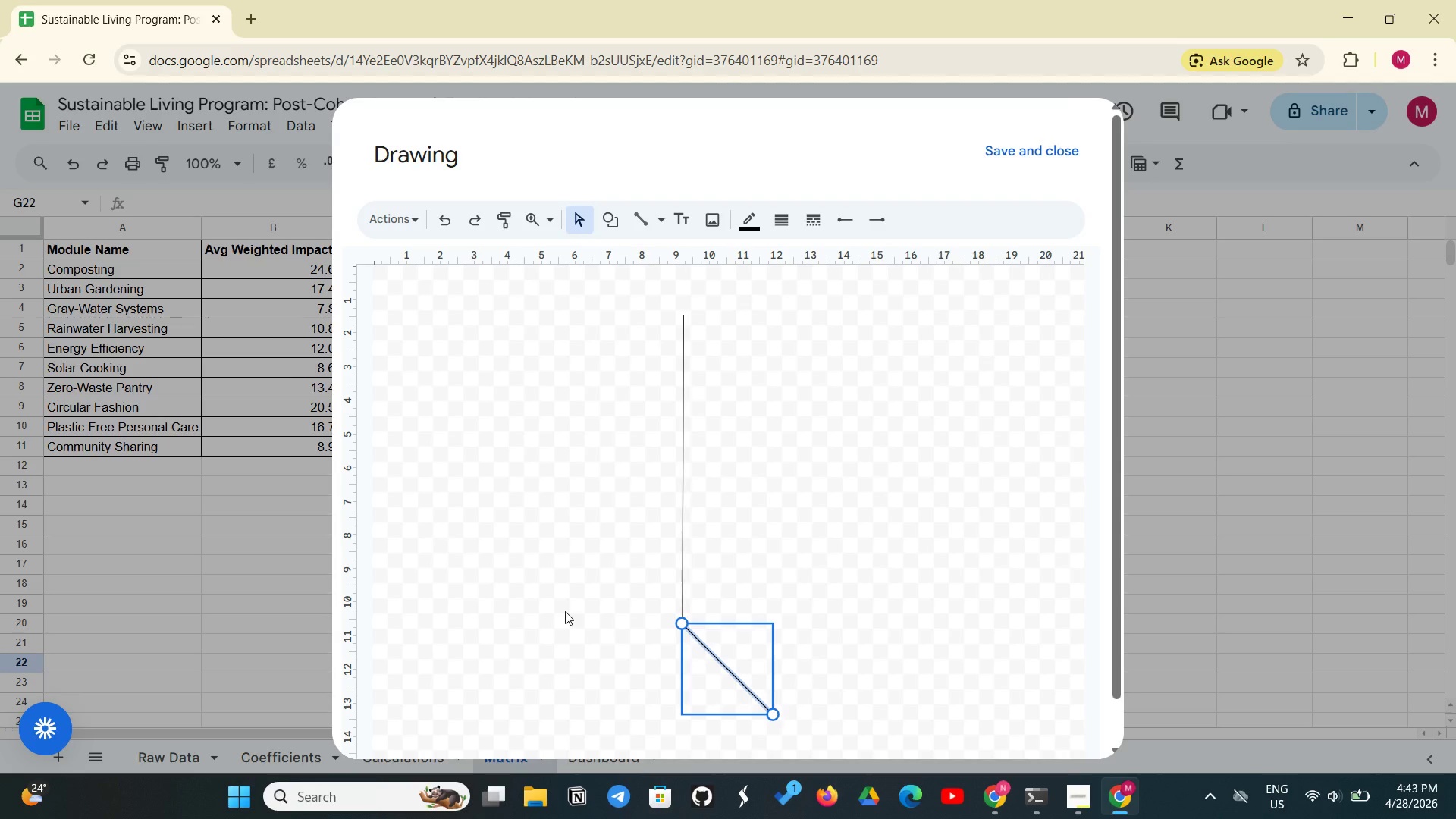 
left_click_drag(start_coordinate=[772, 715], to_coordinate=[1053, 605])
 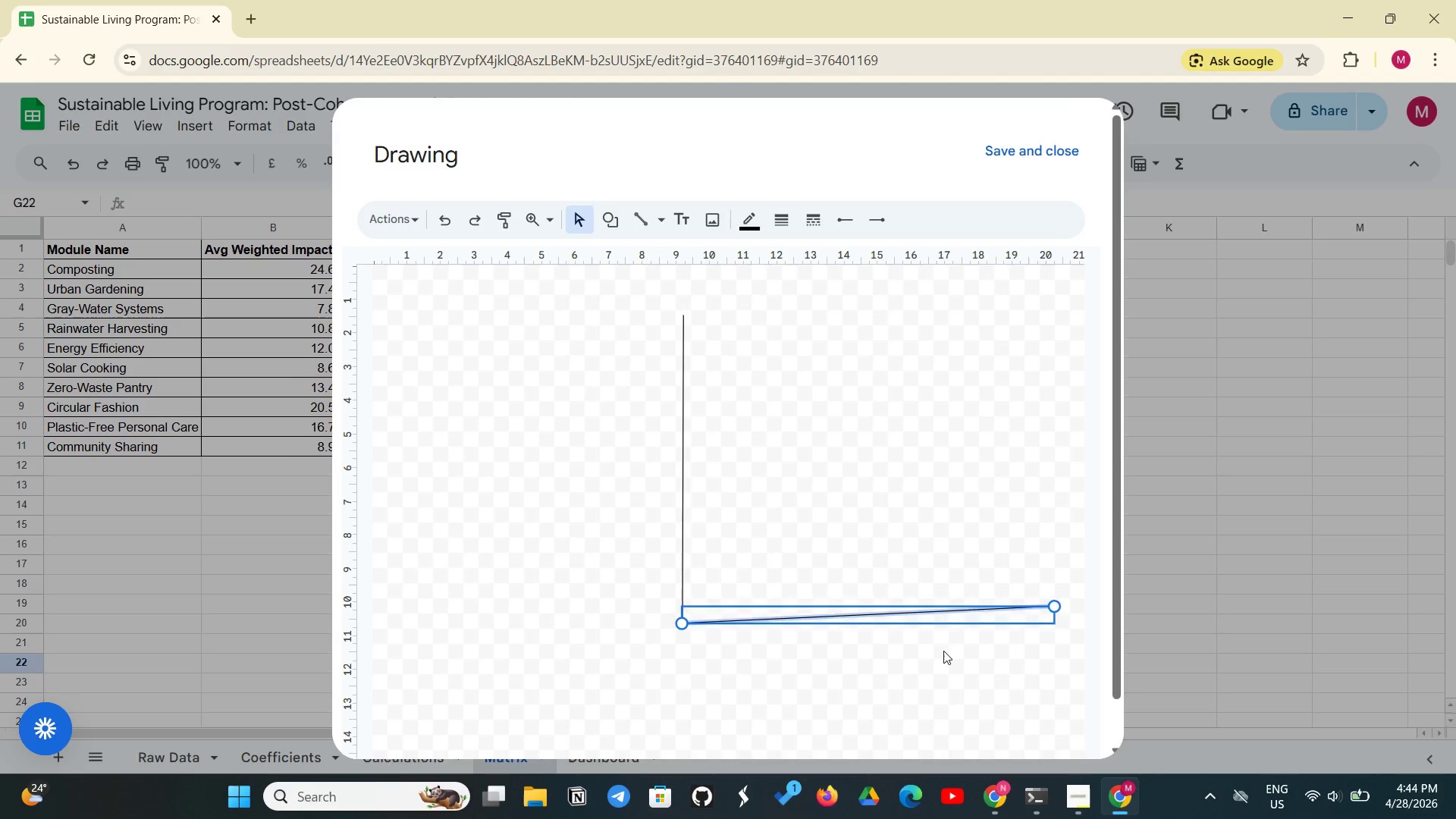 
left_click([943, 651])
 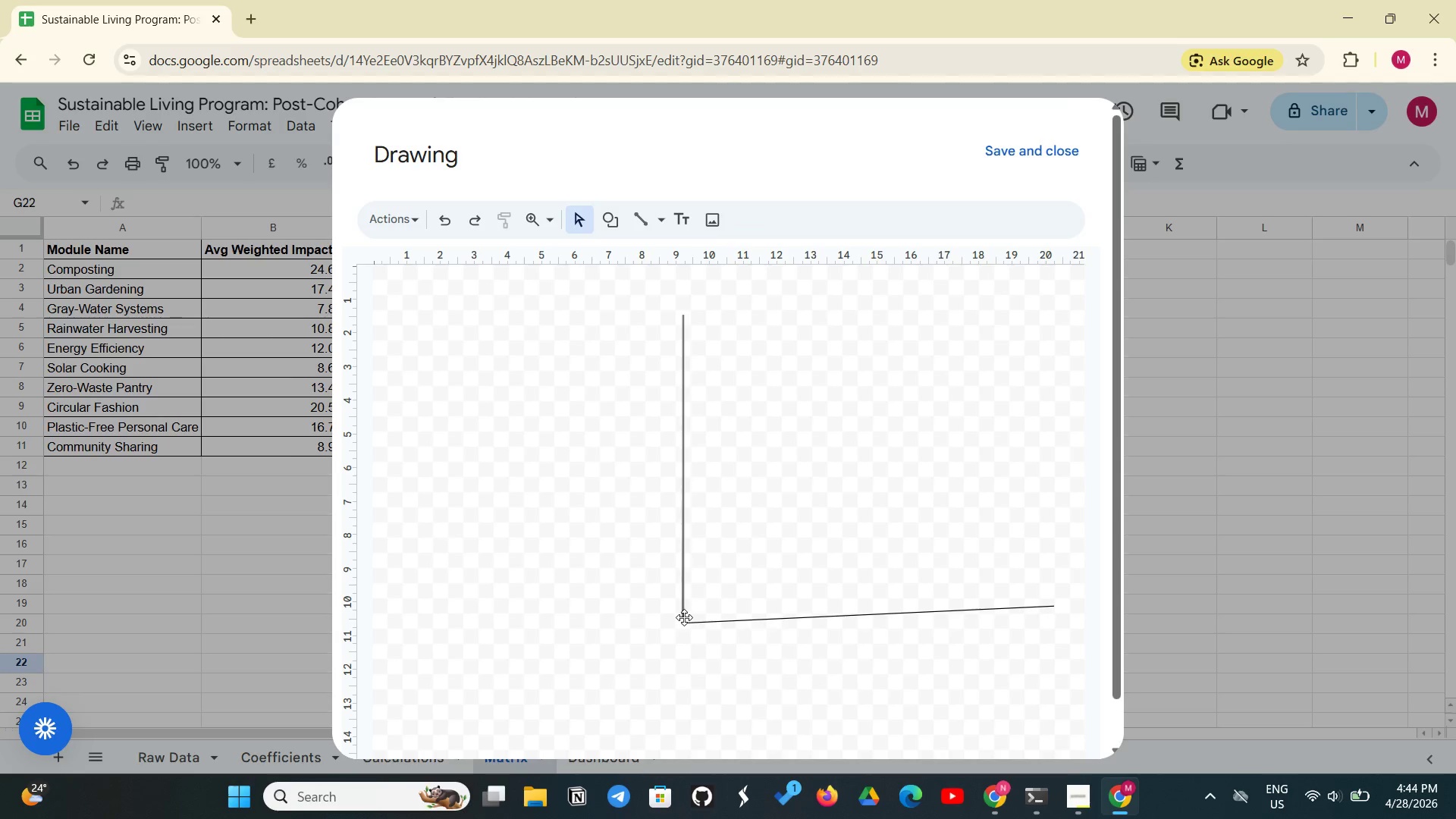 
left_click([684, 617])
 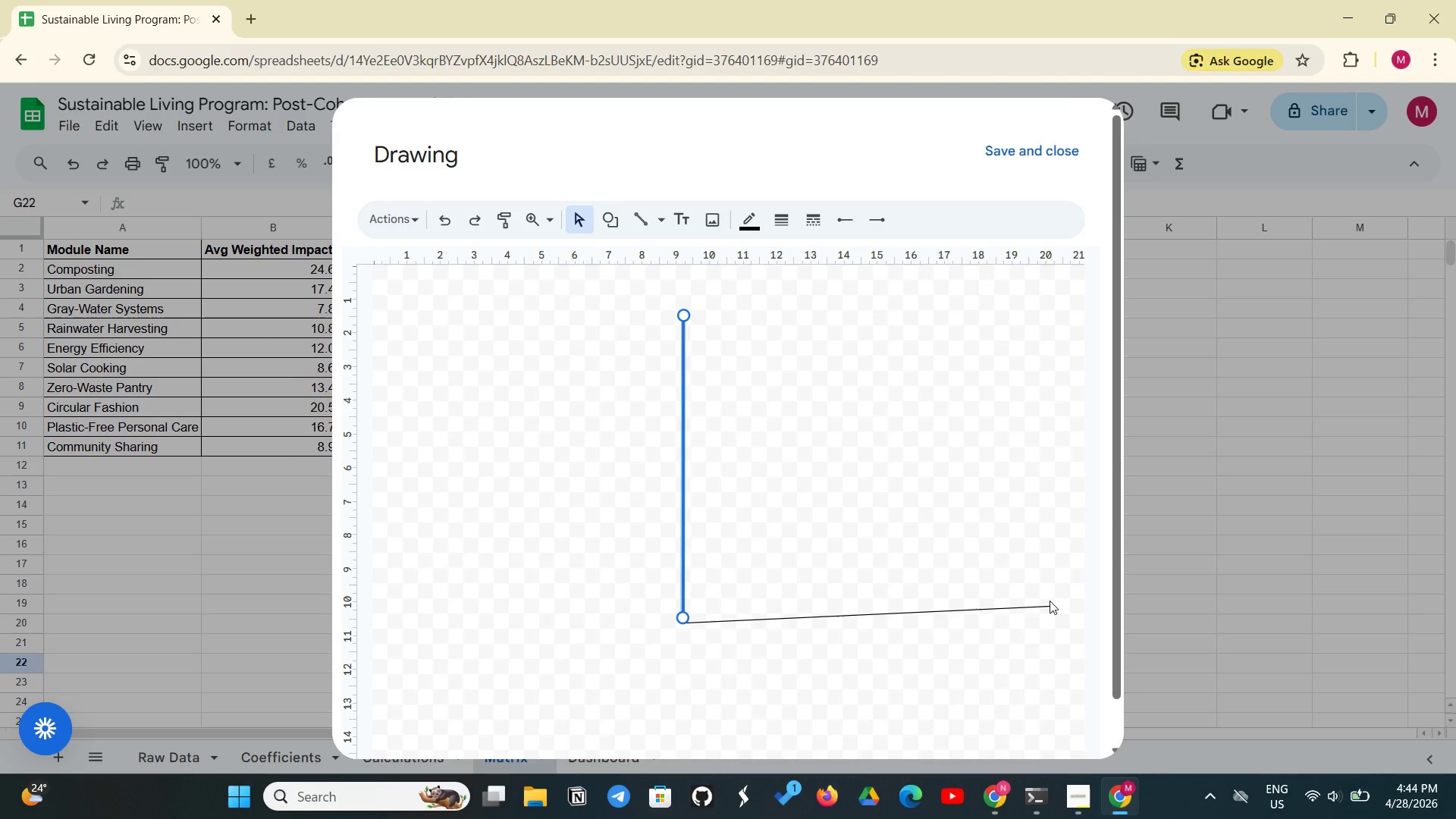 
left_click([1050, 601])
 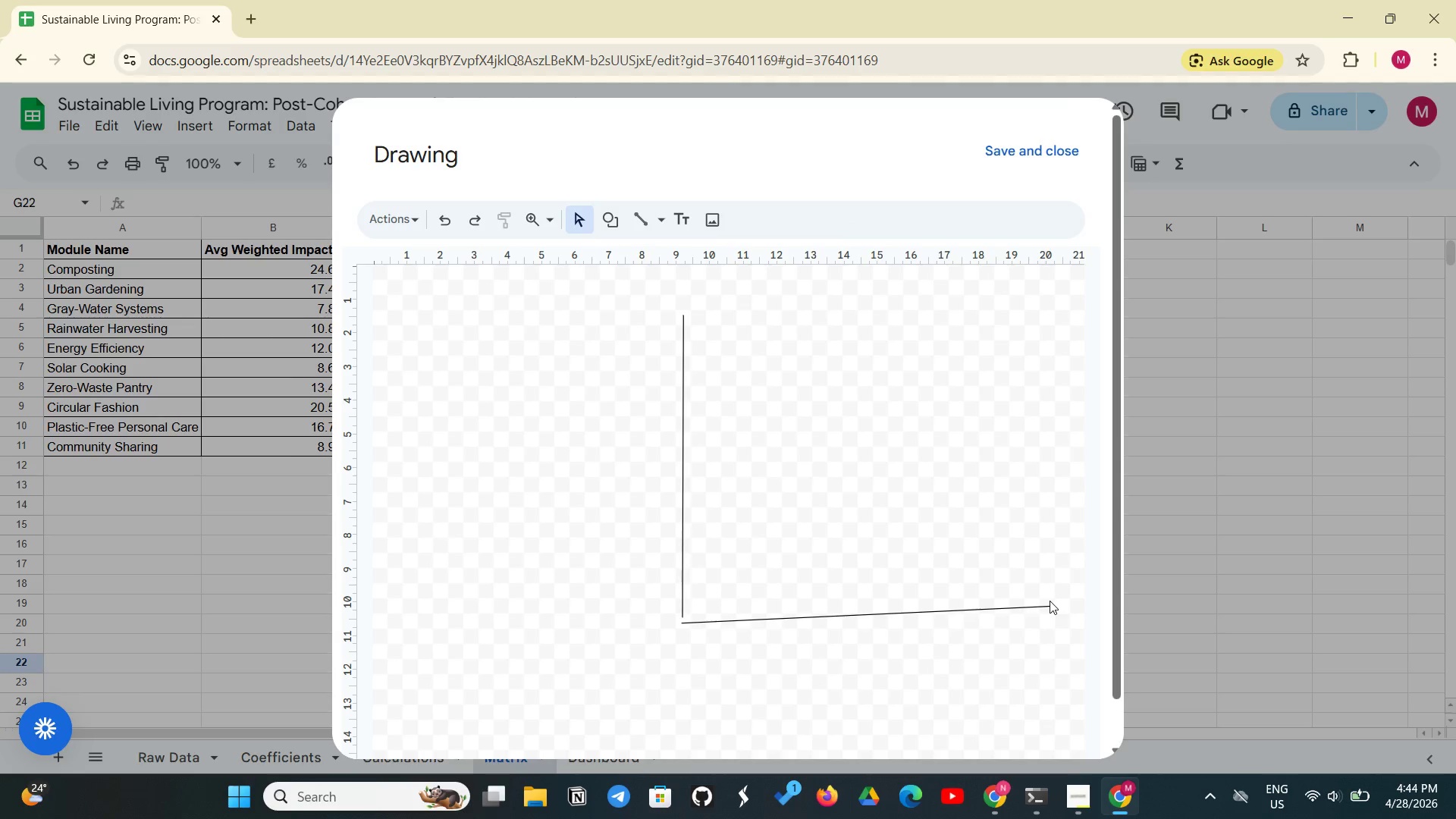 
wait(7.36)
 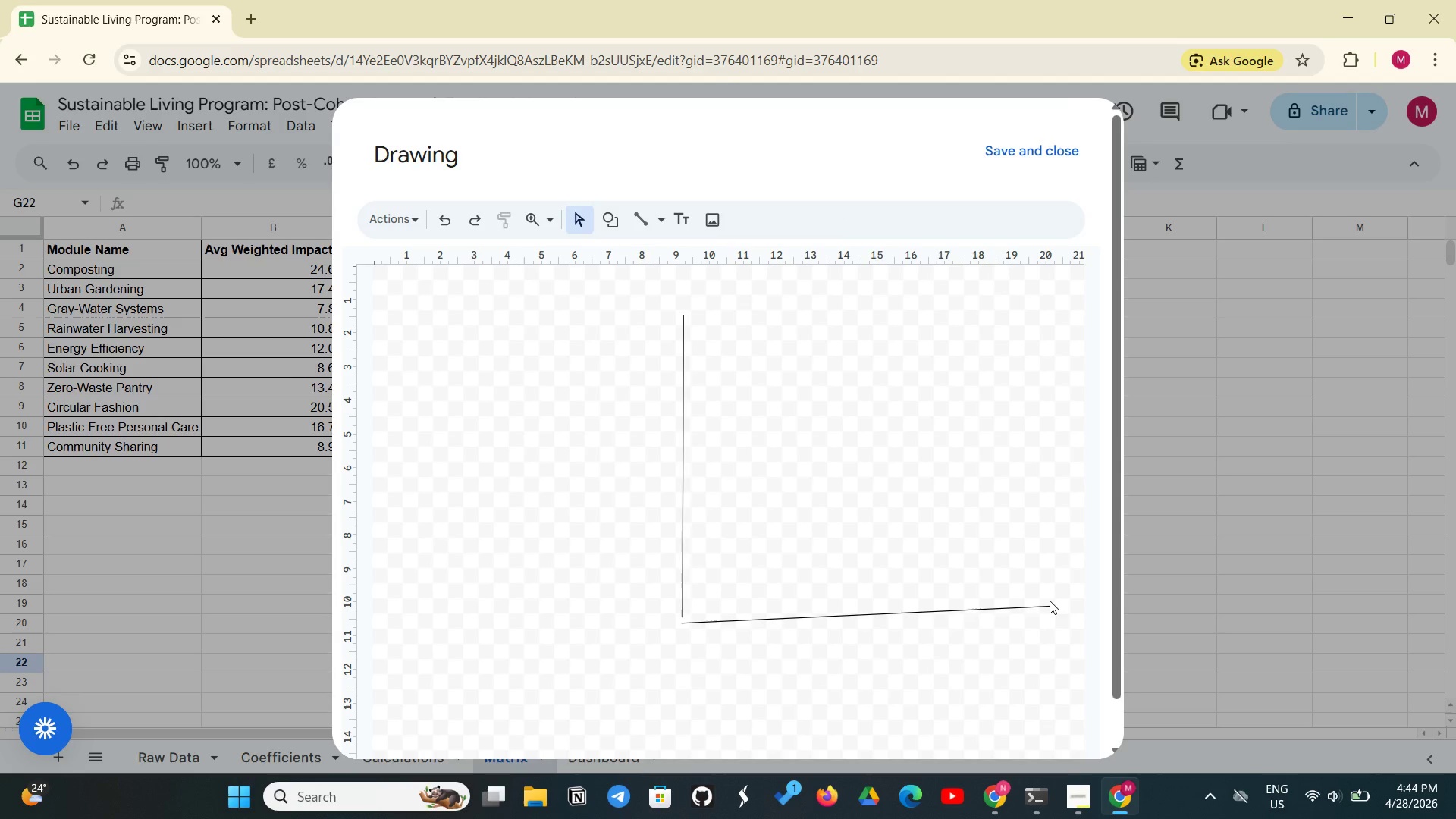 
left_click_drag(start_coordinate=[1055, 606], to_coordinate=[1050, 632])
 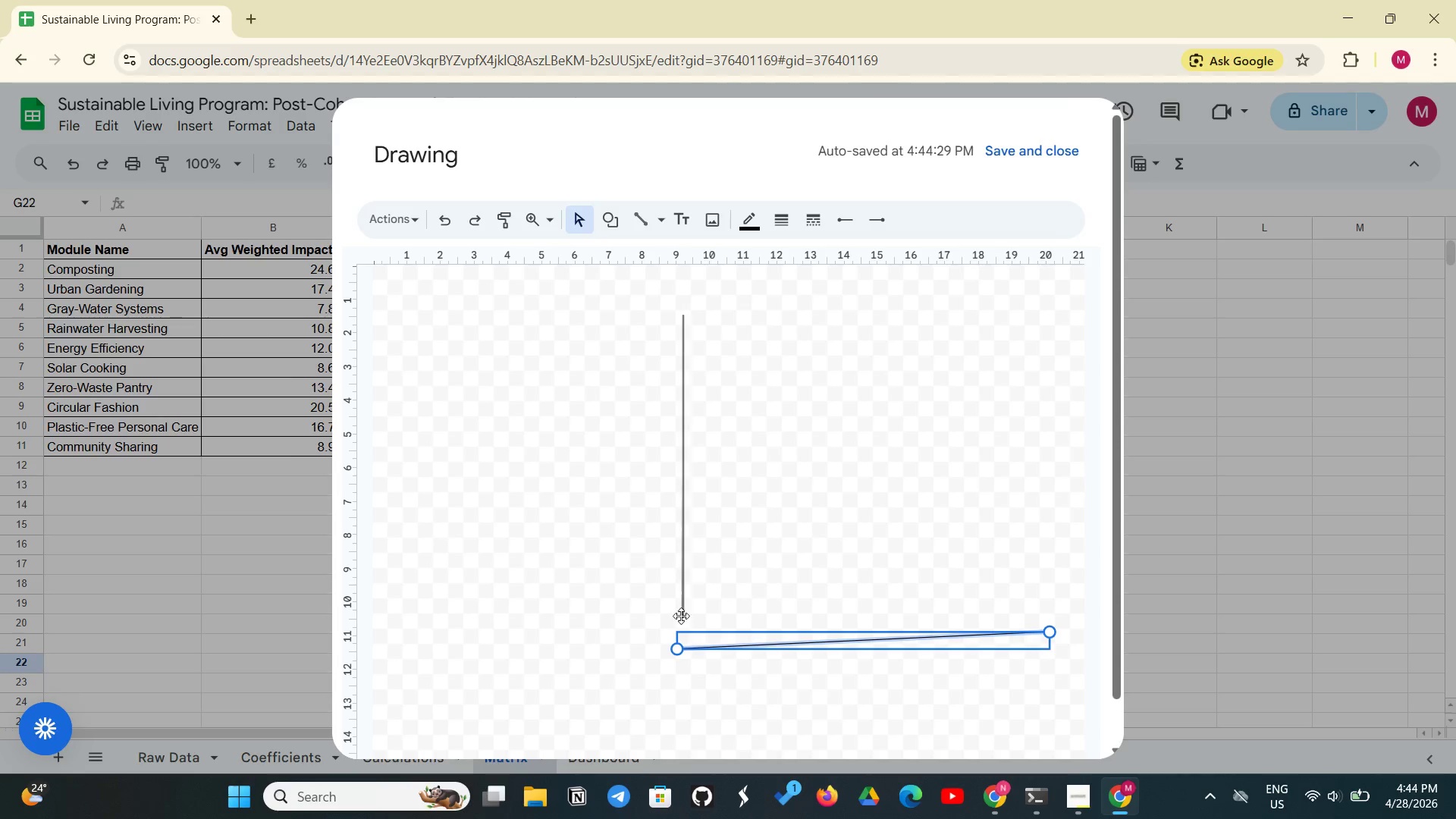 
left_click_drag(start_coordinate=[677, 613], to_coordinate=[672, 642])
 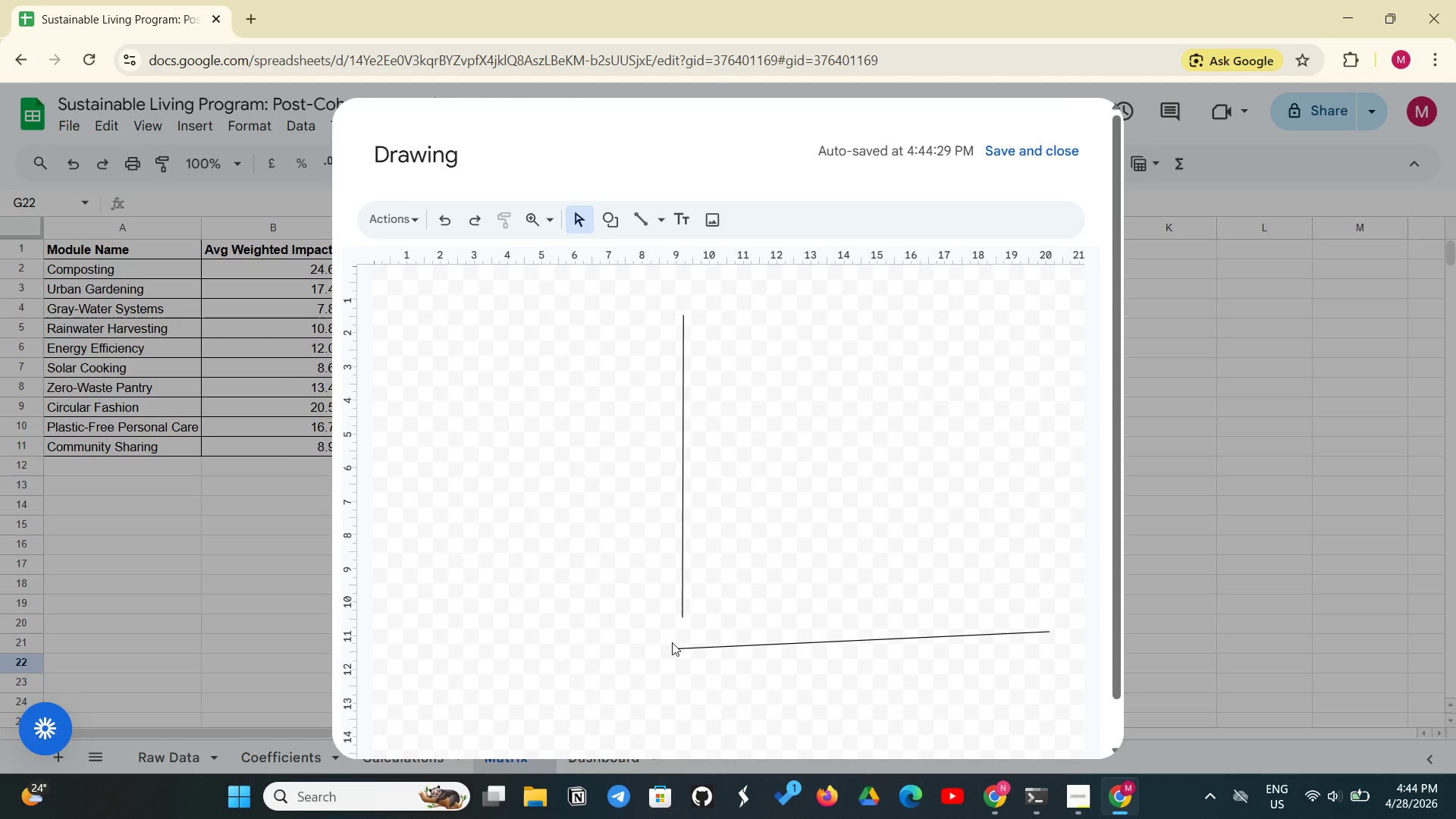 
left_click([672, 642])
 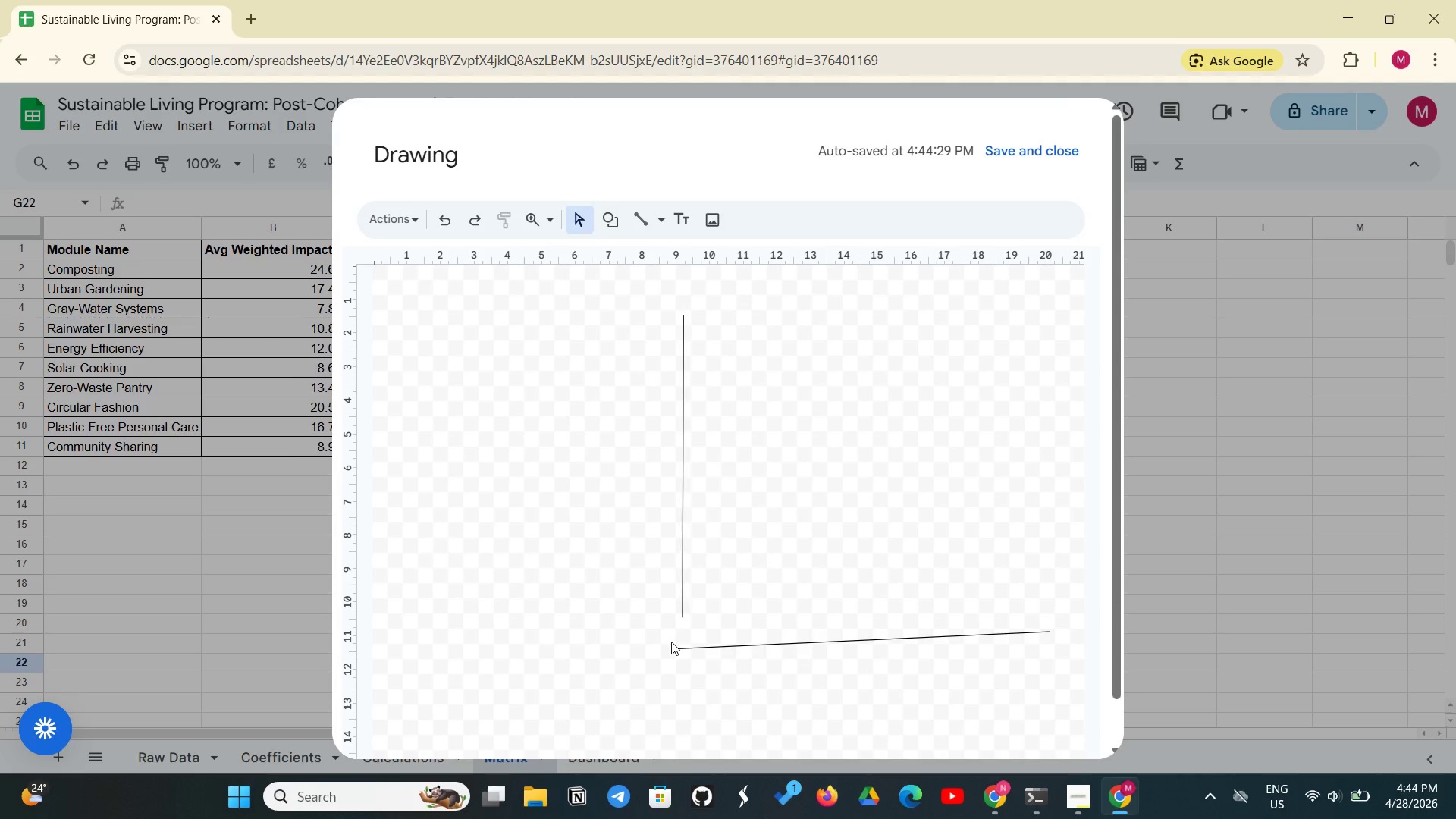 
left_click([671, 642])
 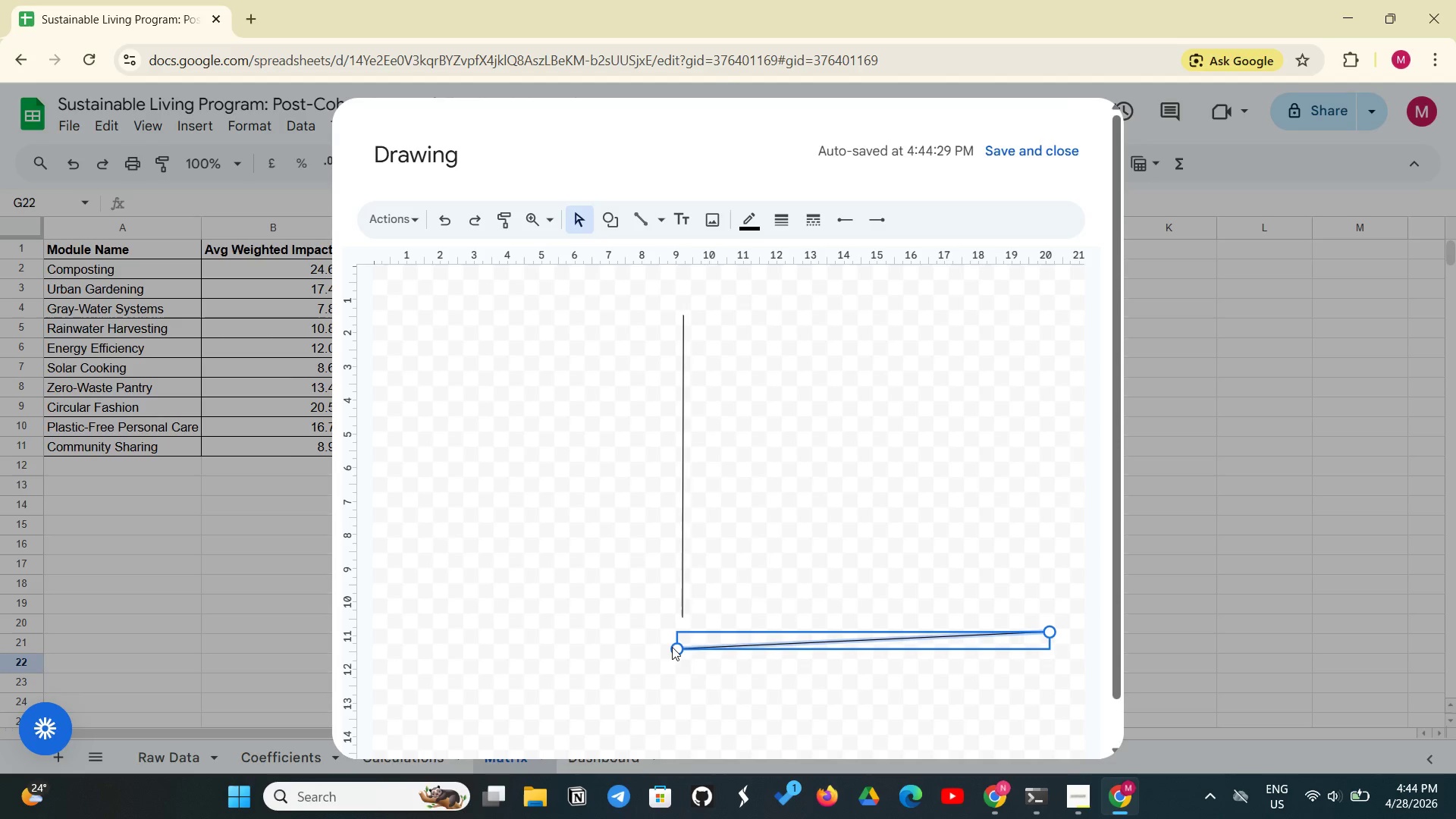 
left_click([672, 647])
 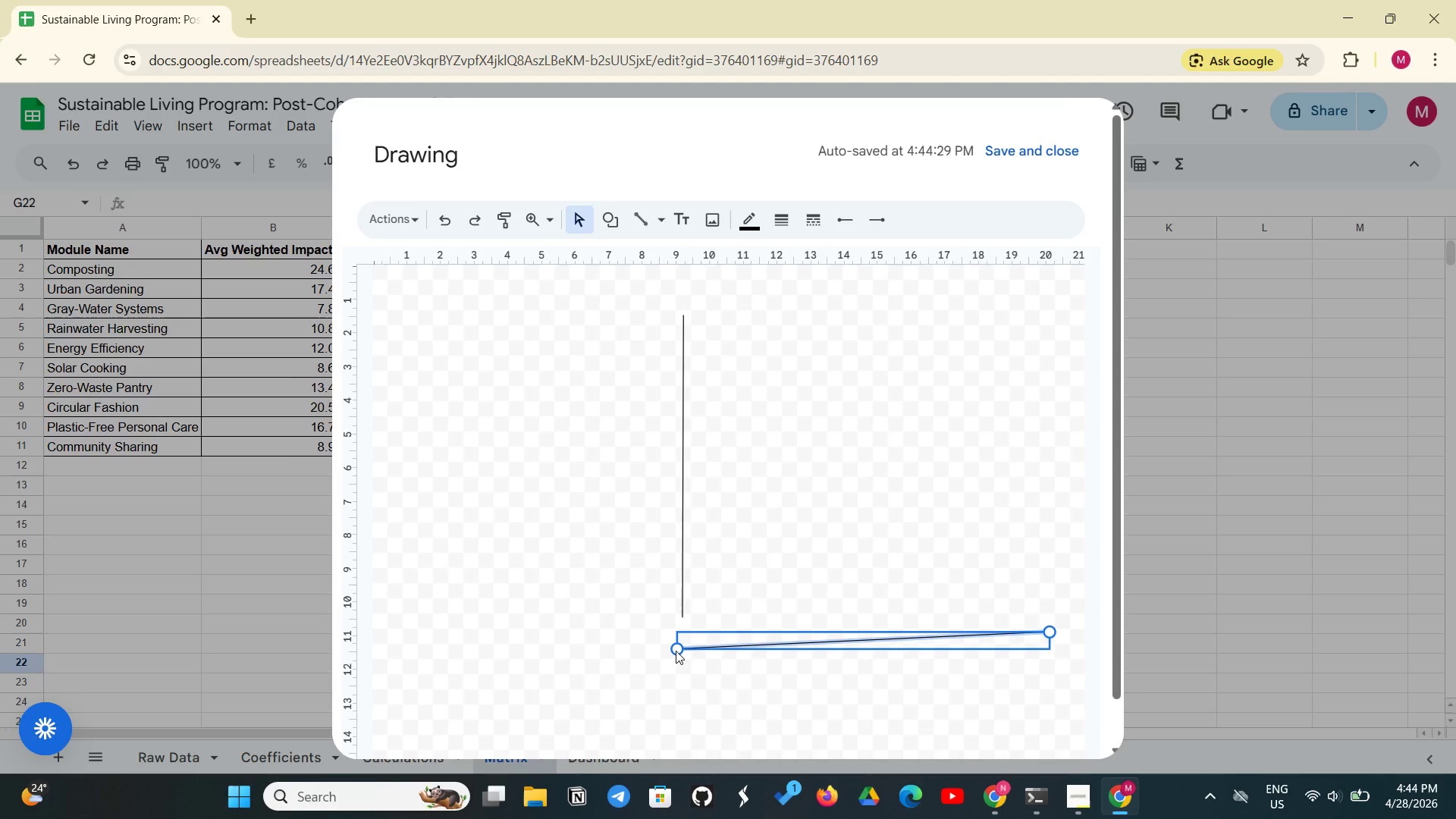 
left_click_drag(start_coordinate=[676, 651], to_coordinate=[685, 615])
 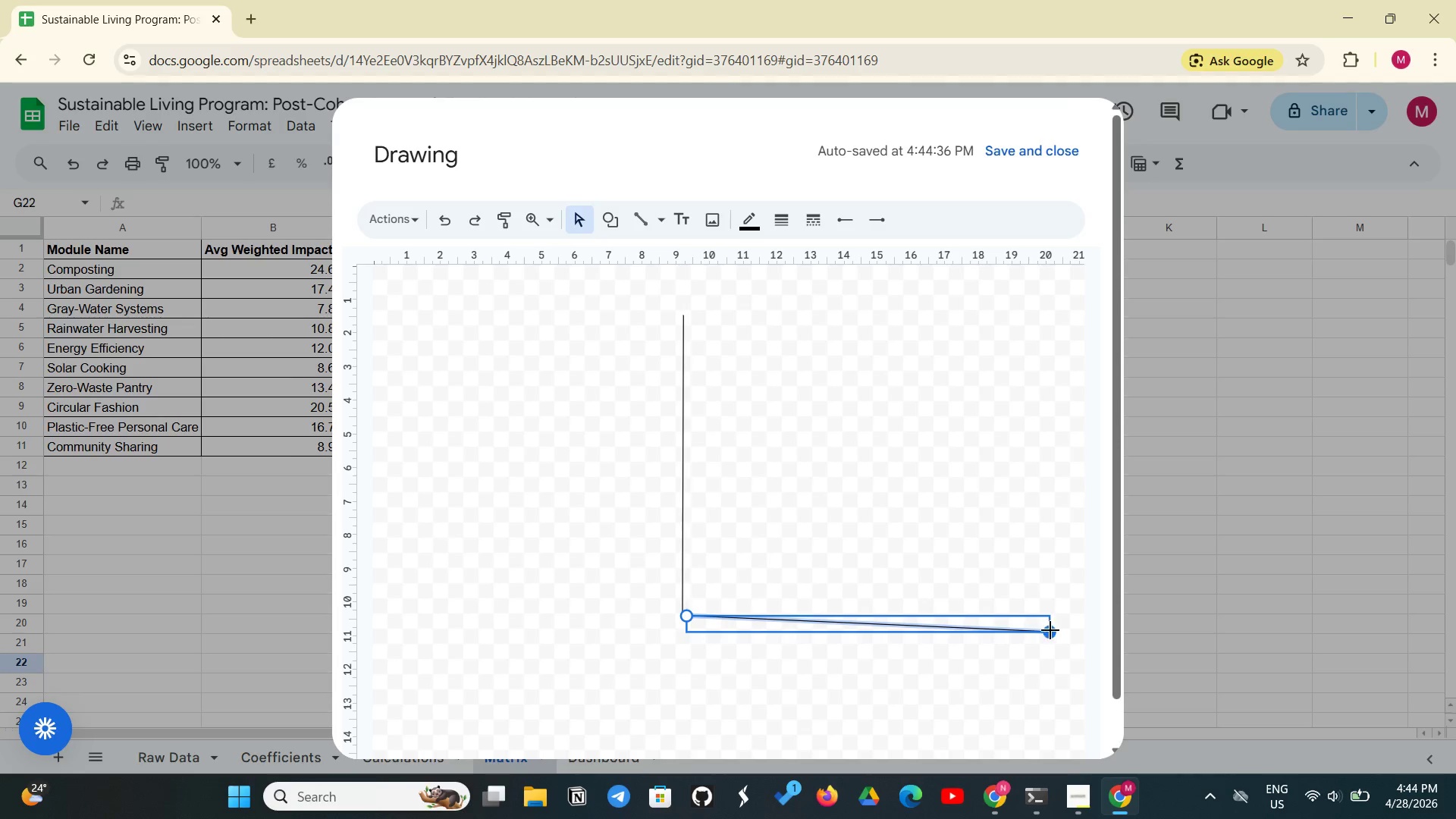 
left_click_drag(start_coordinate=[1050, 630], to_coordinate=[1059, 612])
 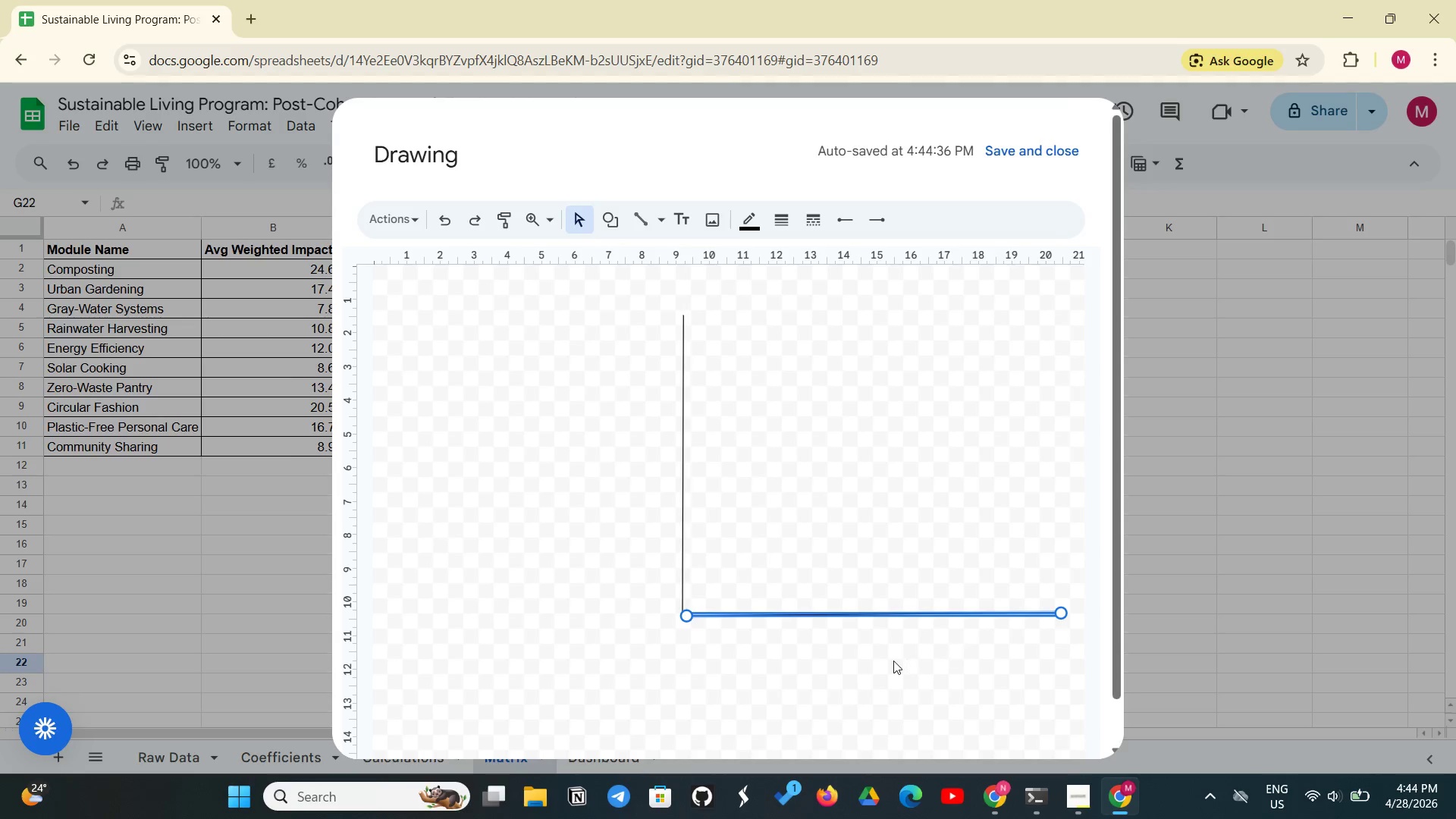 
left_click([893, 661])
 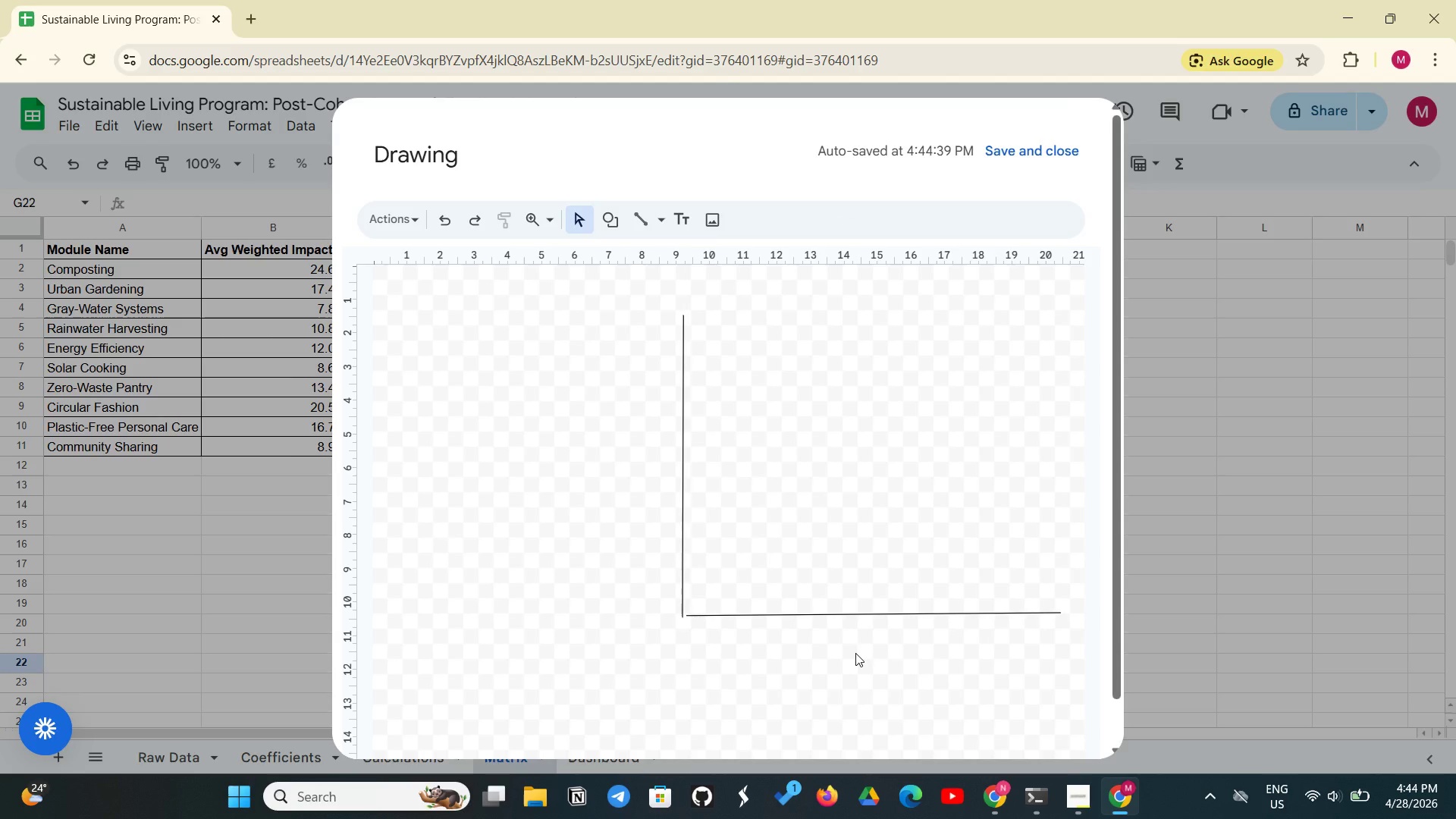 
wait(32.28)
 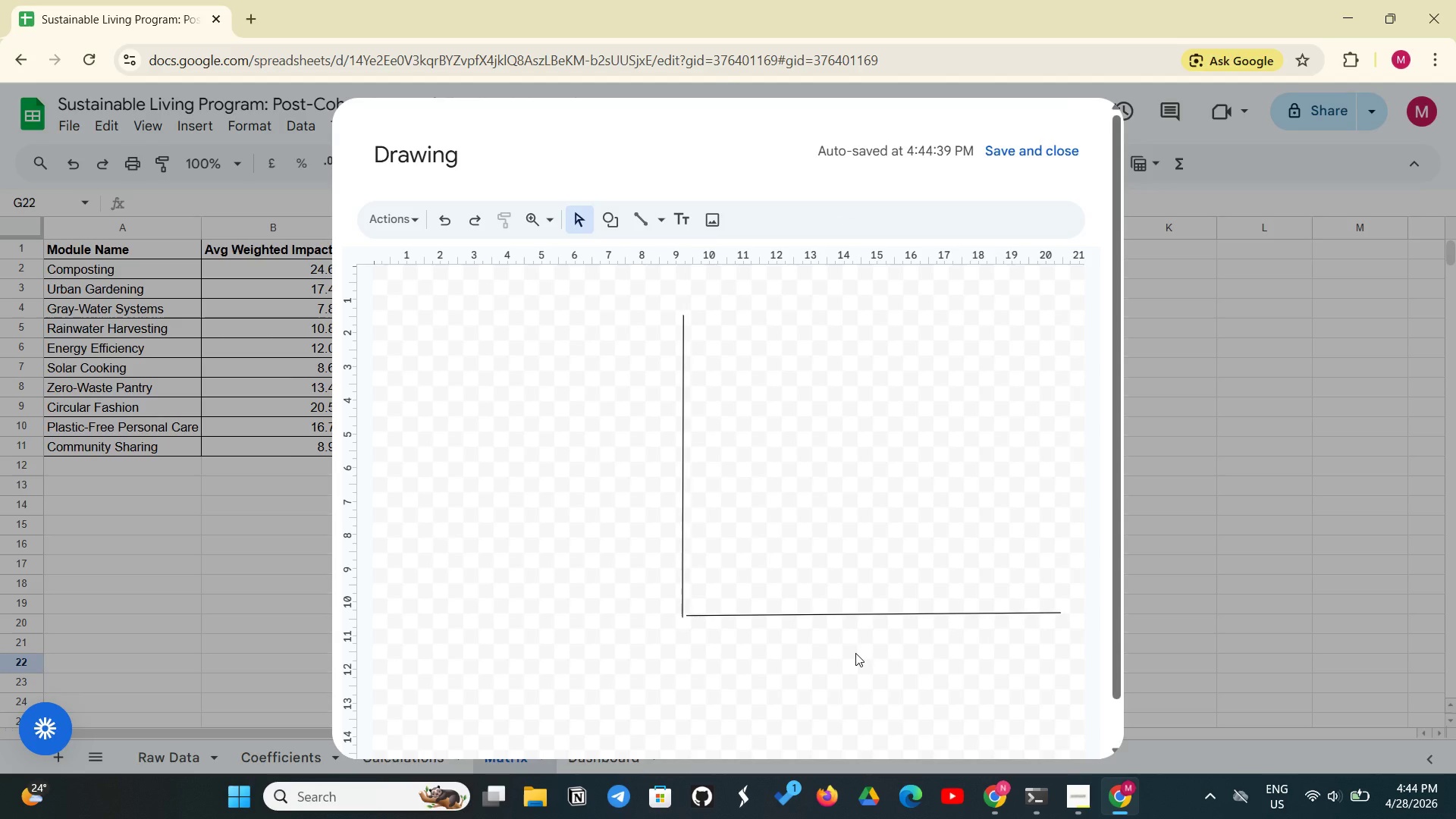 
left_click([866, 594])
 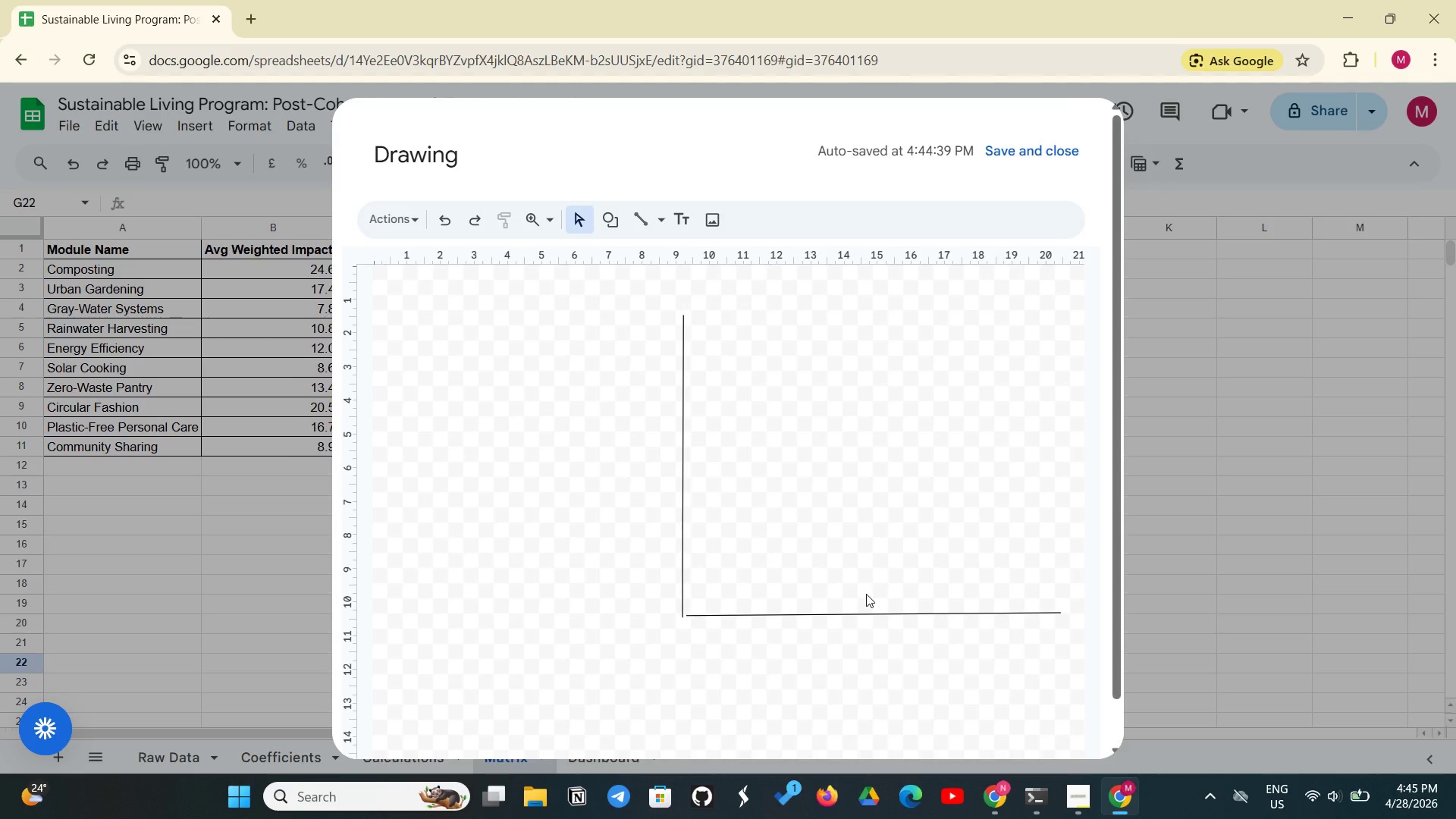 
left_click([866, 594])
 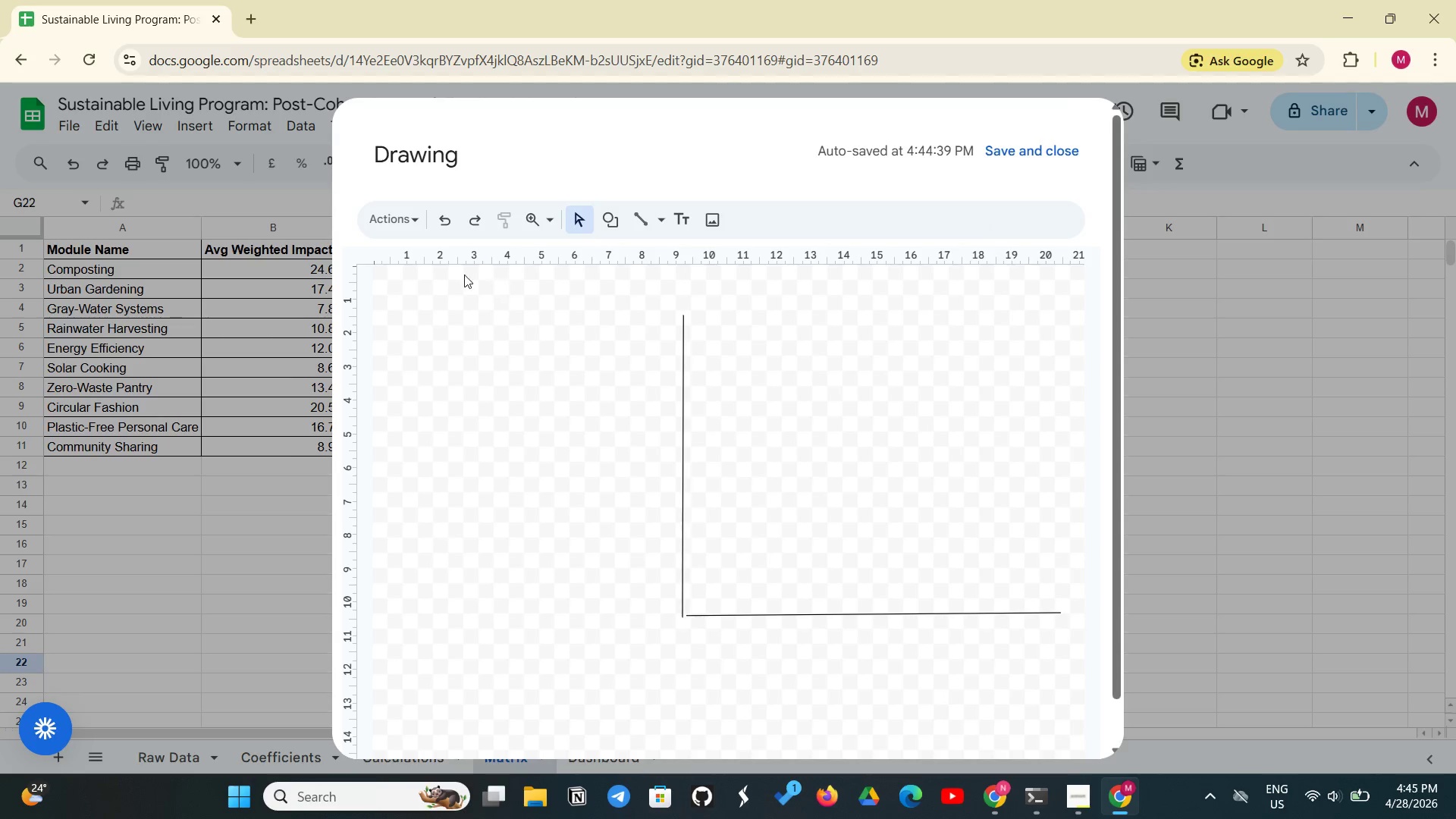 
left_click([488, 541])
 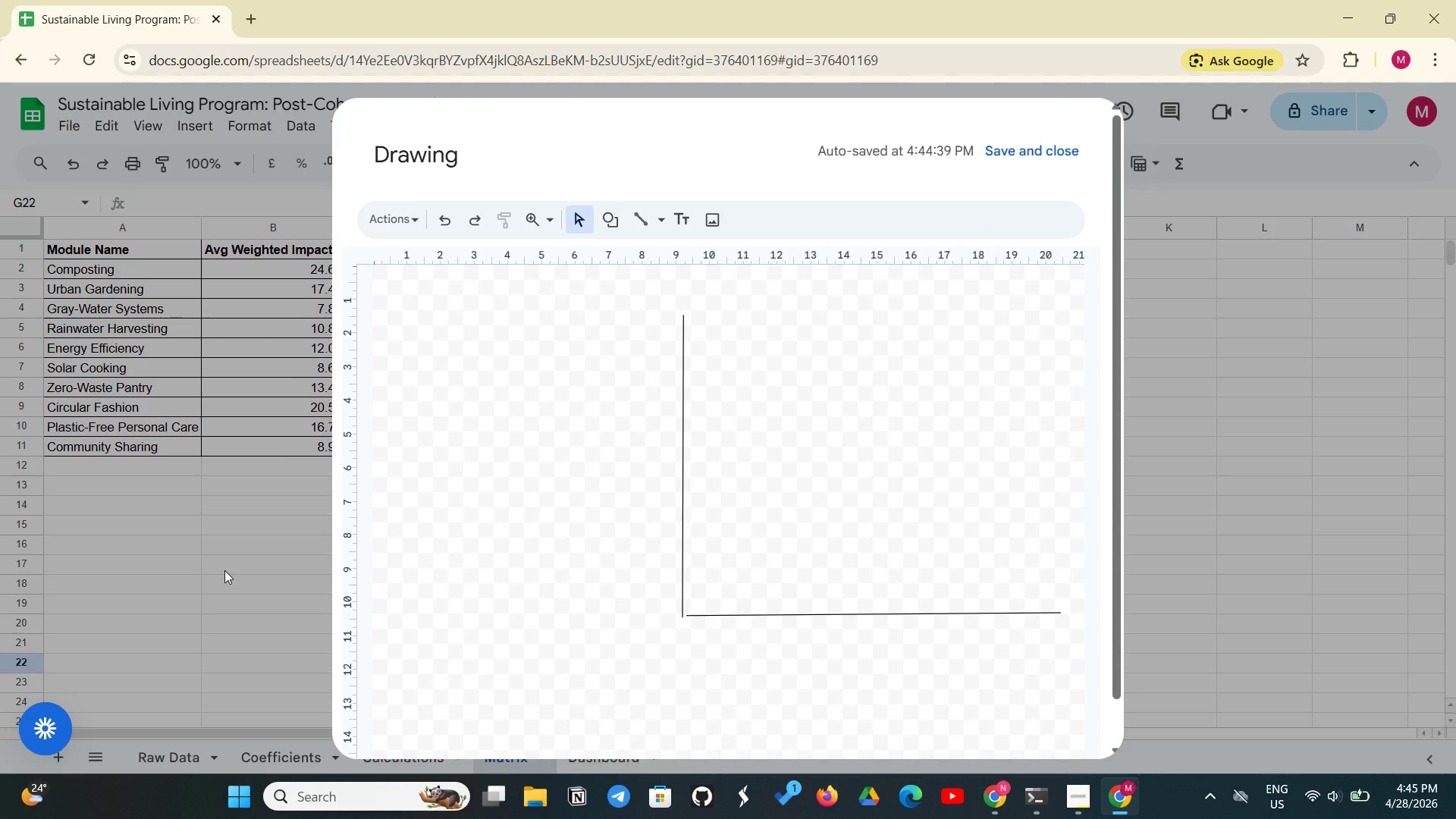 
double_click([224, 570])
 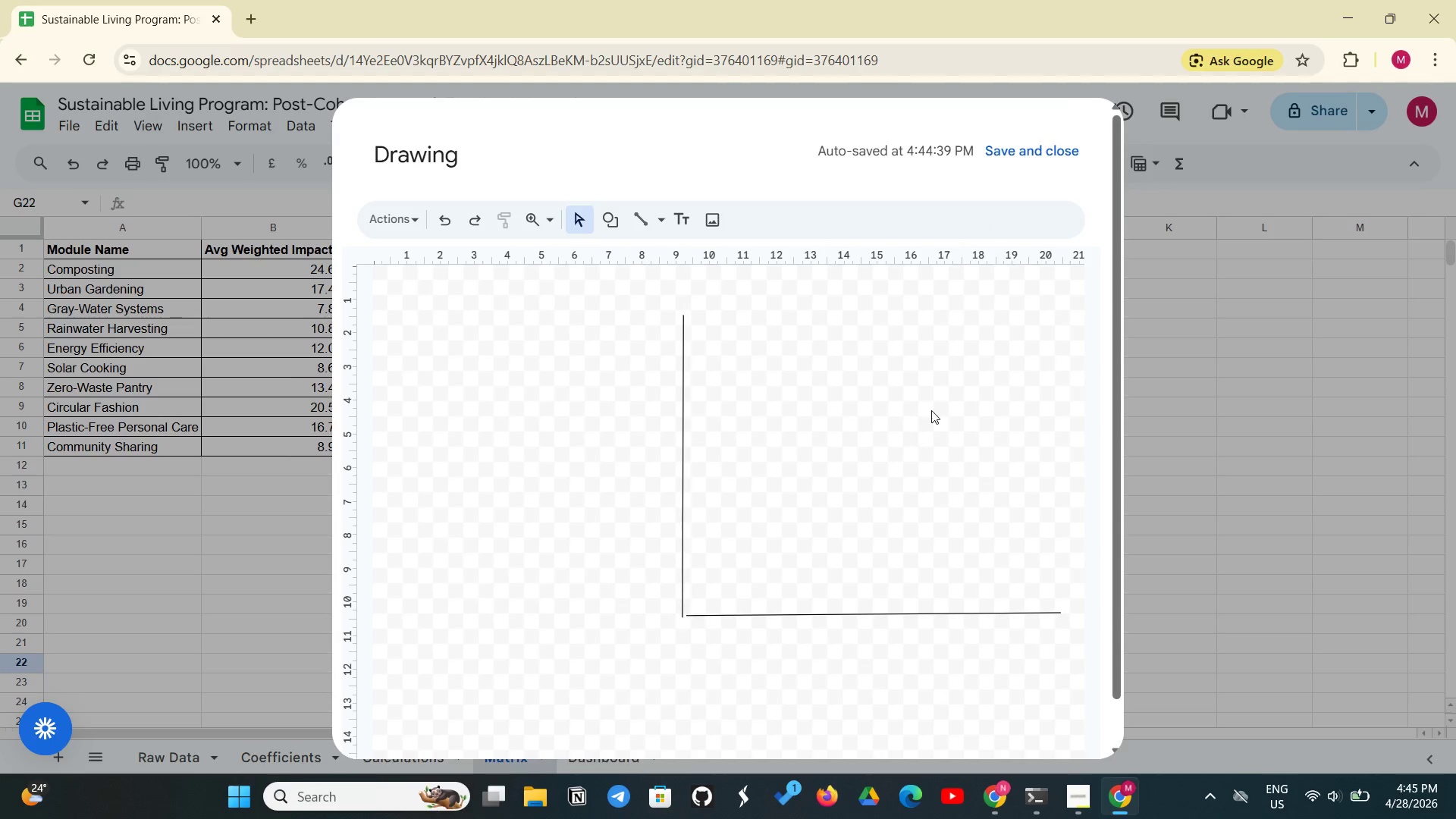 
left_click_drag(start_coordinate=[957, 371], to_coordinate=[958, 366])
 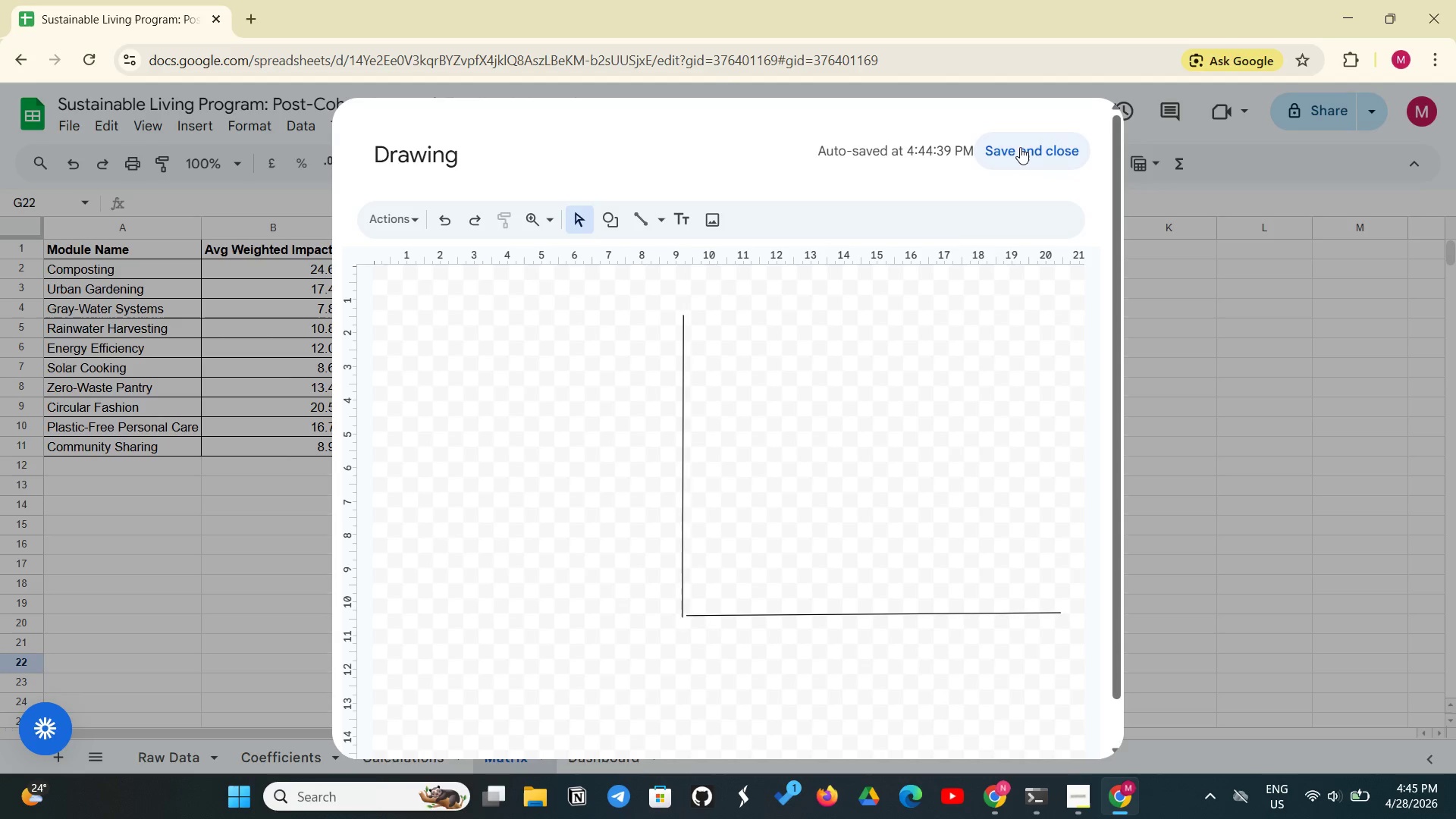 
left_click([1020, 147])
 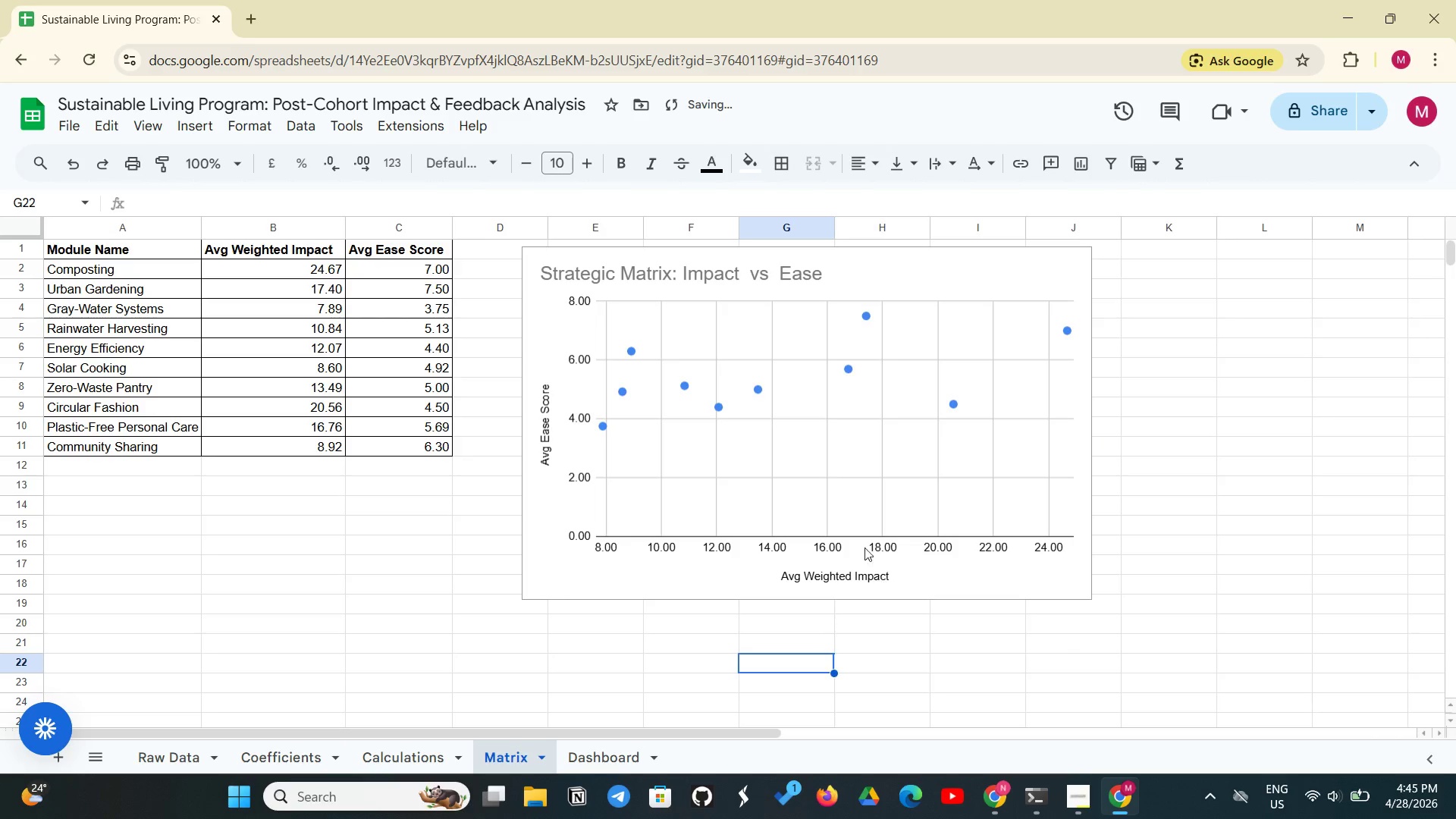 
left_click([840, 490])
 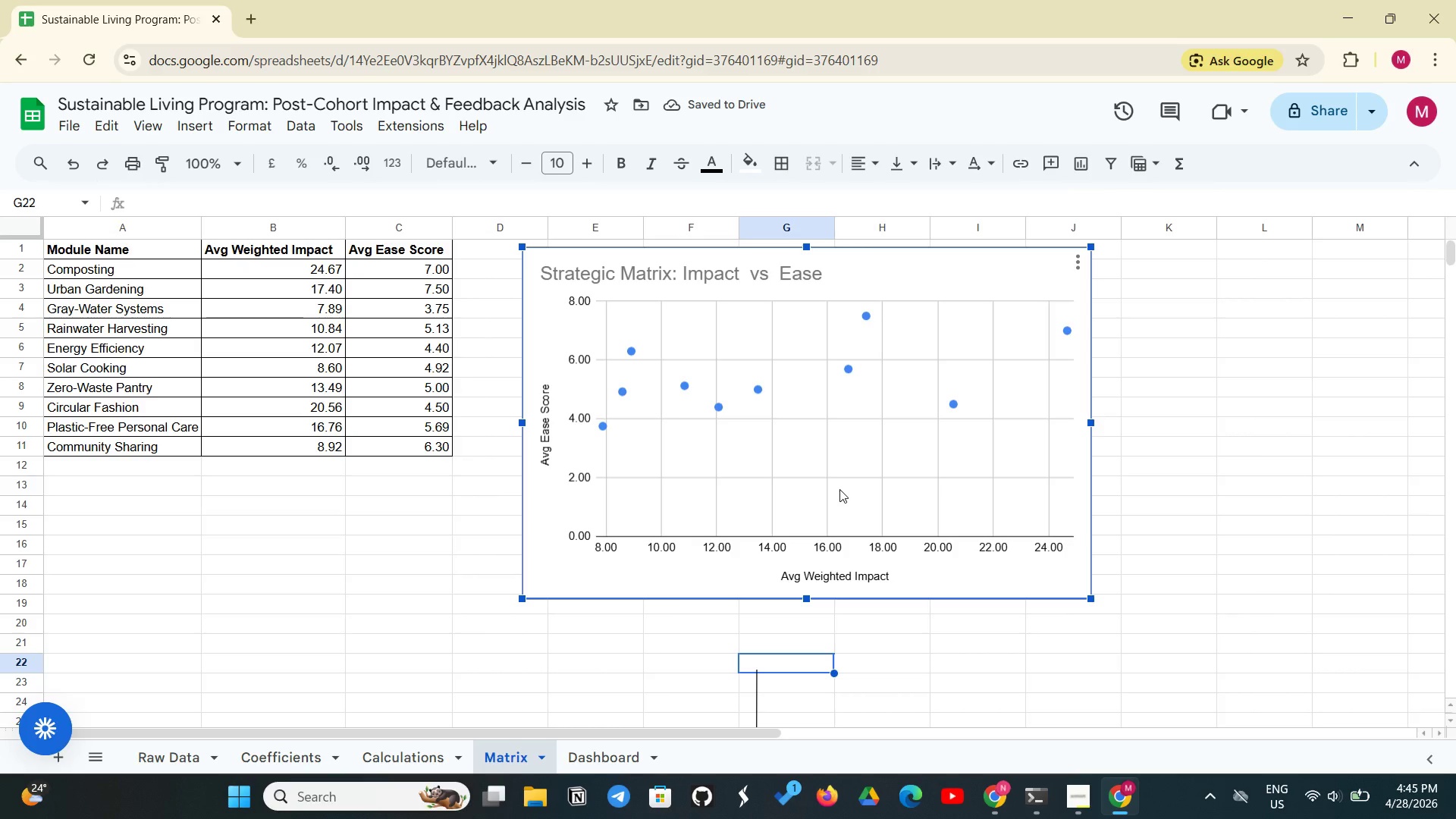 
scroll: coordinate [843, 669], scroll_direction: down, amount: 5.0
 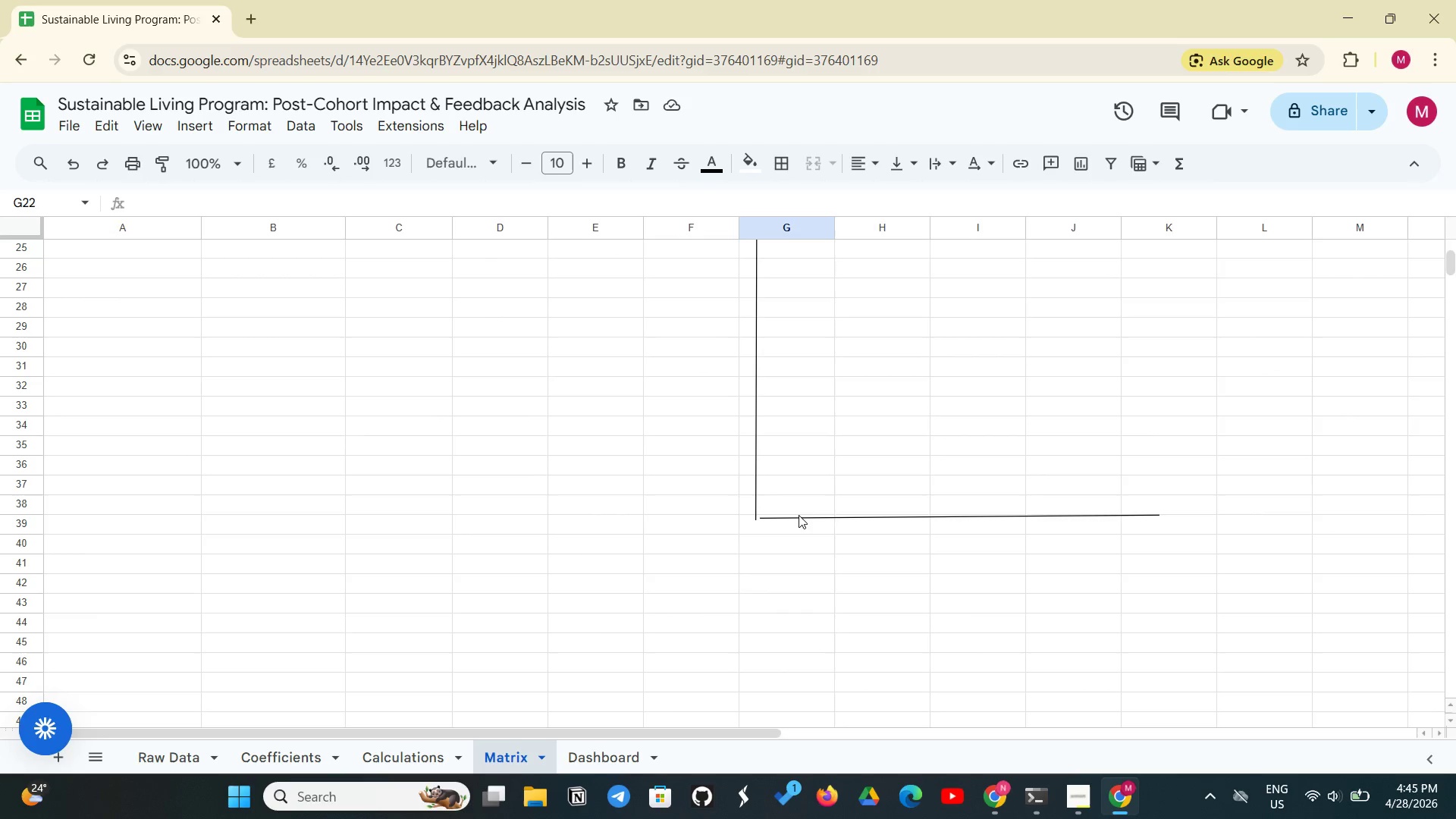 
left_click([799, 515])
 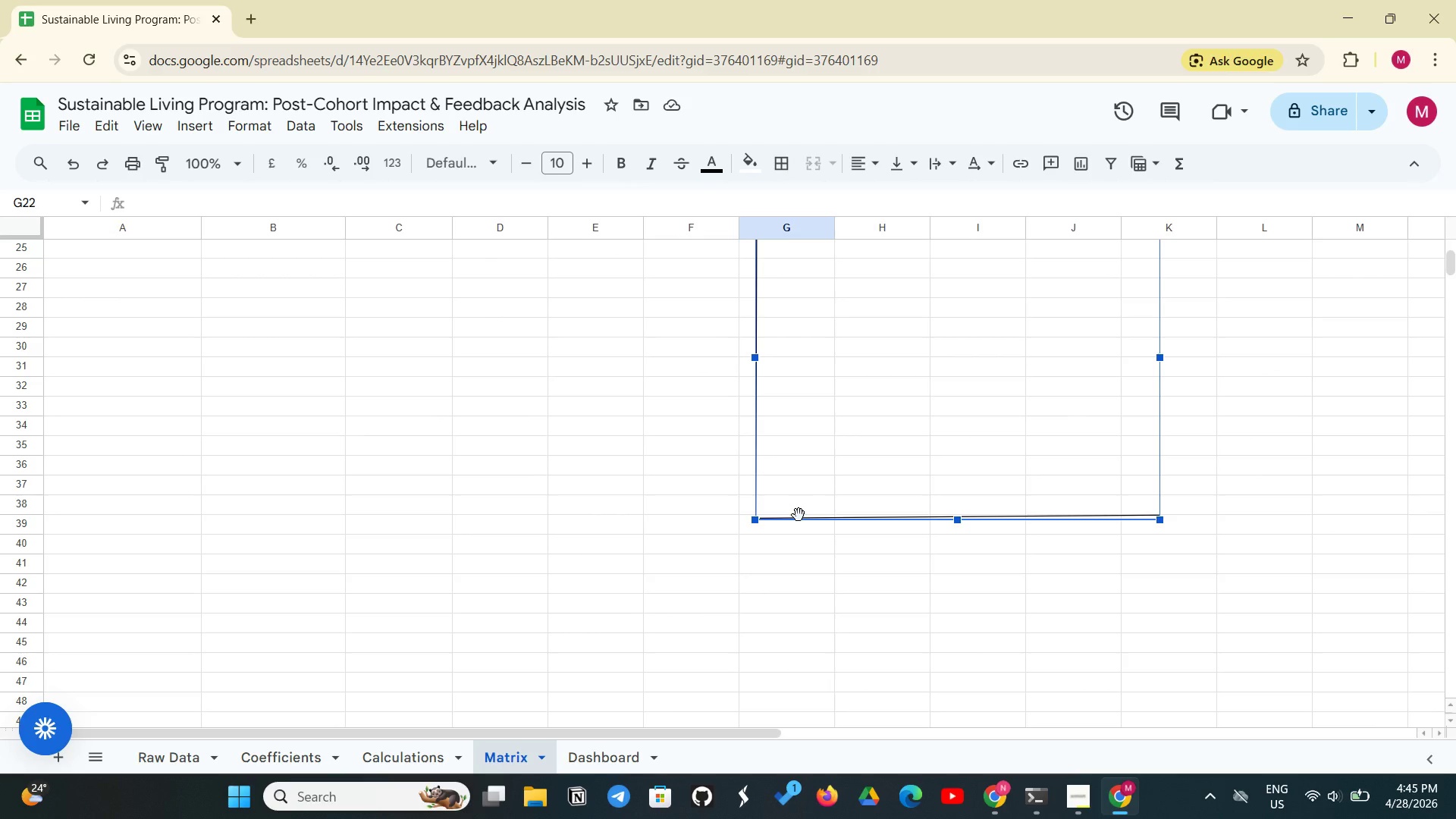 
key(Backspace)
 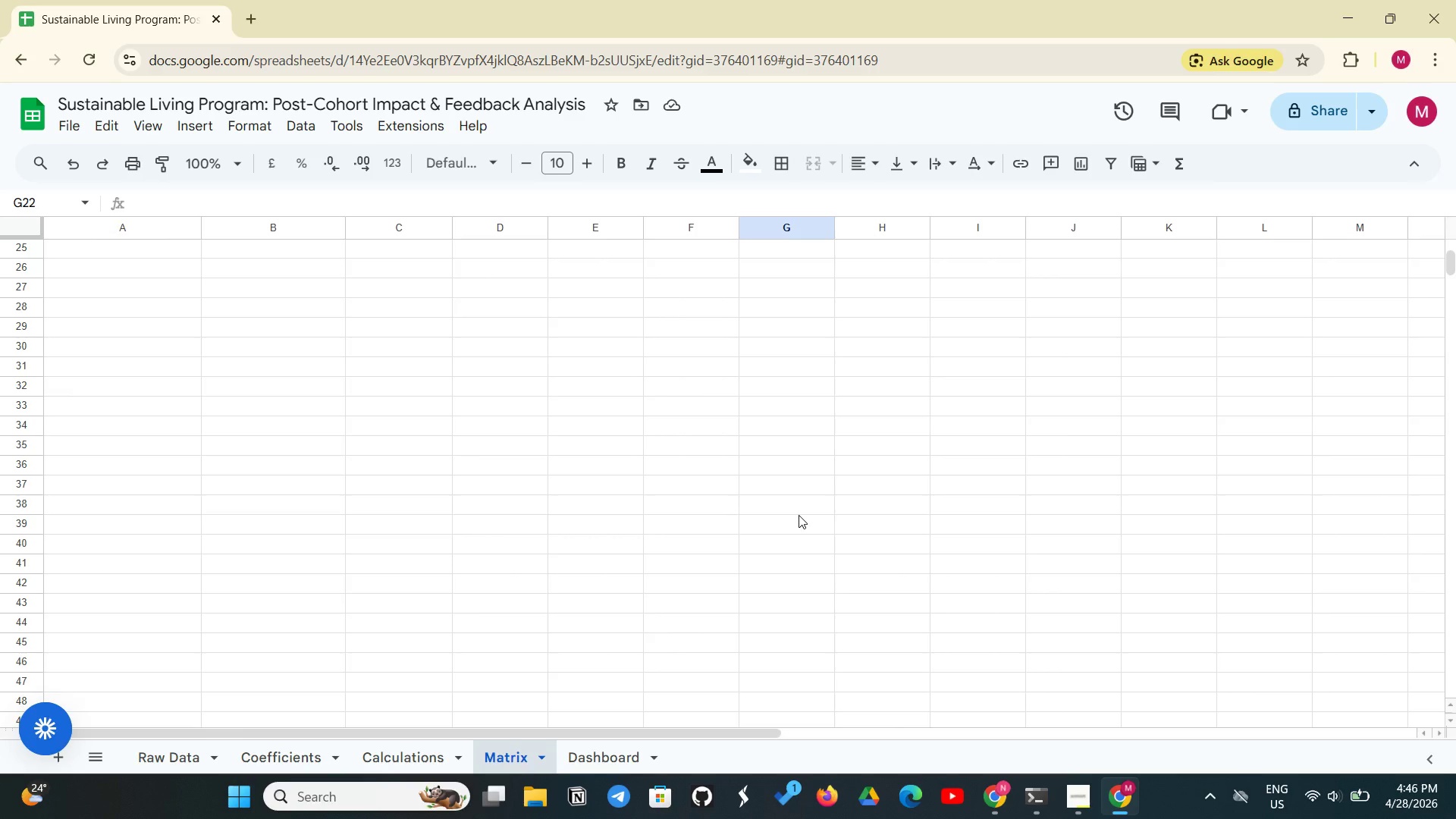 
wait(59.0)
 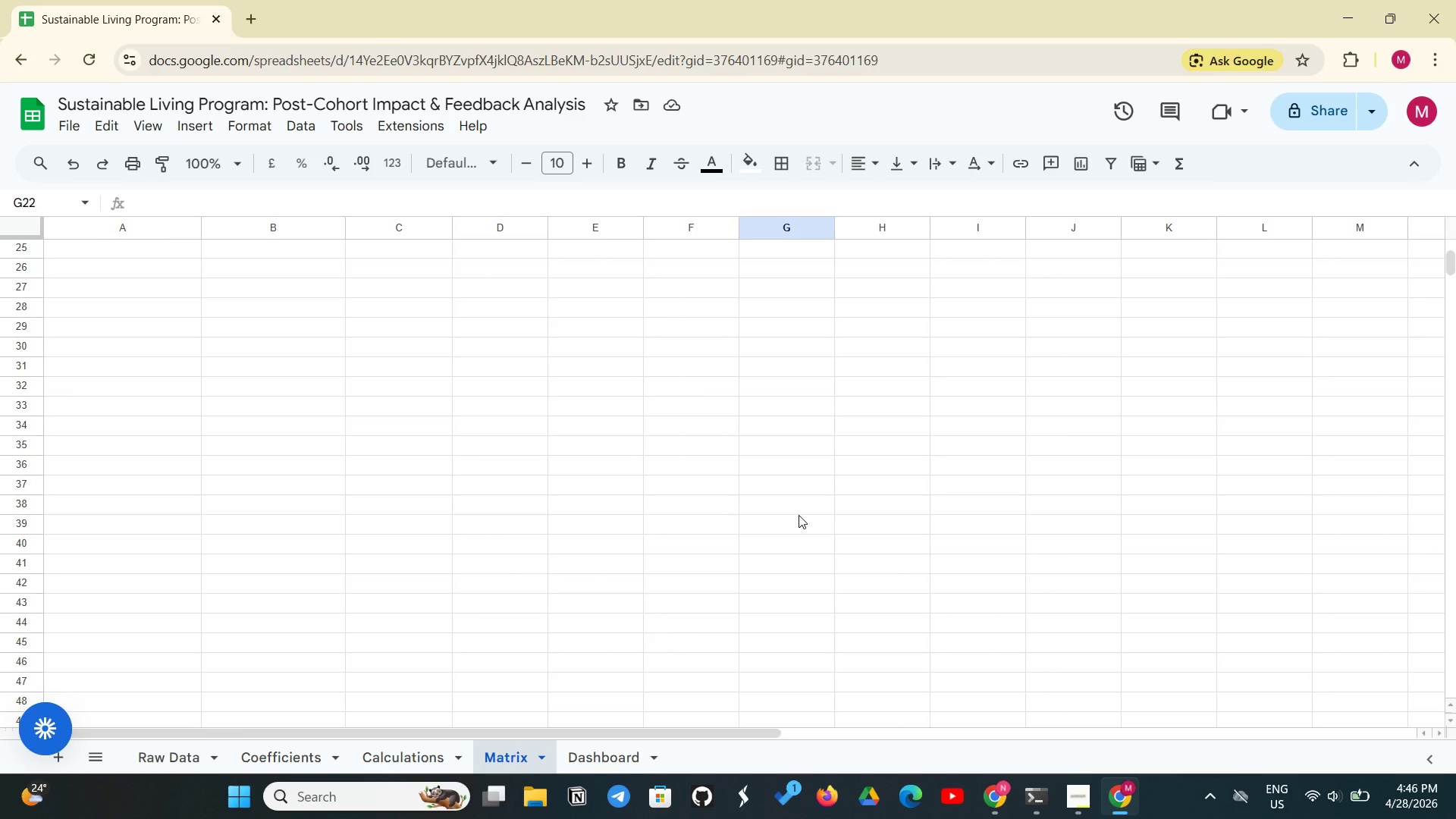 
left_click([56, 417])
 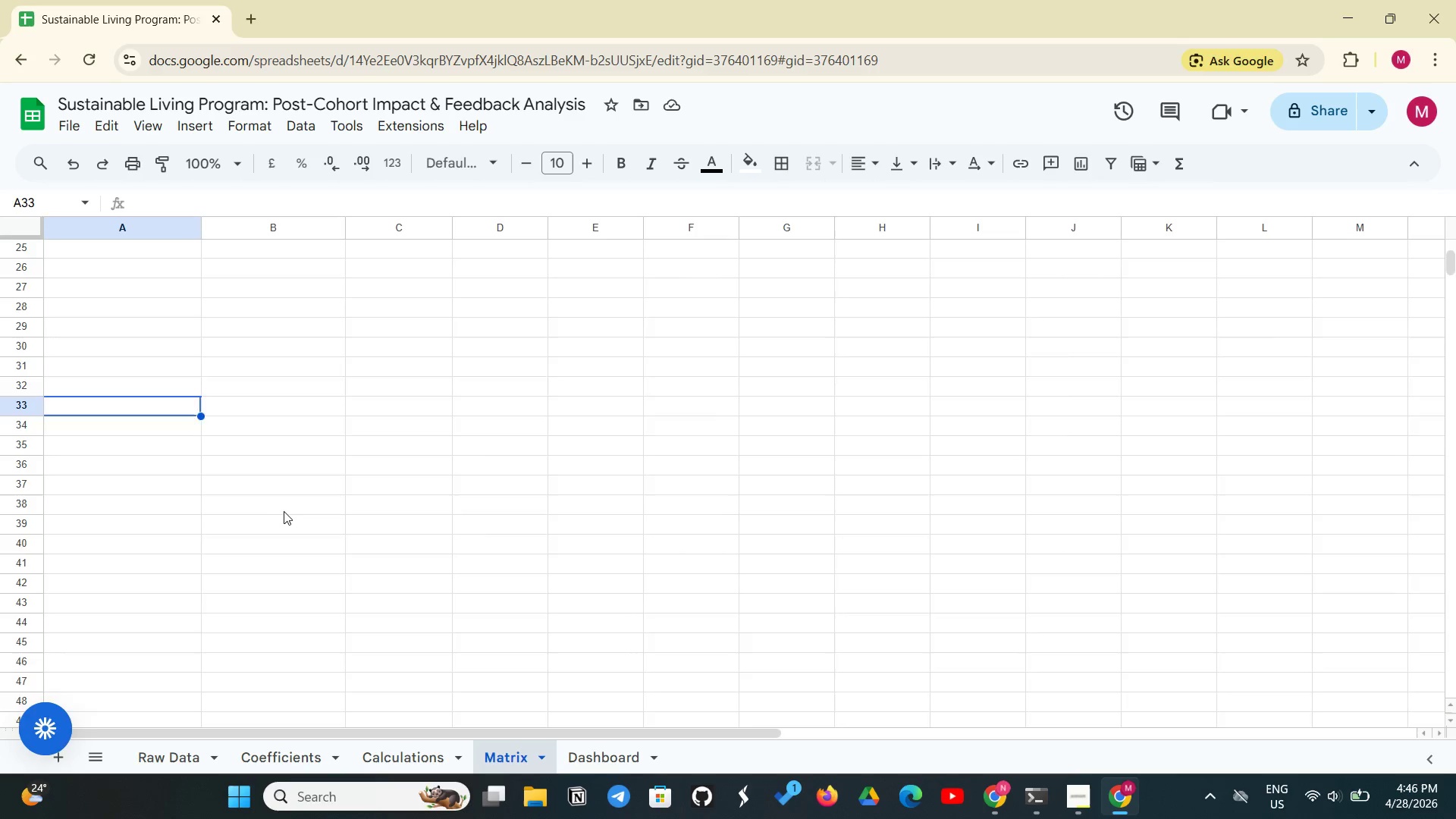 
scroll: coordinate [293, 513], scroll_direction: up, amount: 7.0
 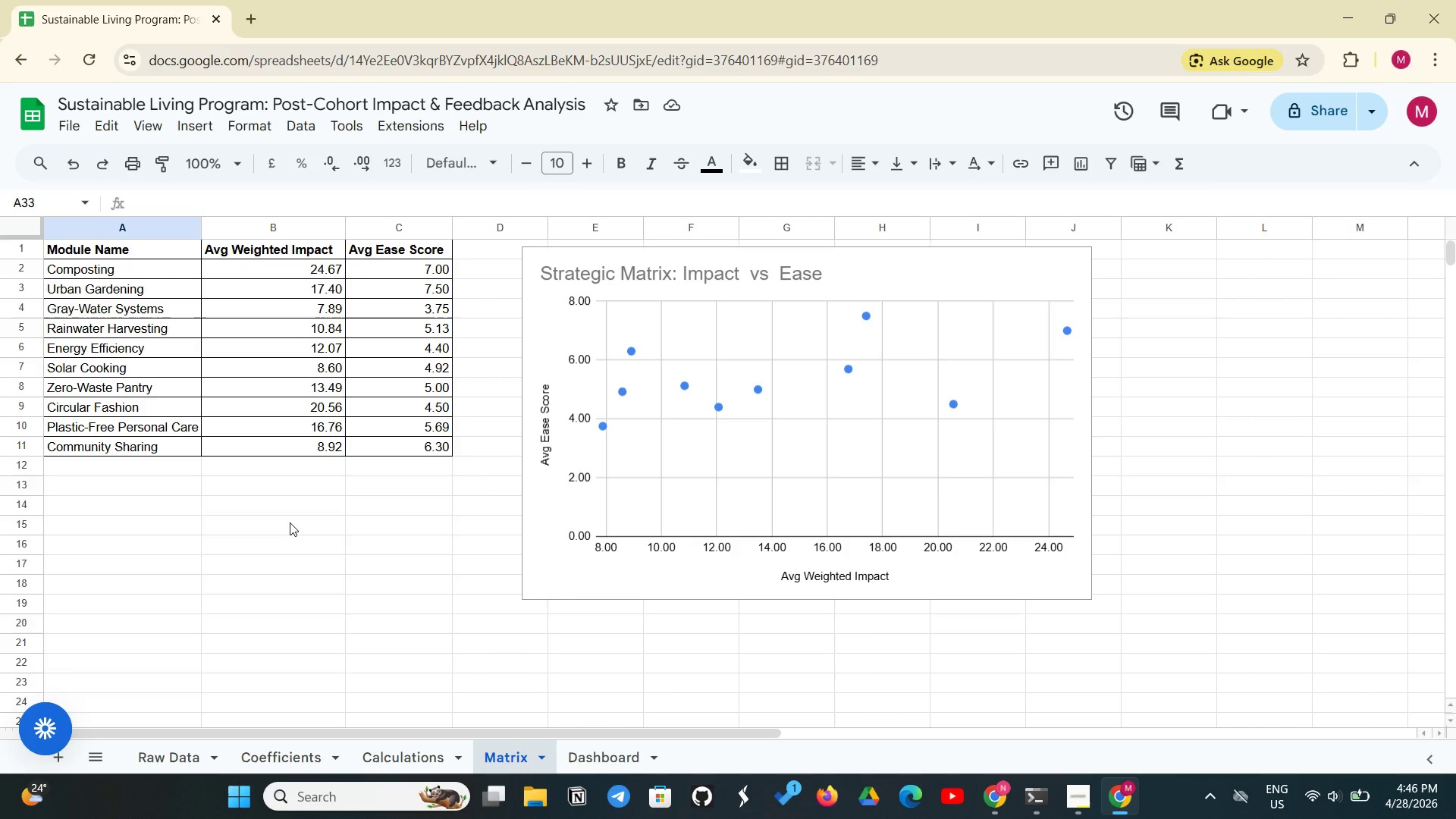 
wait(10.75)
 